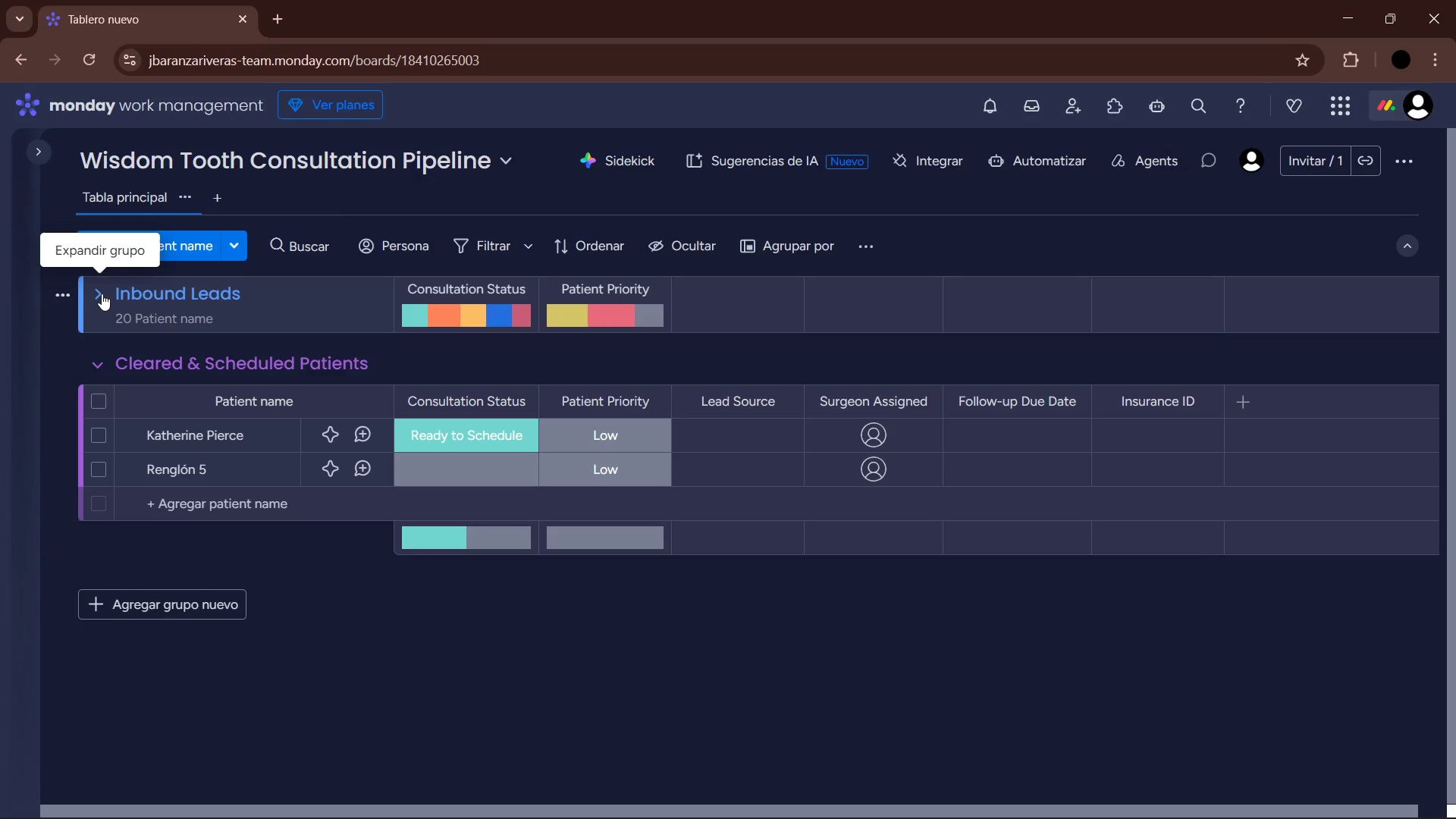 
wait(36.63)
 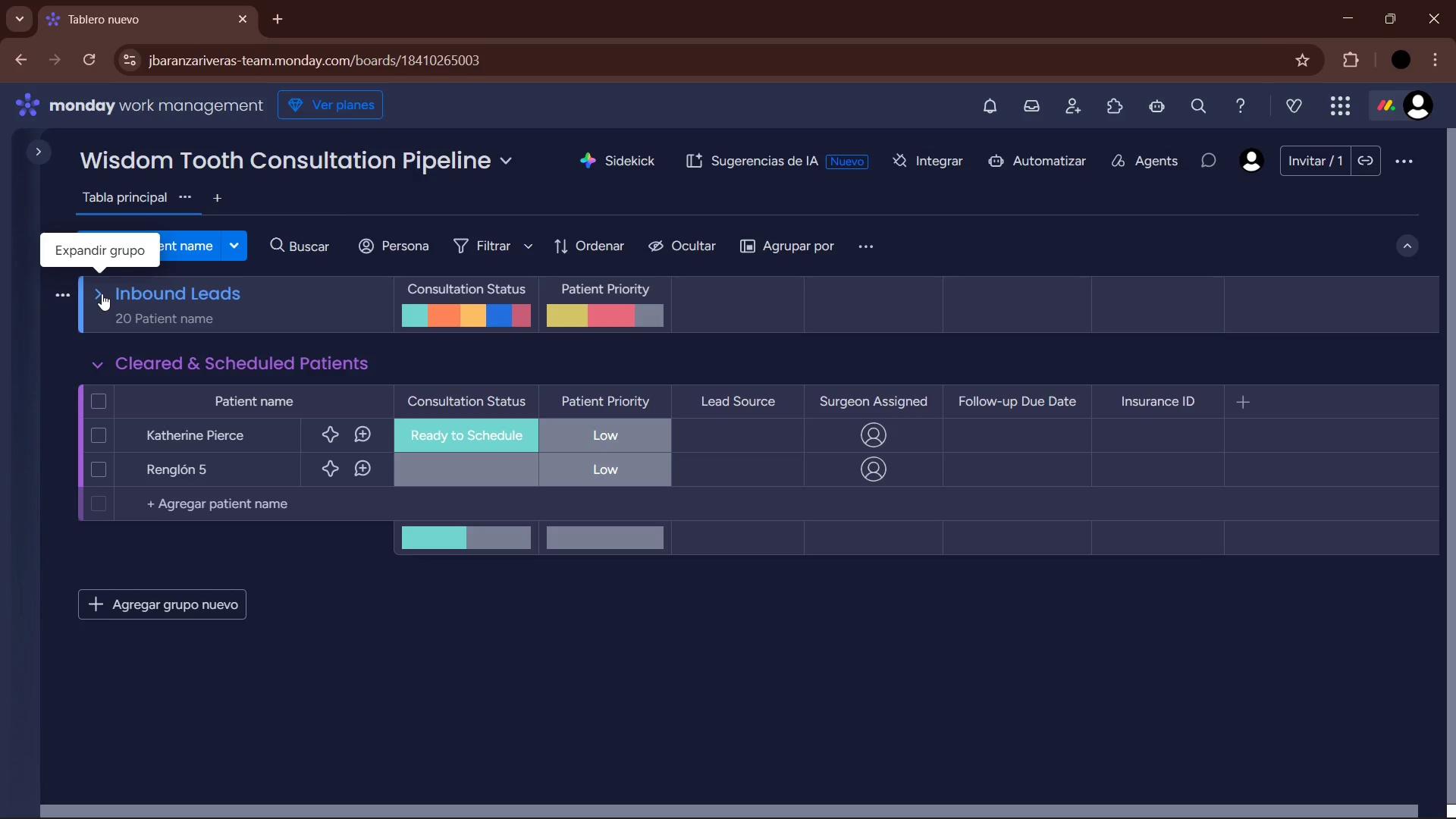 
mouse_move([274, 409])
 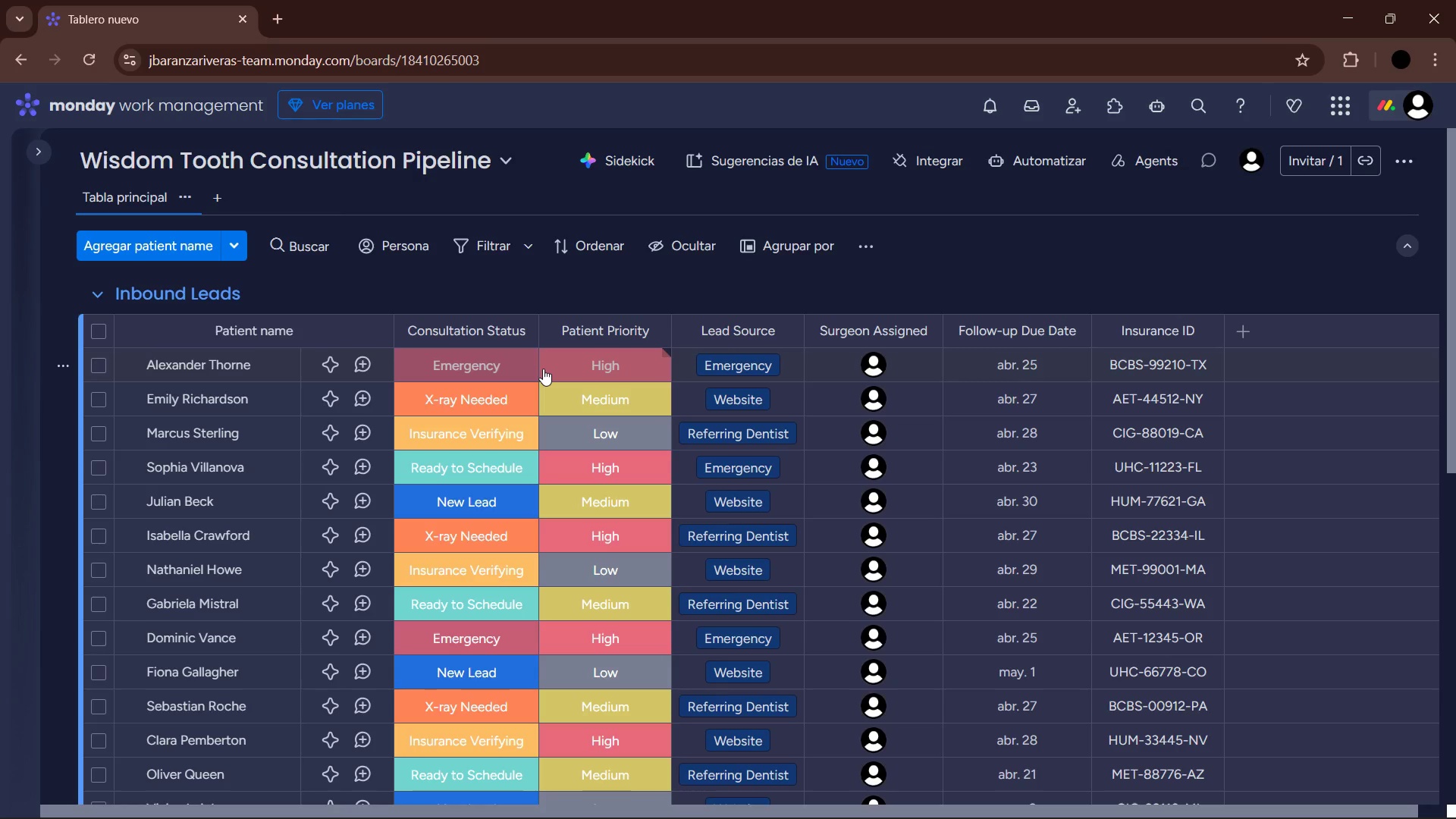 
wait(20.65)
 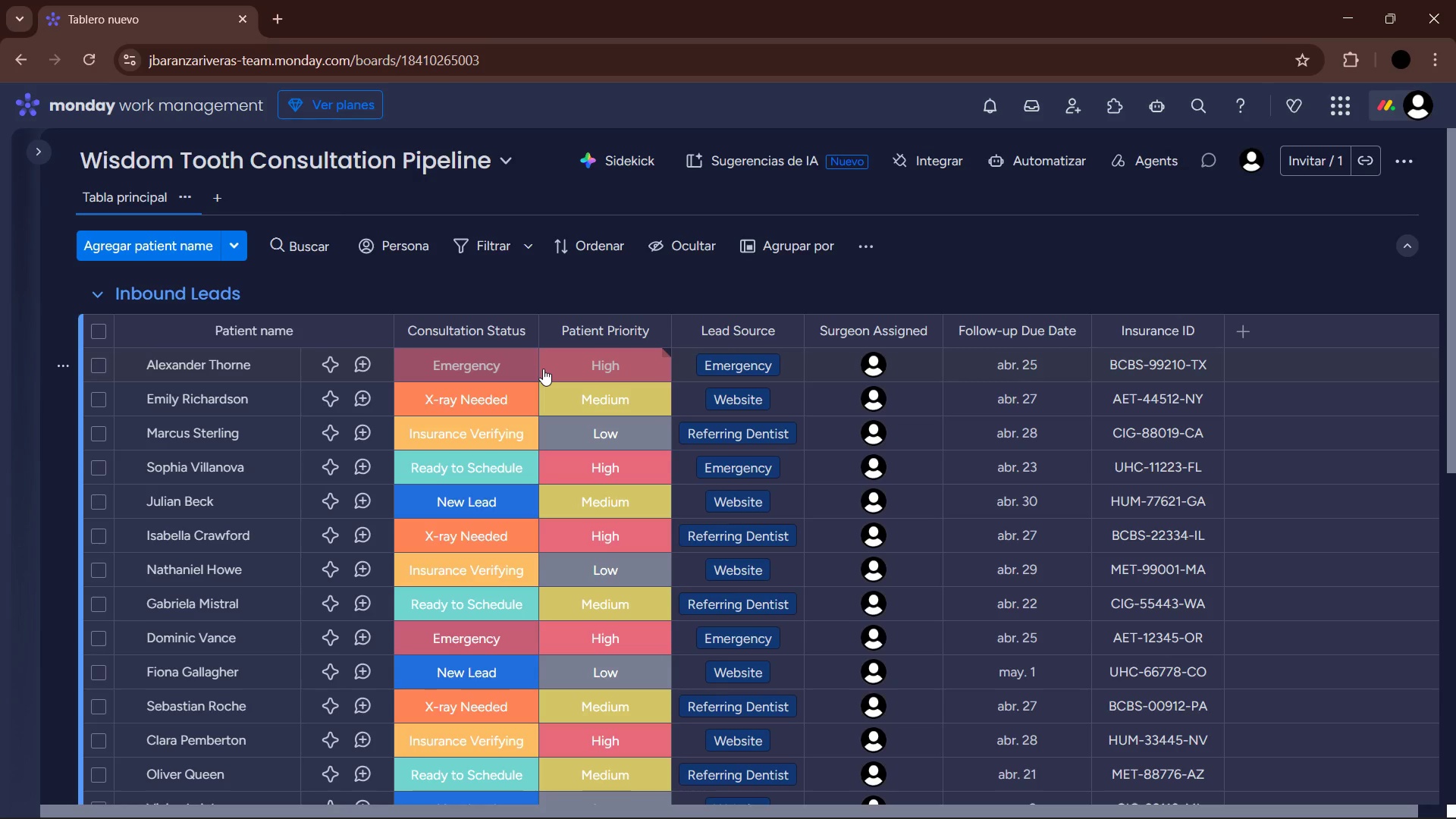 
left_click([513, 466])
 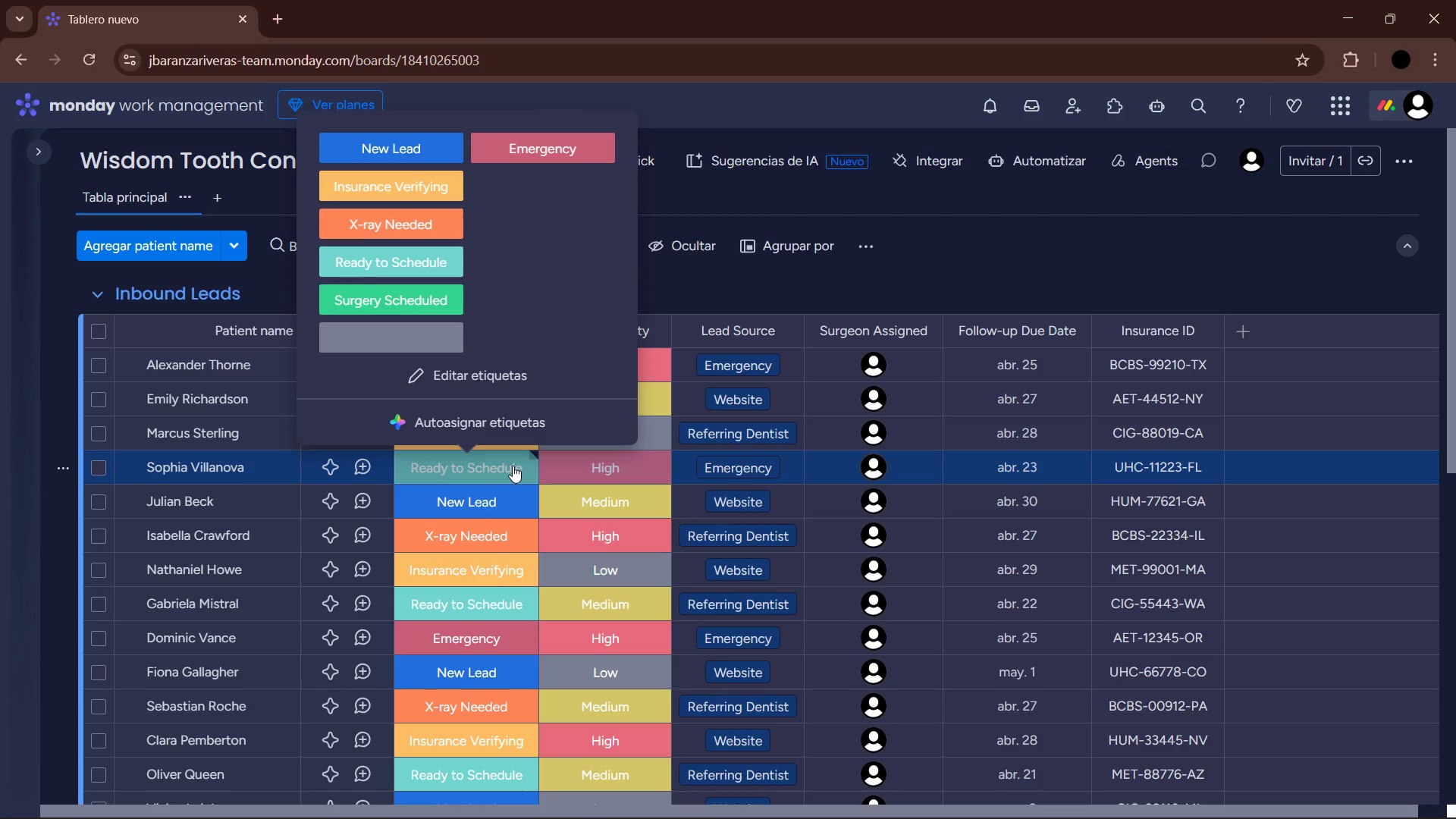 
left_click([413, 191])
 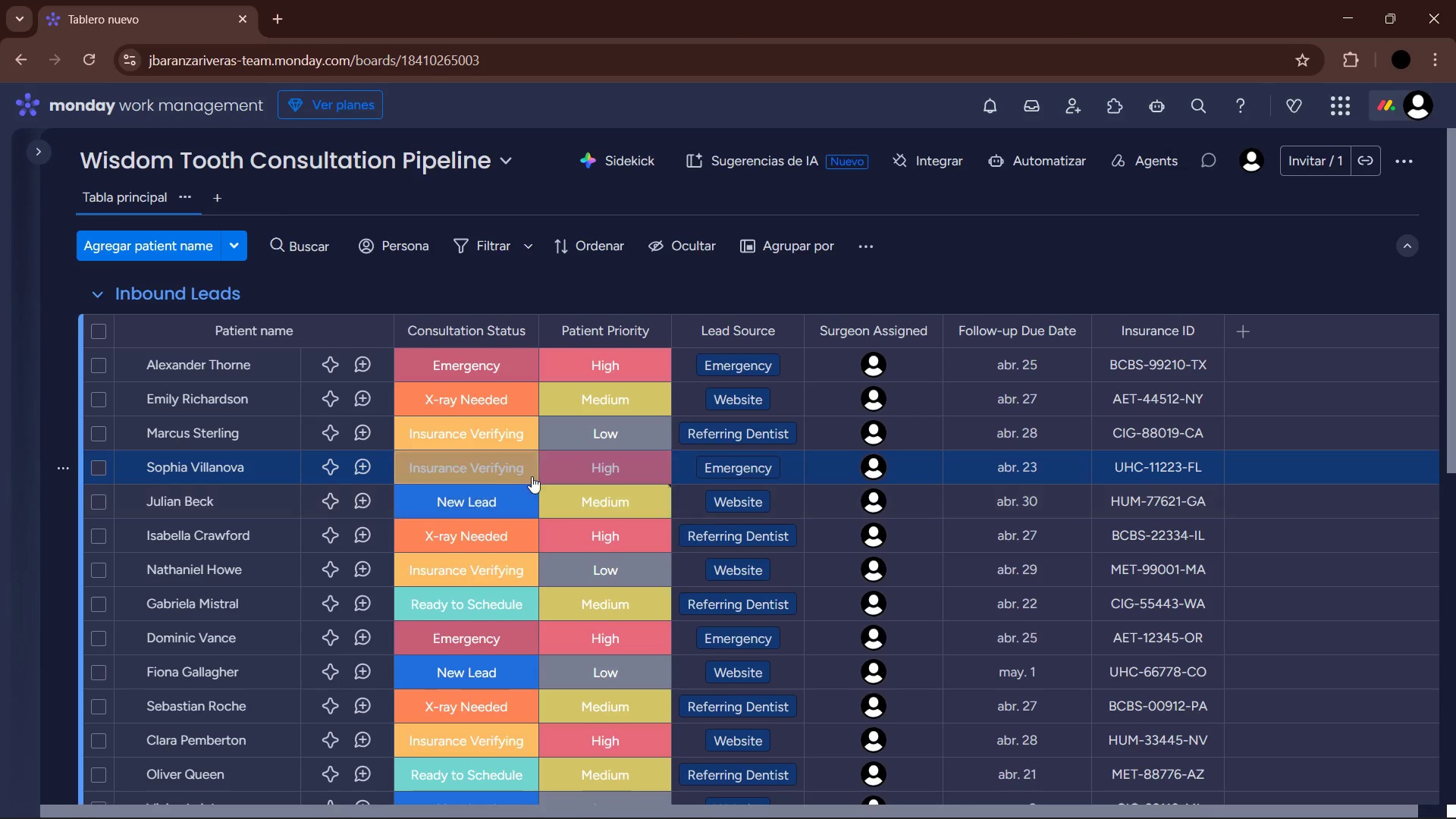 
scroll: coordinate [518, 526], scroll_direction: down, amount: 2.0
 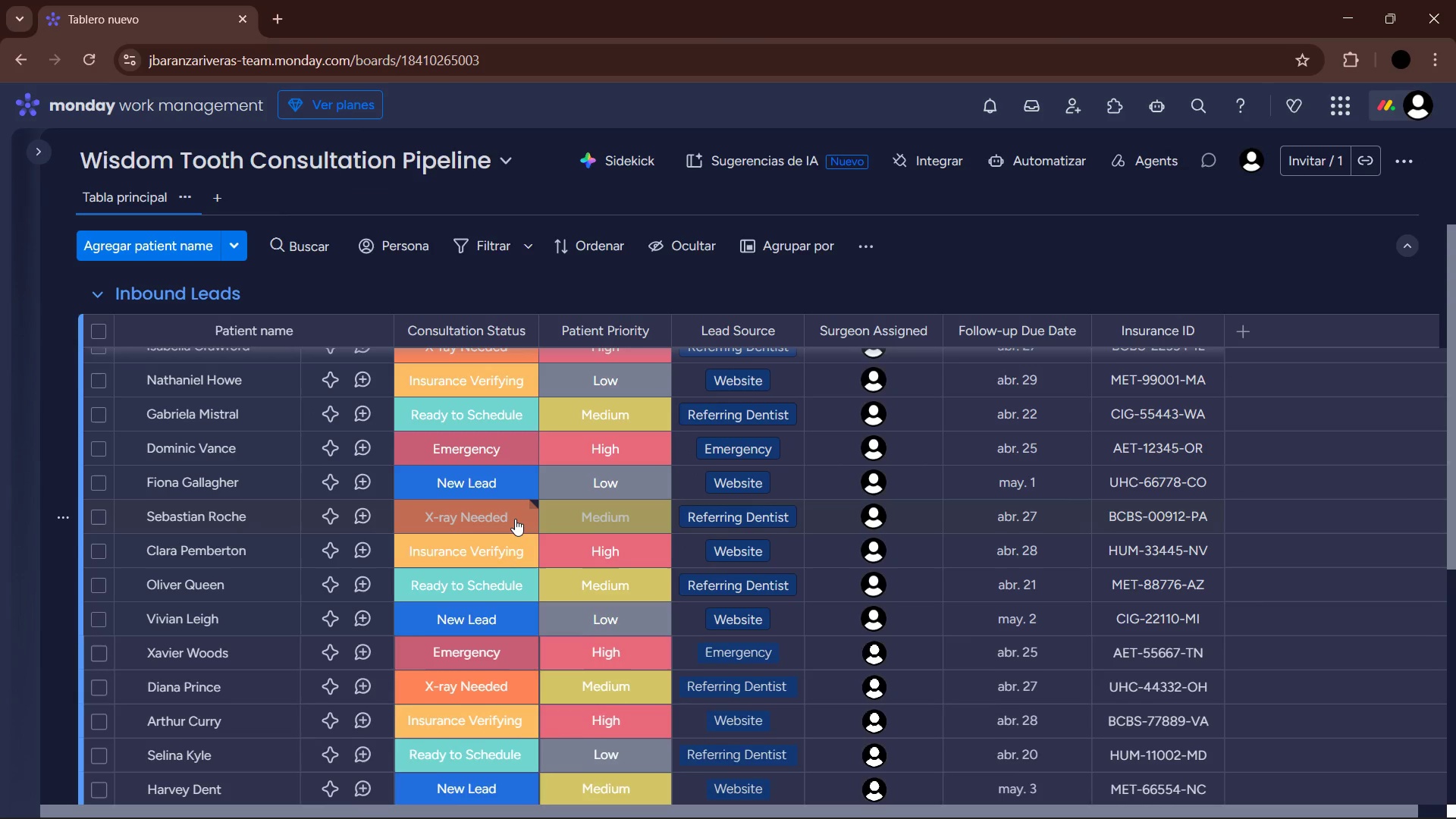 
left_click([515, 519])
 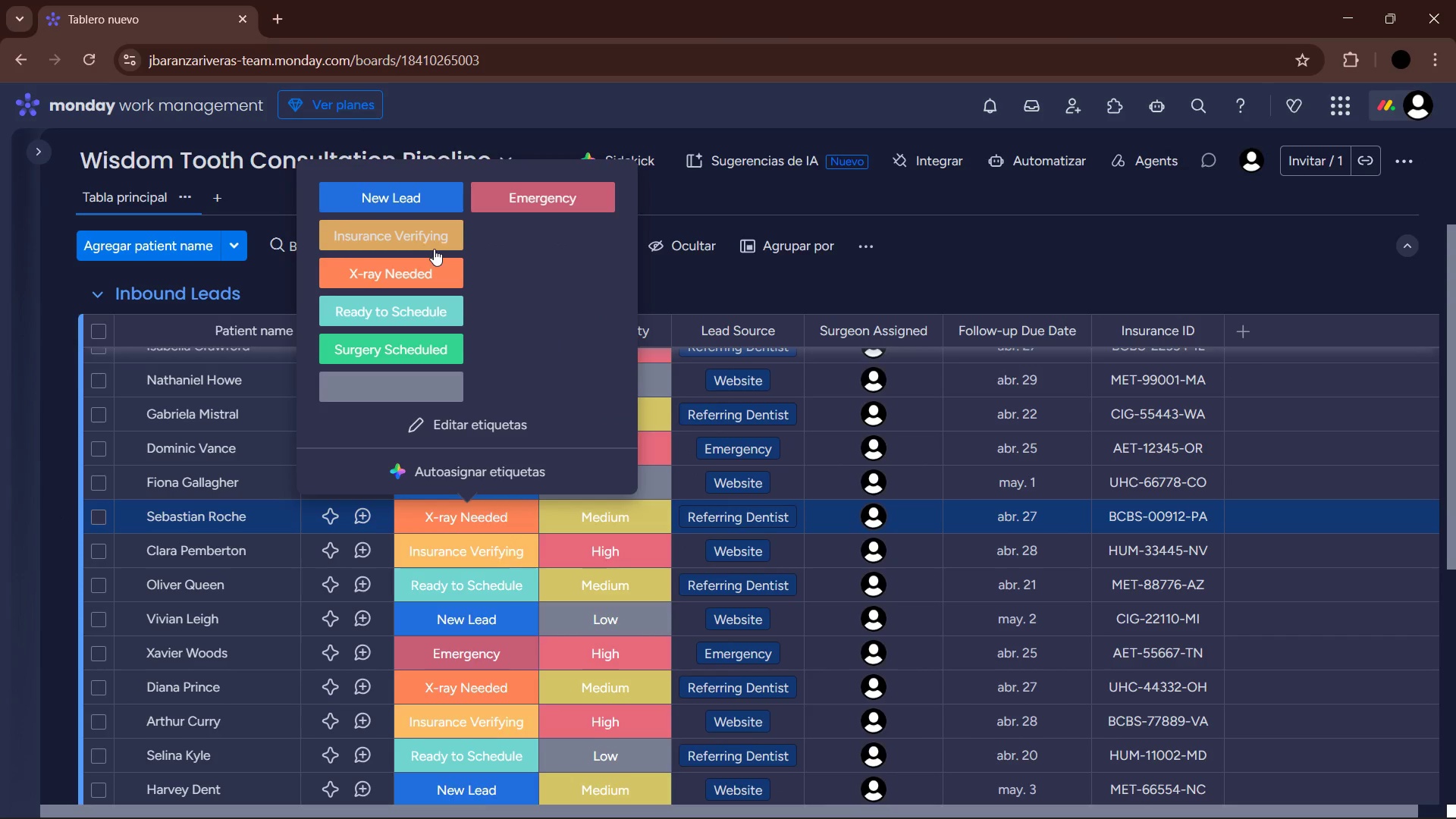 
left_click([509, 564])
 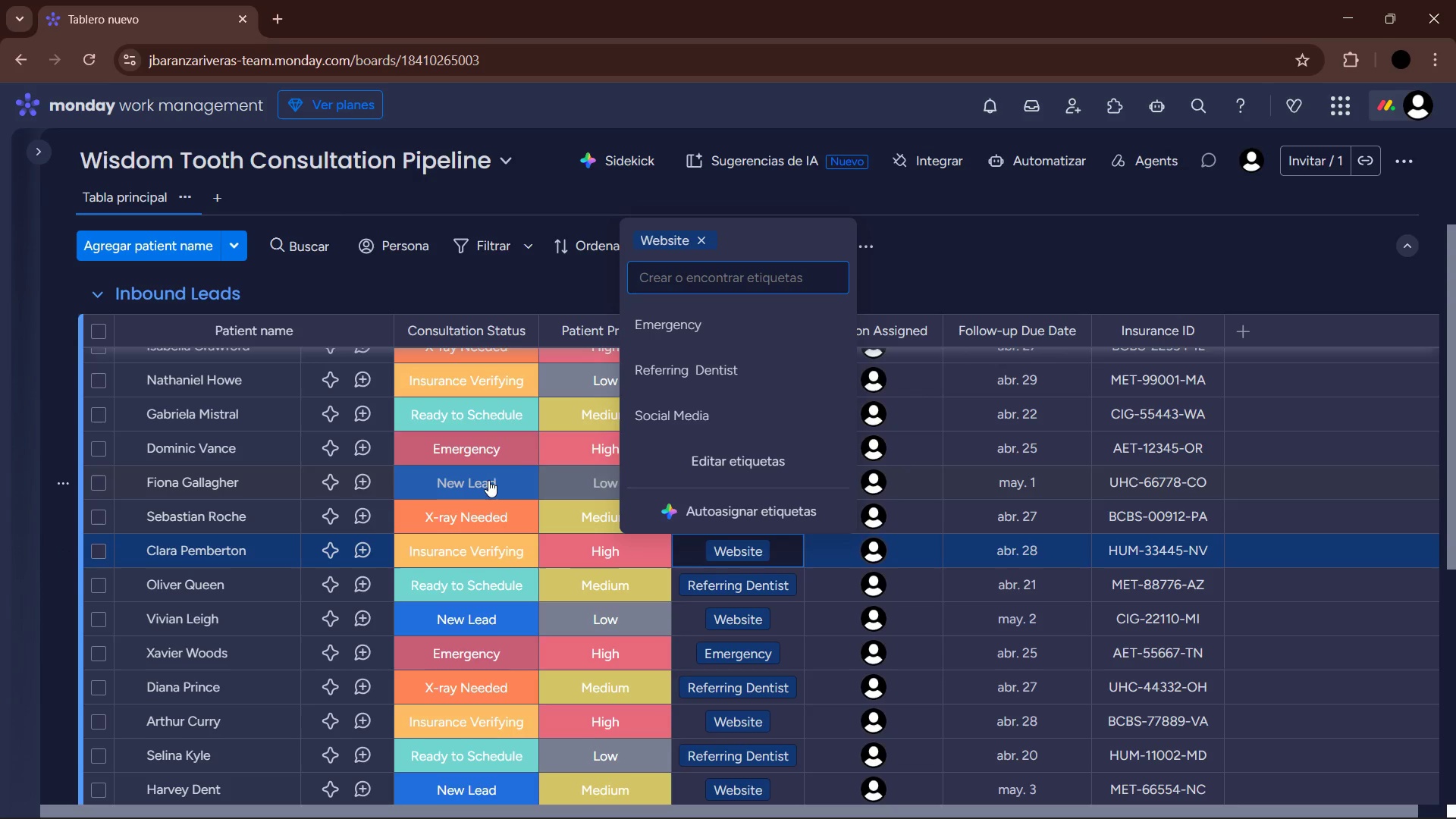 
left_click([494, 422])
 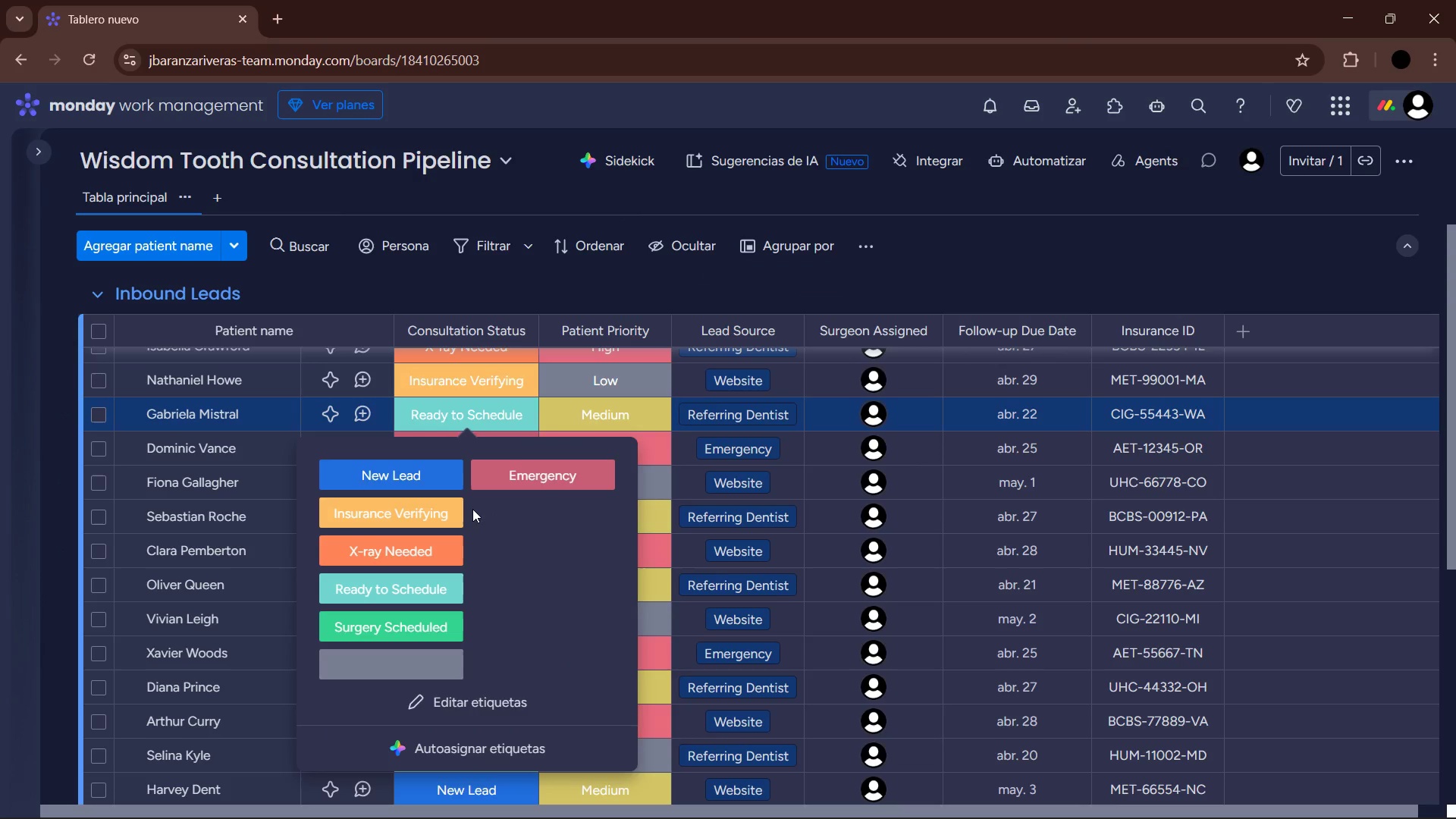 
left_click([447, 510])
 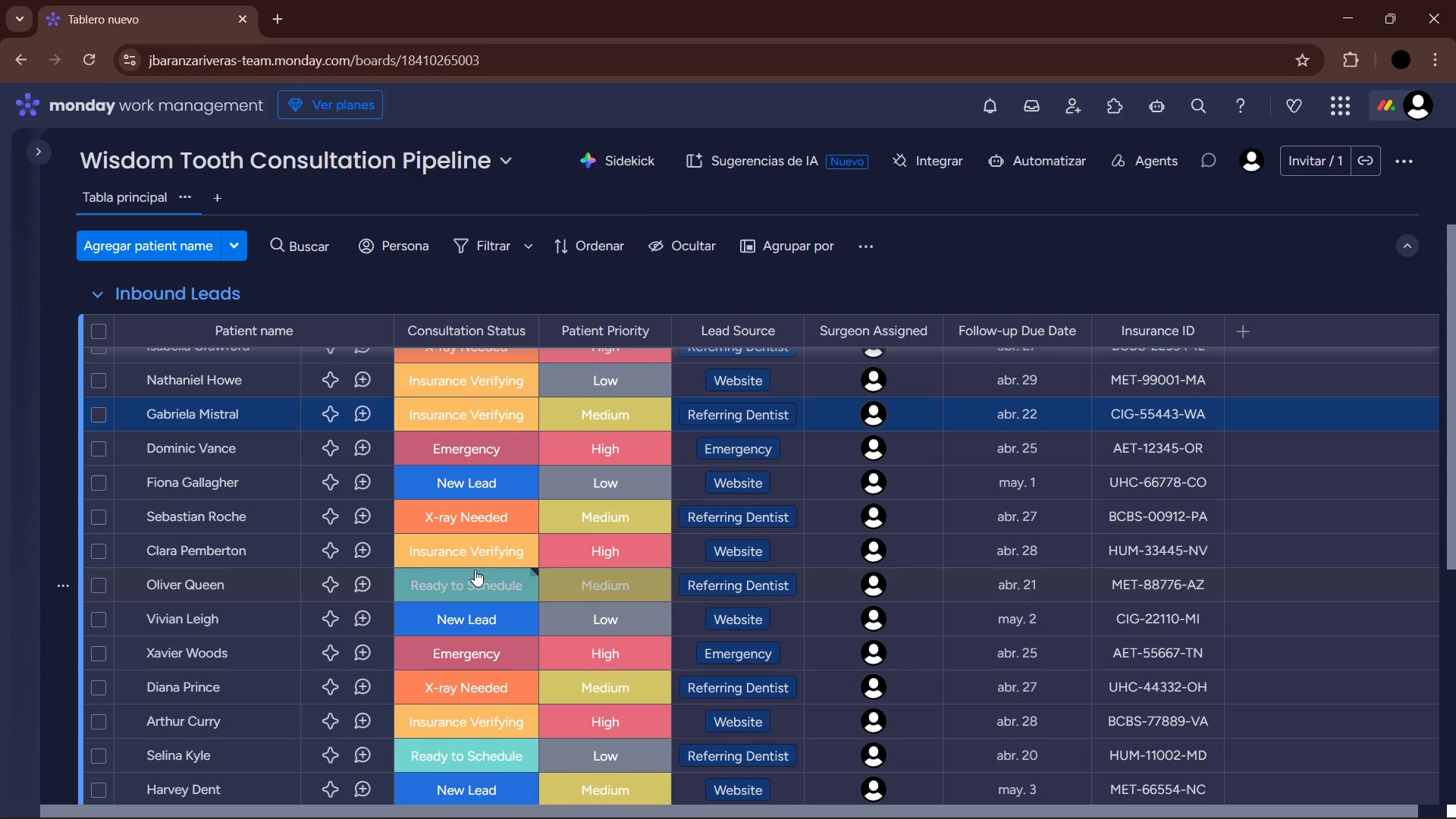 
left_click([475, 573])
 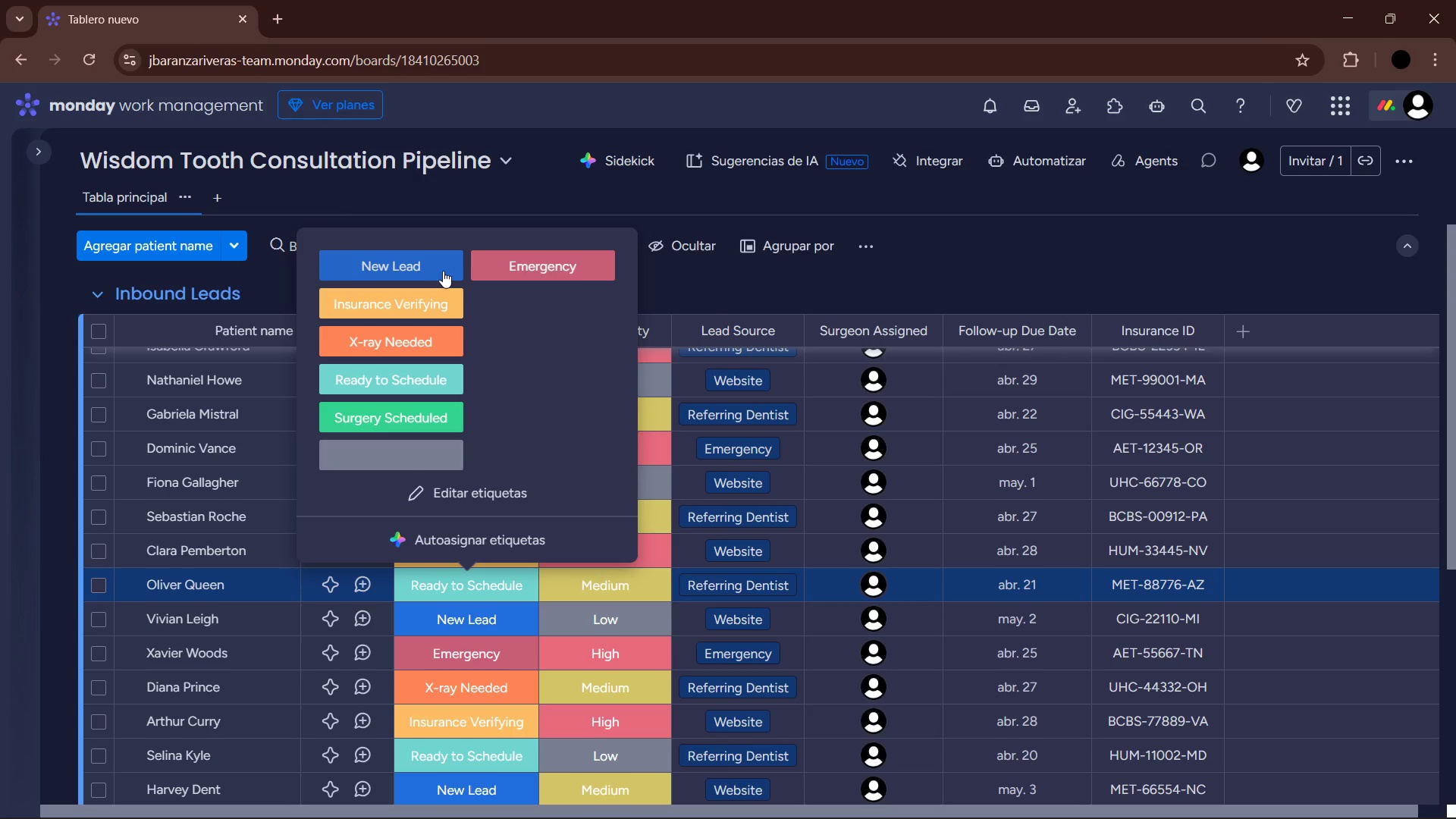 
wait(6.17)
 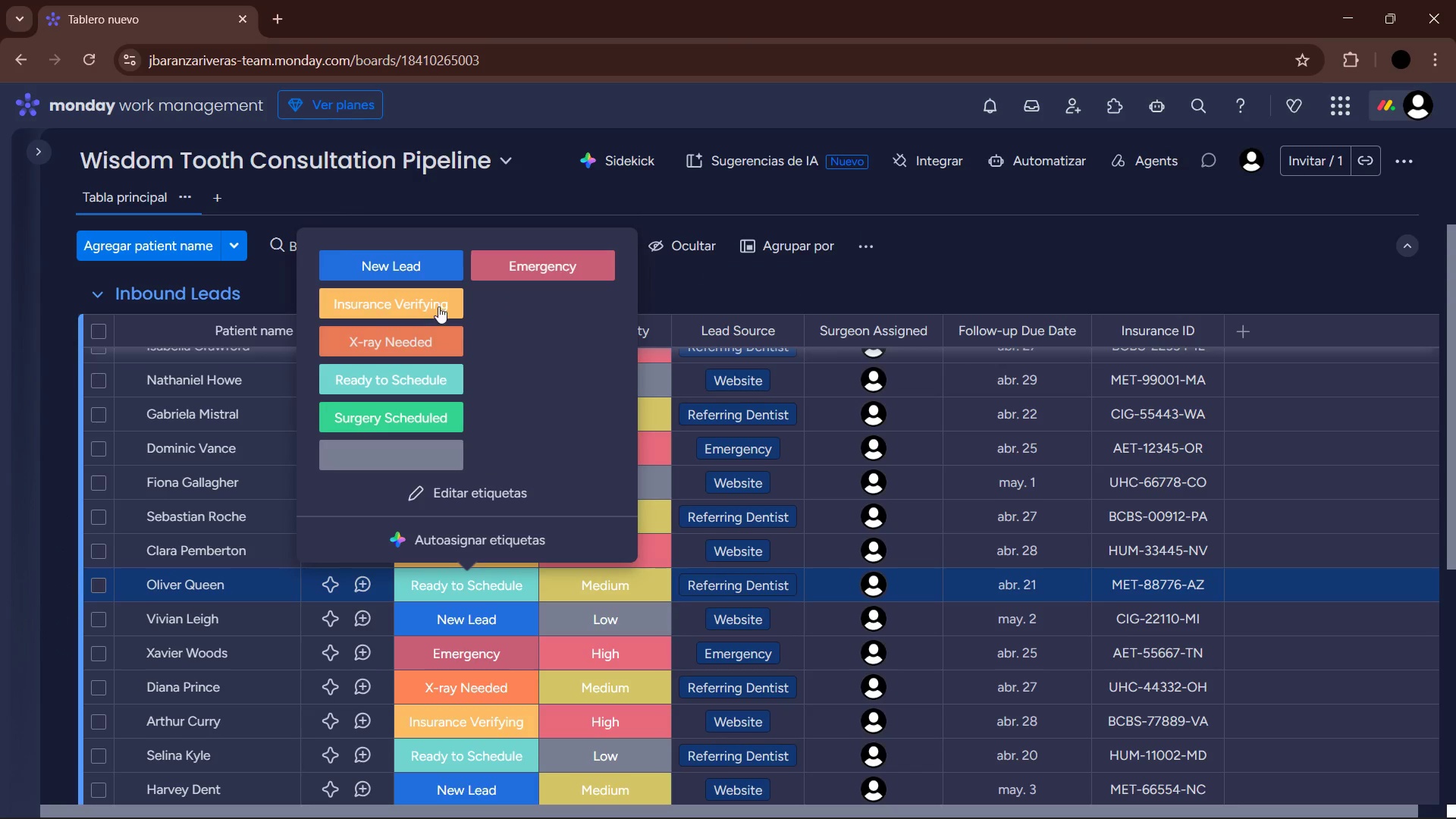 
left_click([440, 303])
 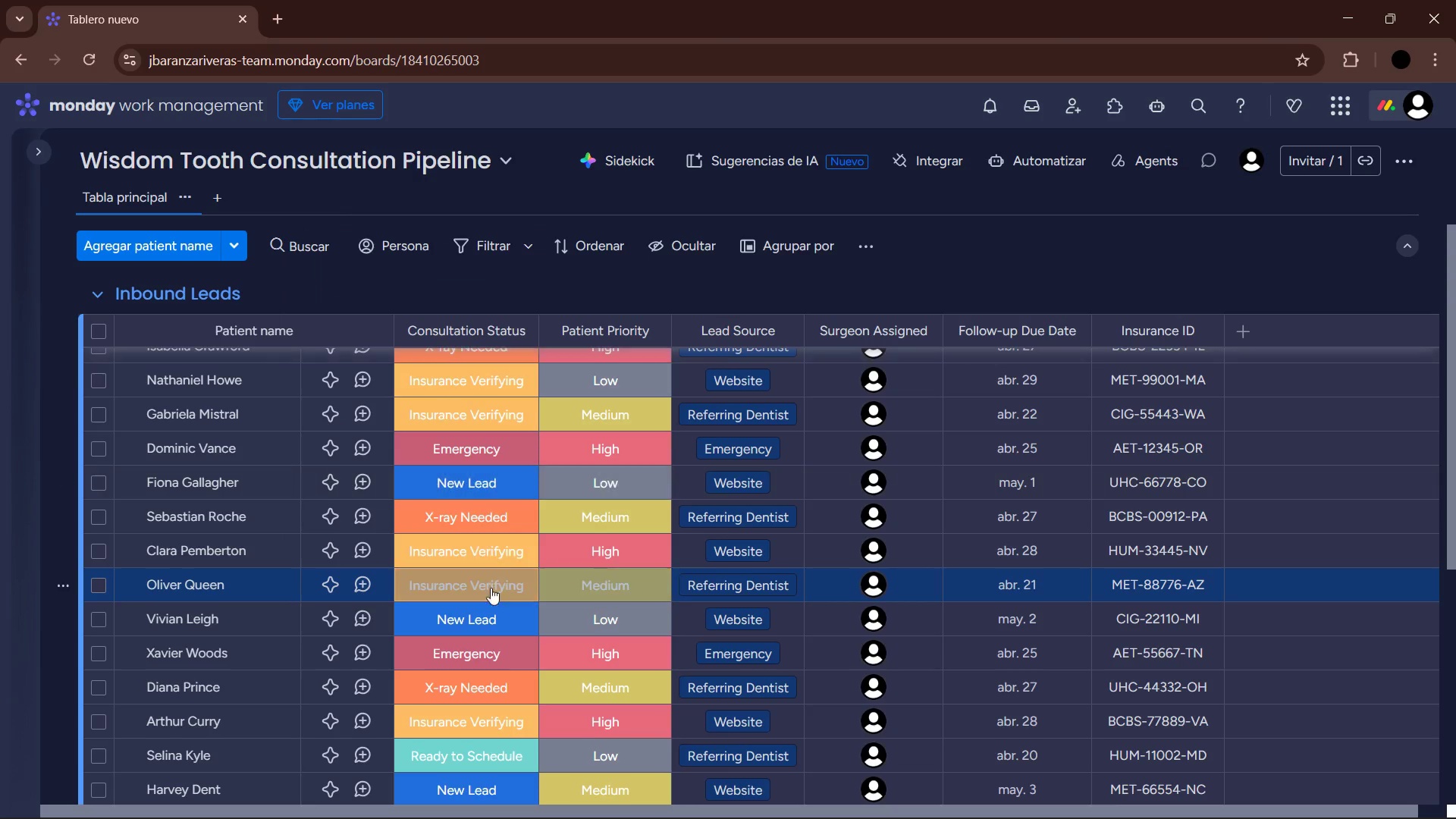 
scroll: coordinate [499, 600], scroll_direction: down, amount: 1.0
 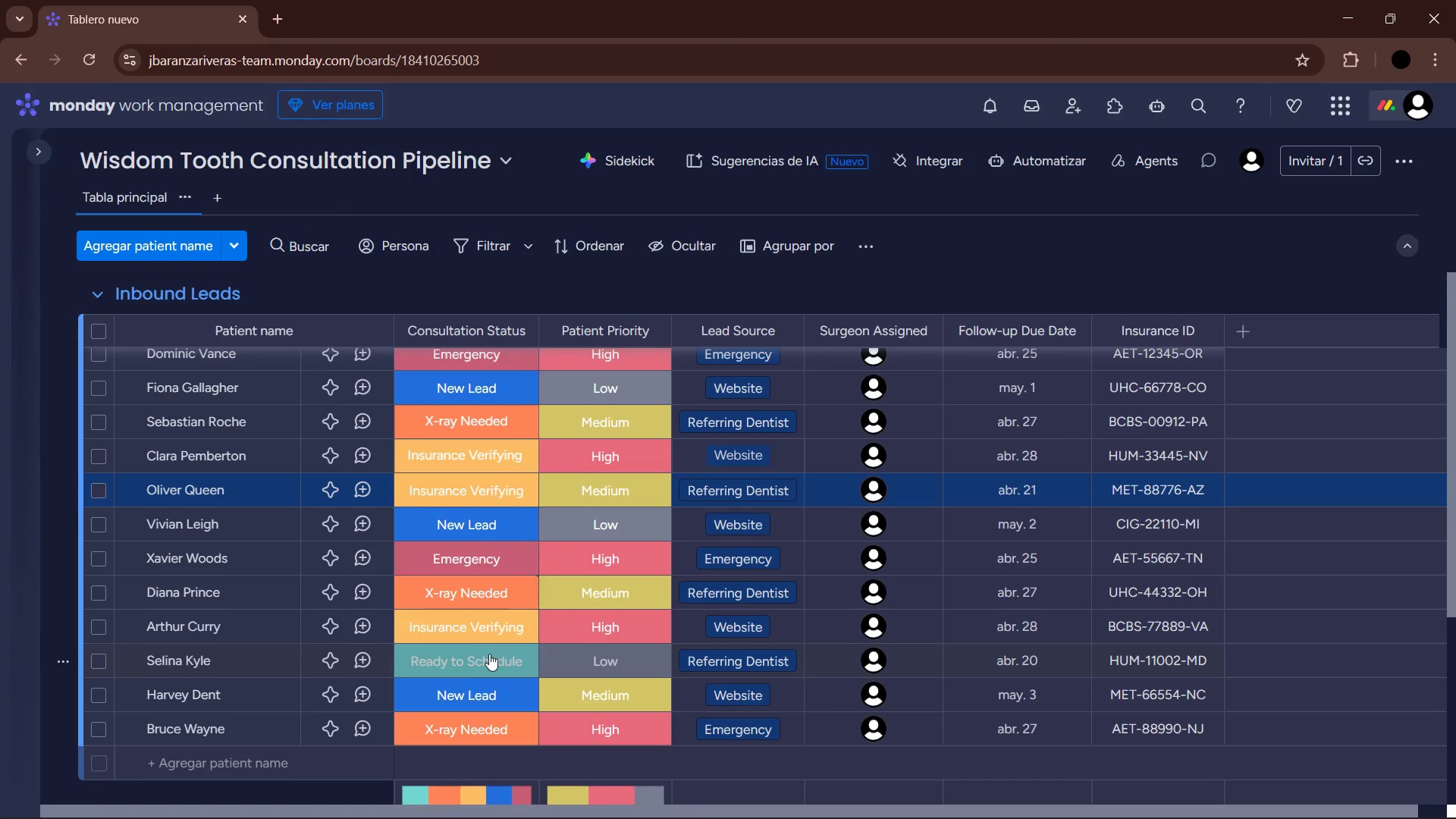 
left_click([491, 654])
 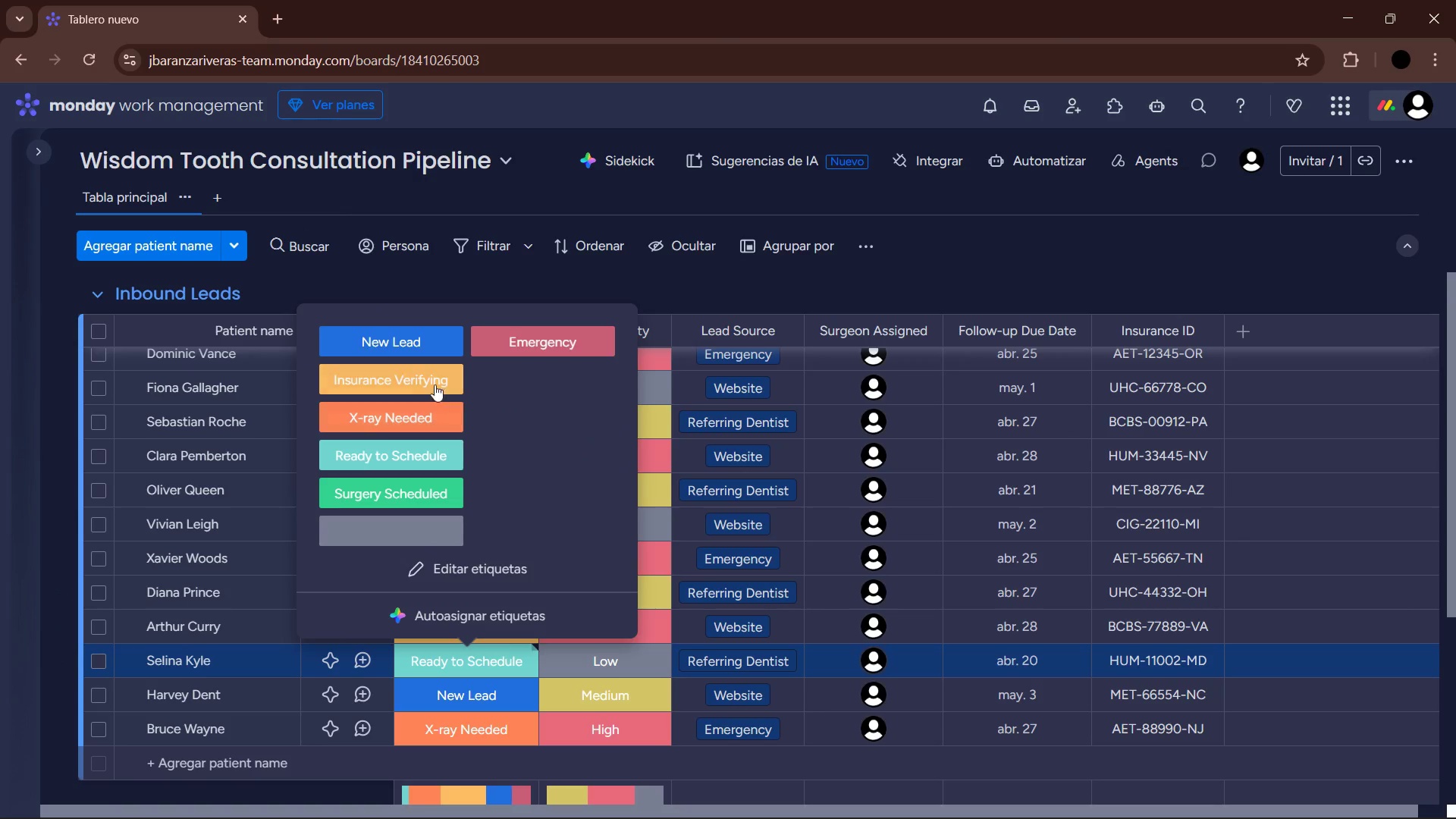 
left_click([428, 366])
 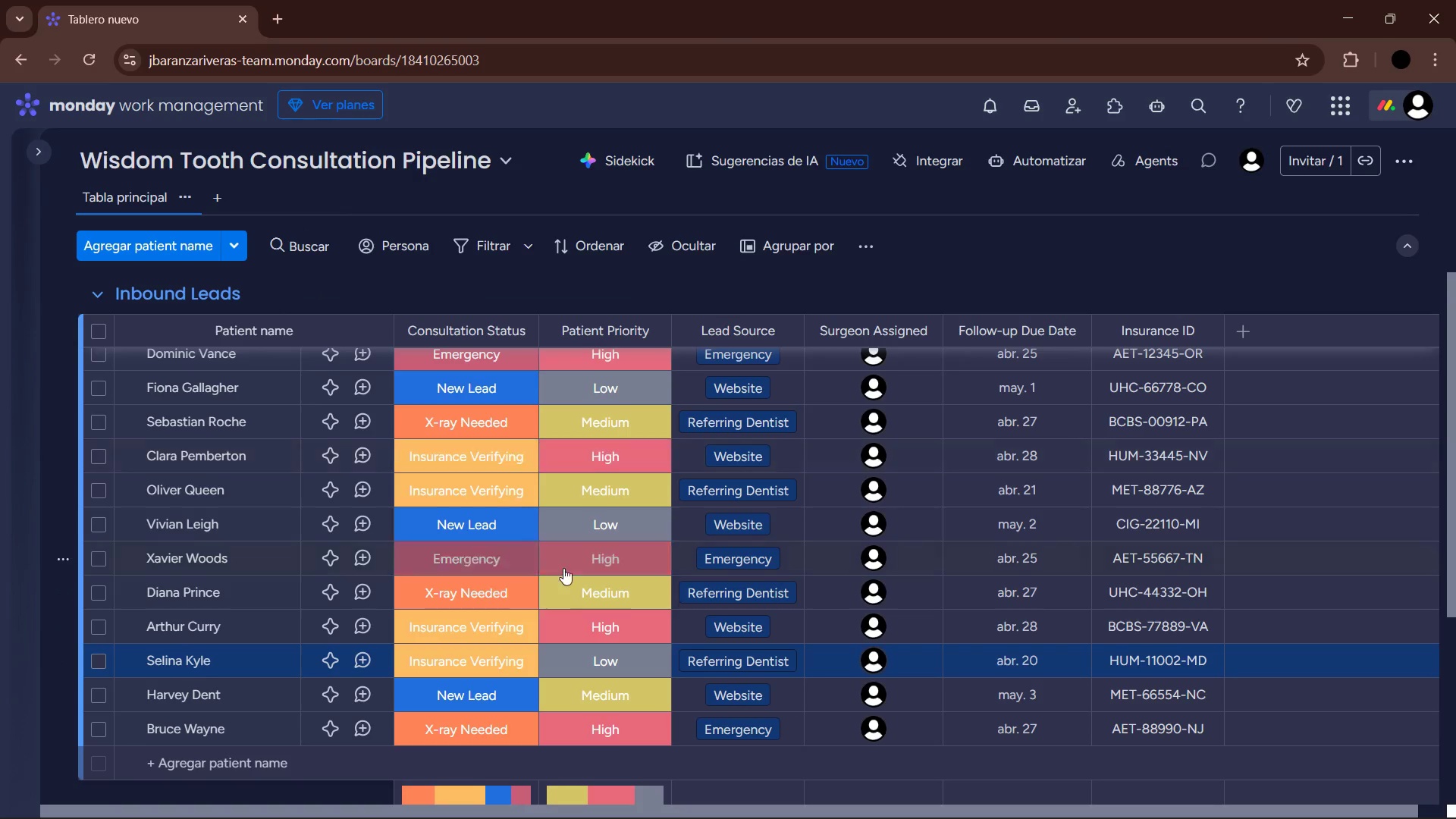 
scroll: coordinate [579, 607], scroll_direction: up, amount: 12.0
 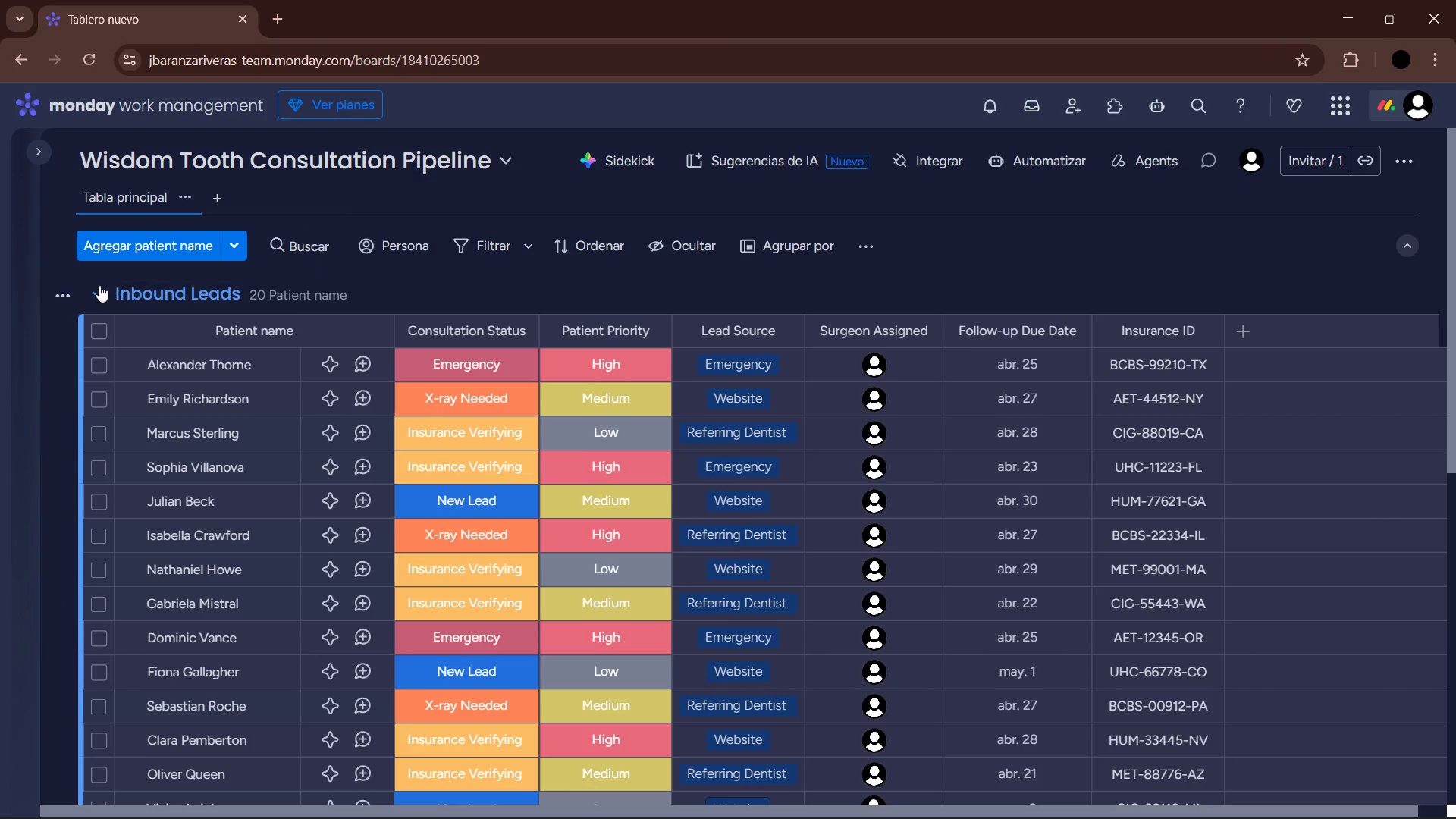 
left_click([98, 287])
 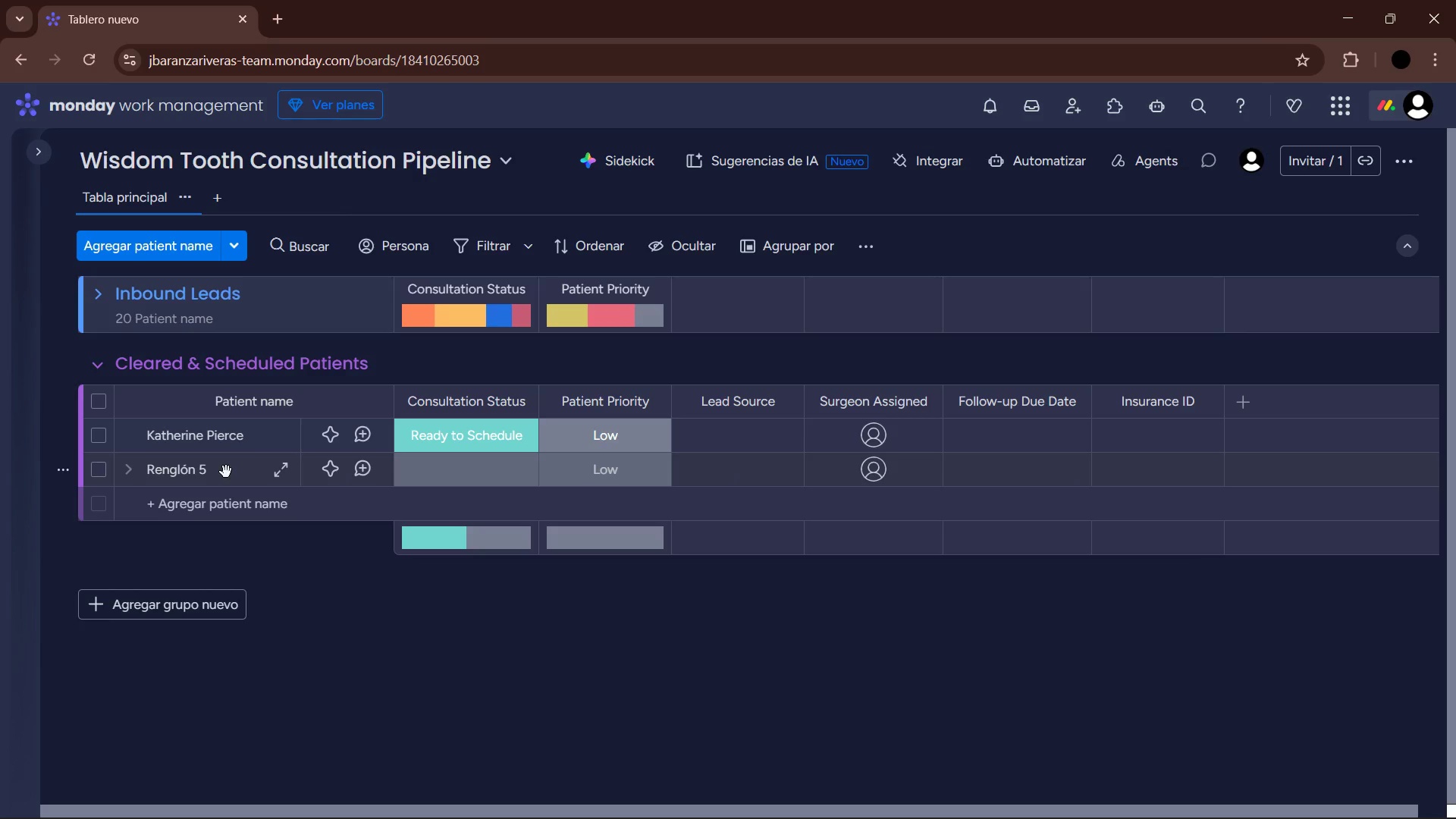 
wait(25.51)
 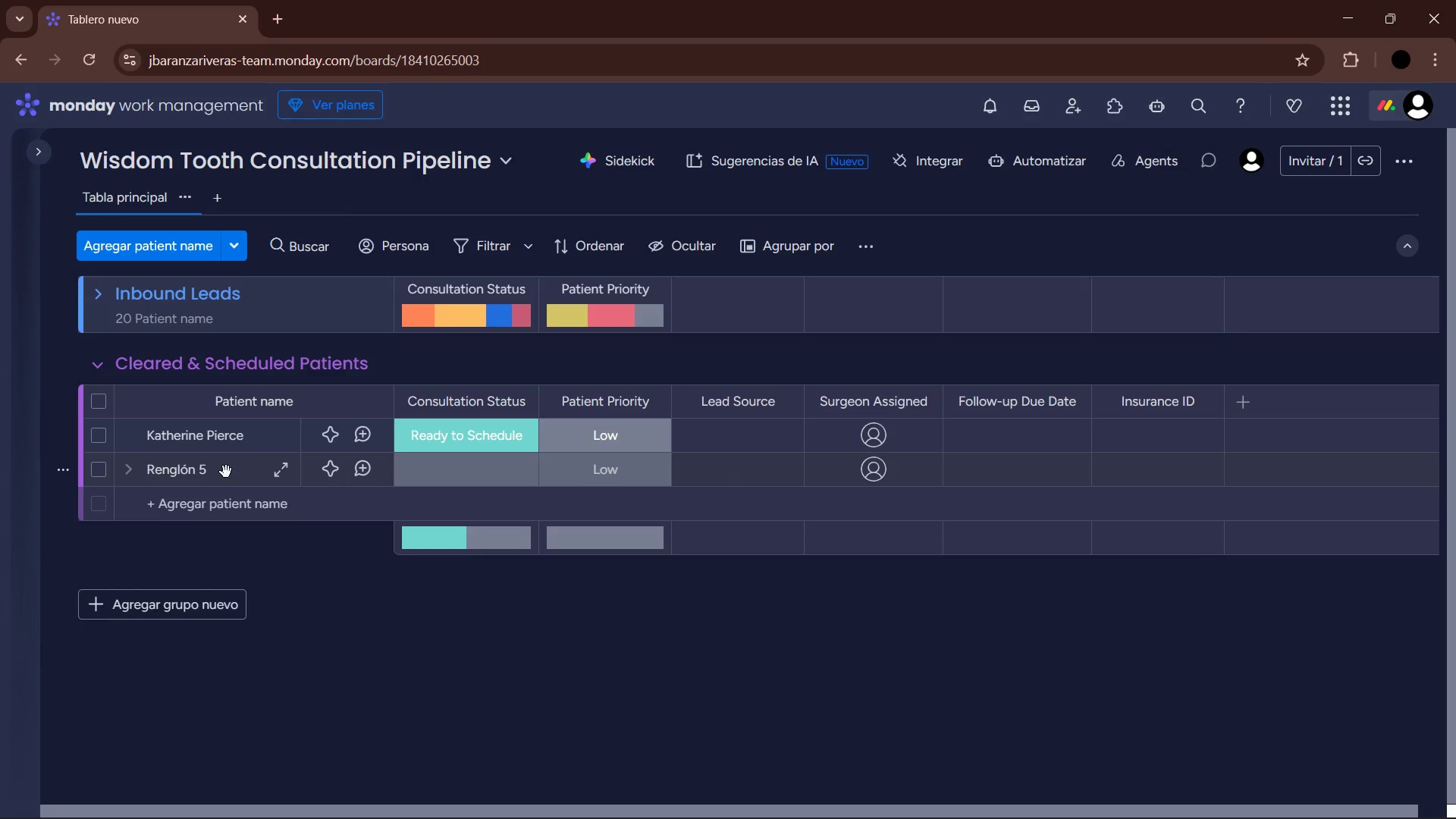 
mouse_move([584, 432])
 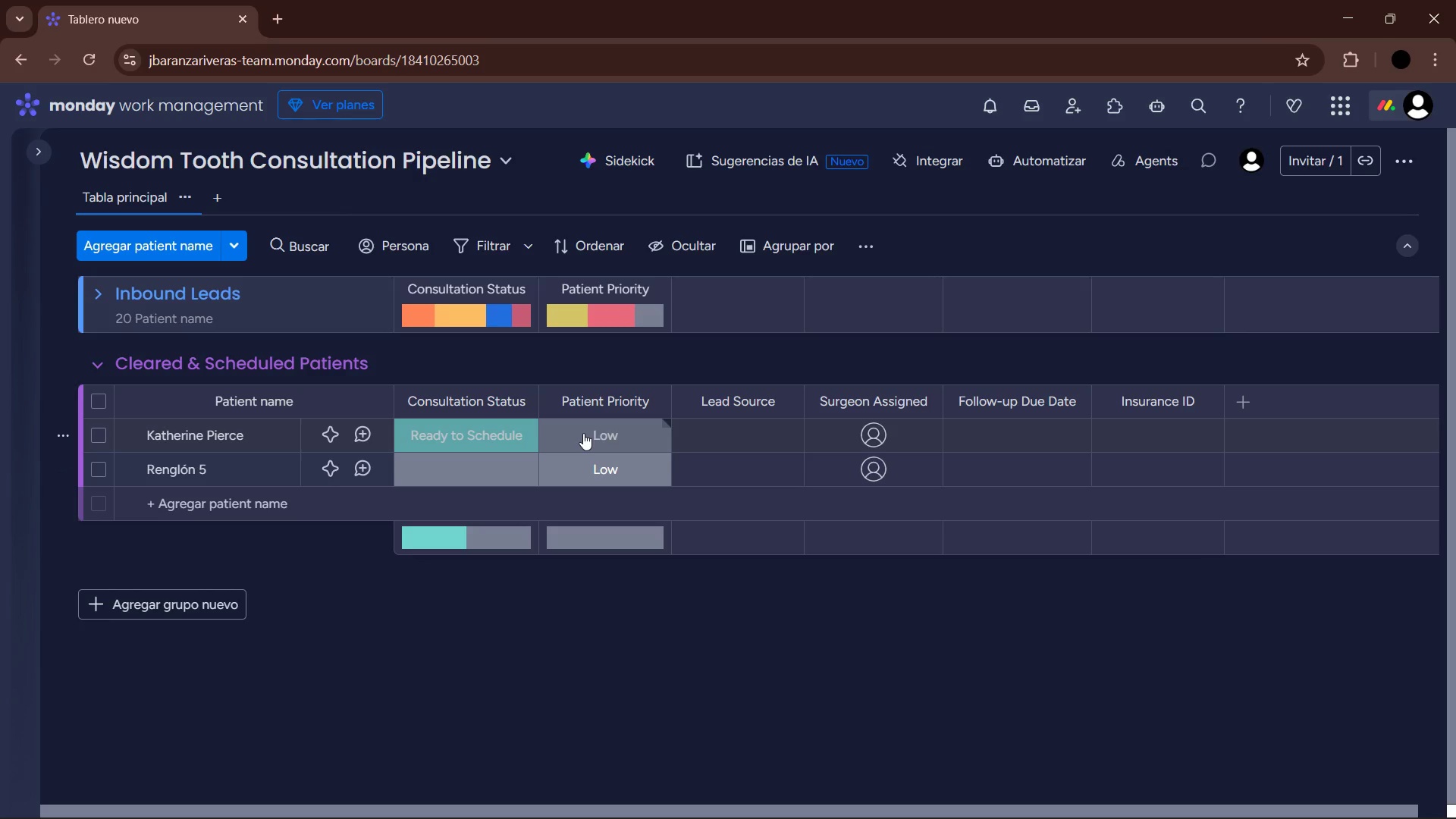 
left_click([640, 427])
 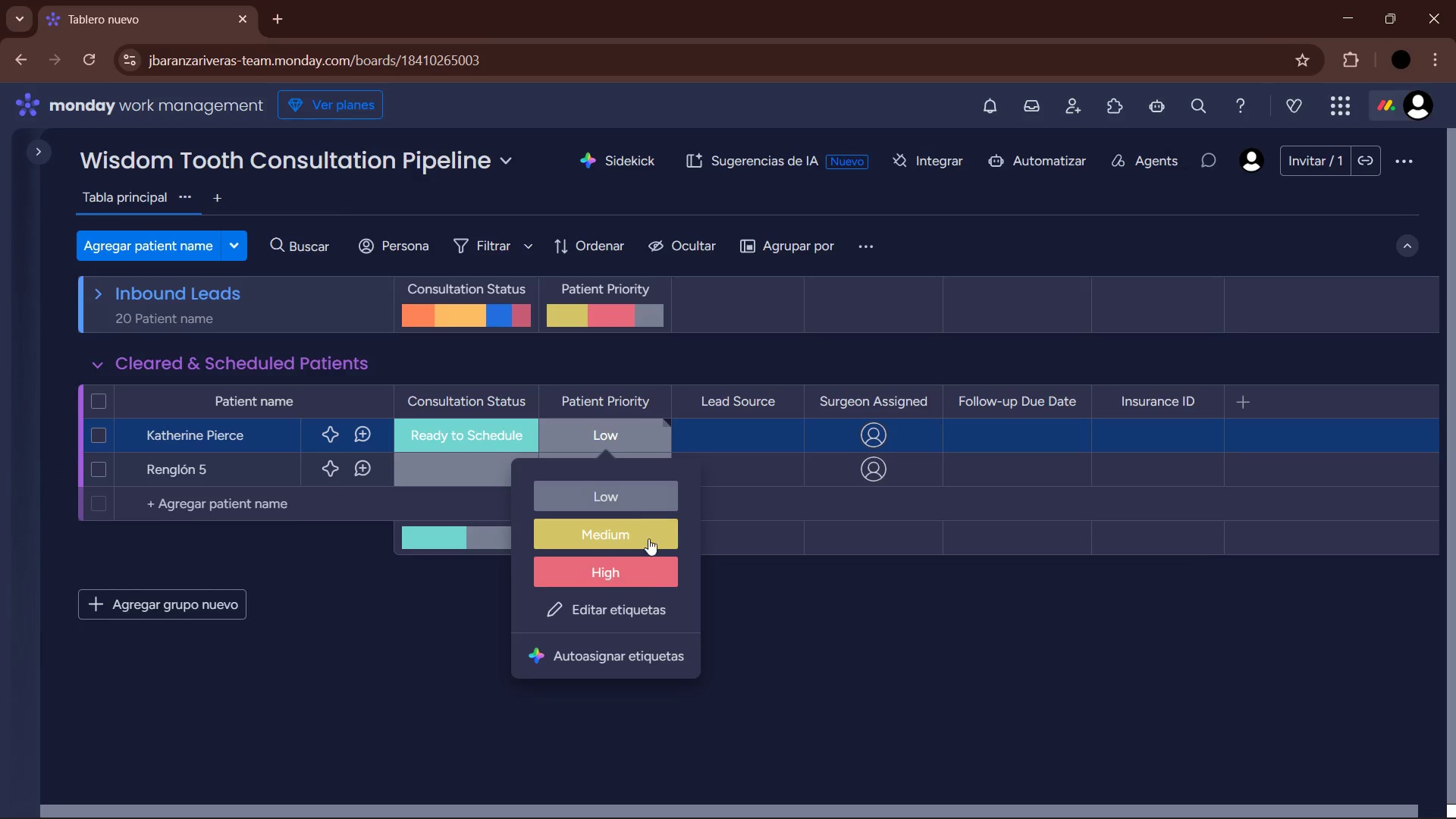 
left_click([644, 570])
 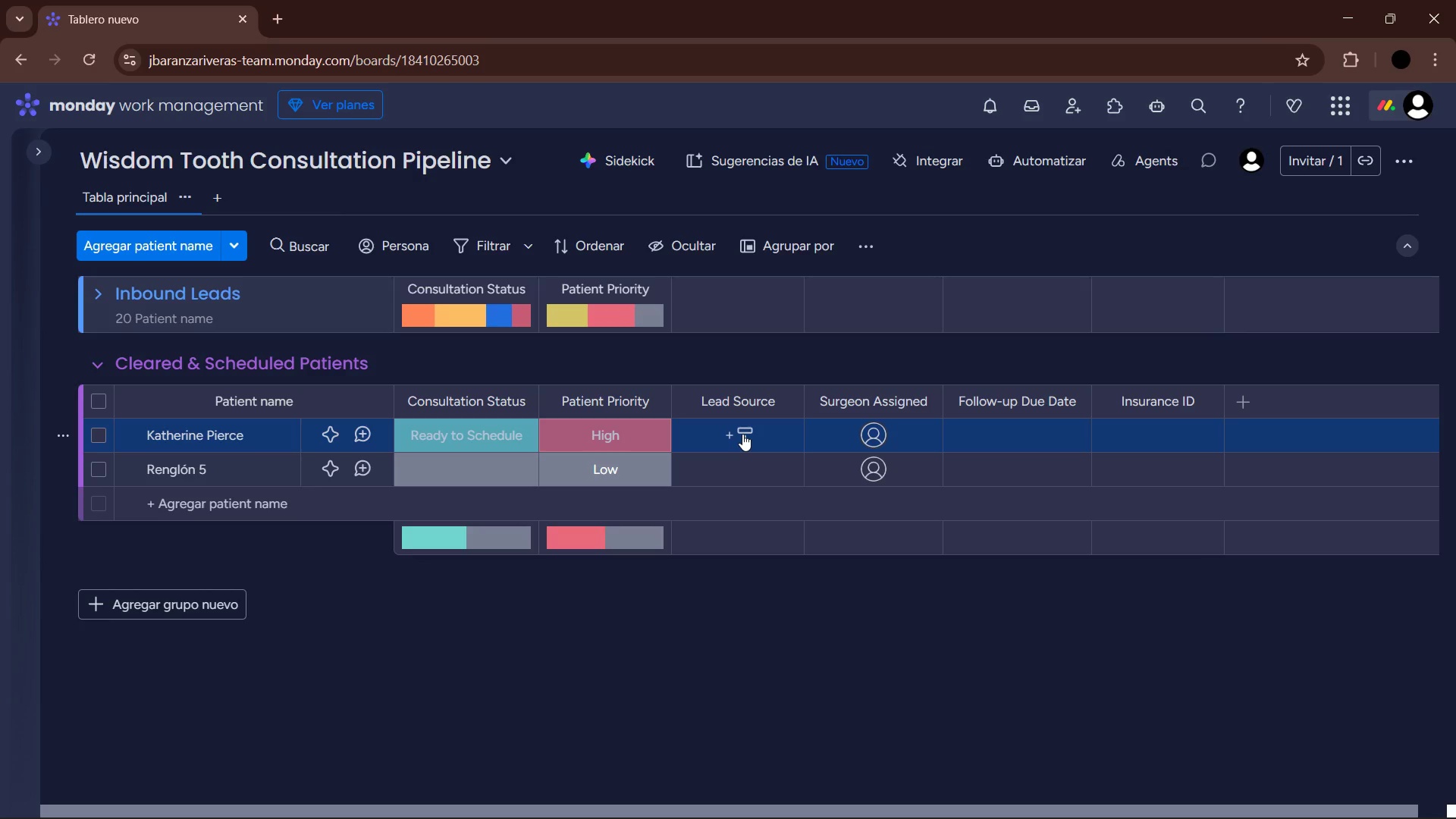 
left_click([742, 434])
 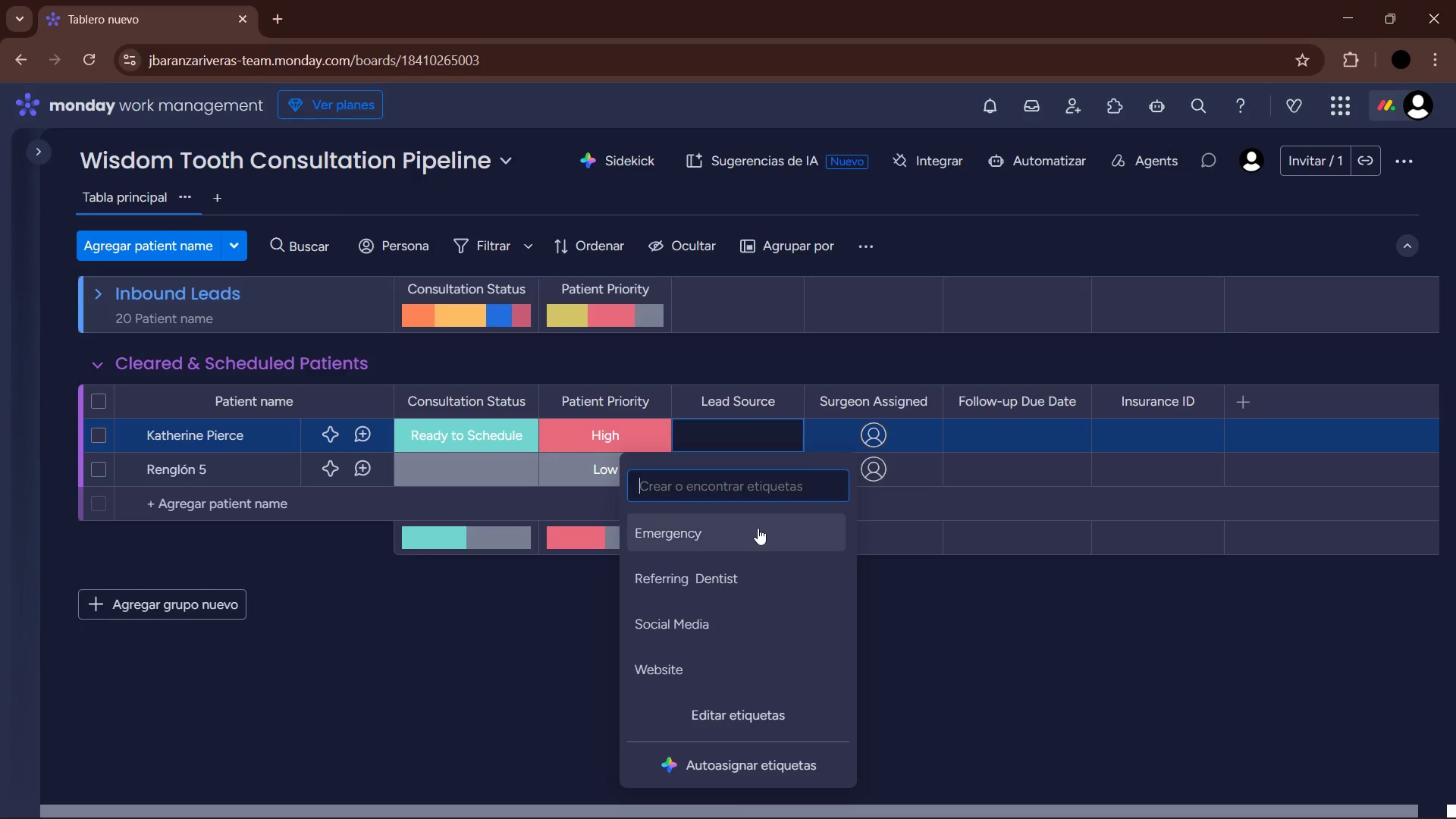 
left_click([736, 529])
 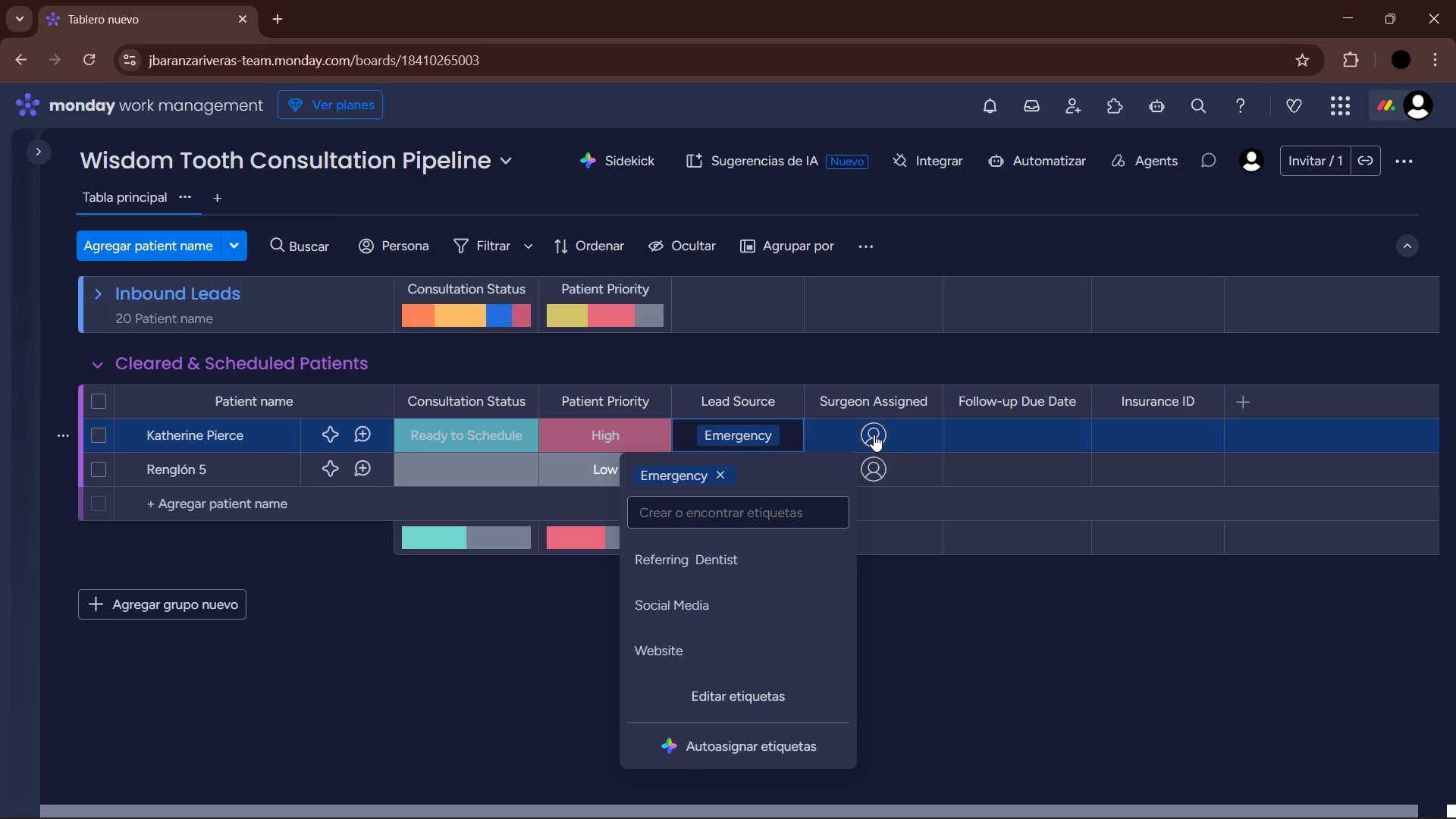 
left_click([874, 435])
 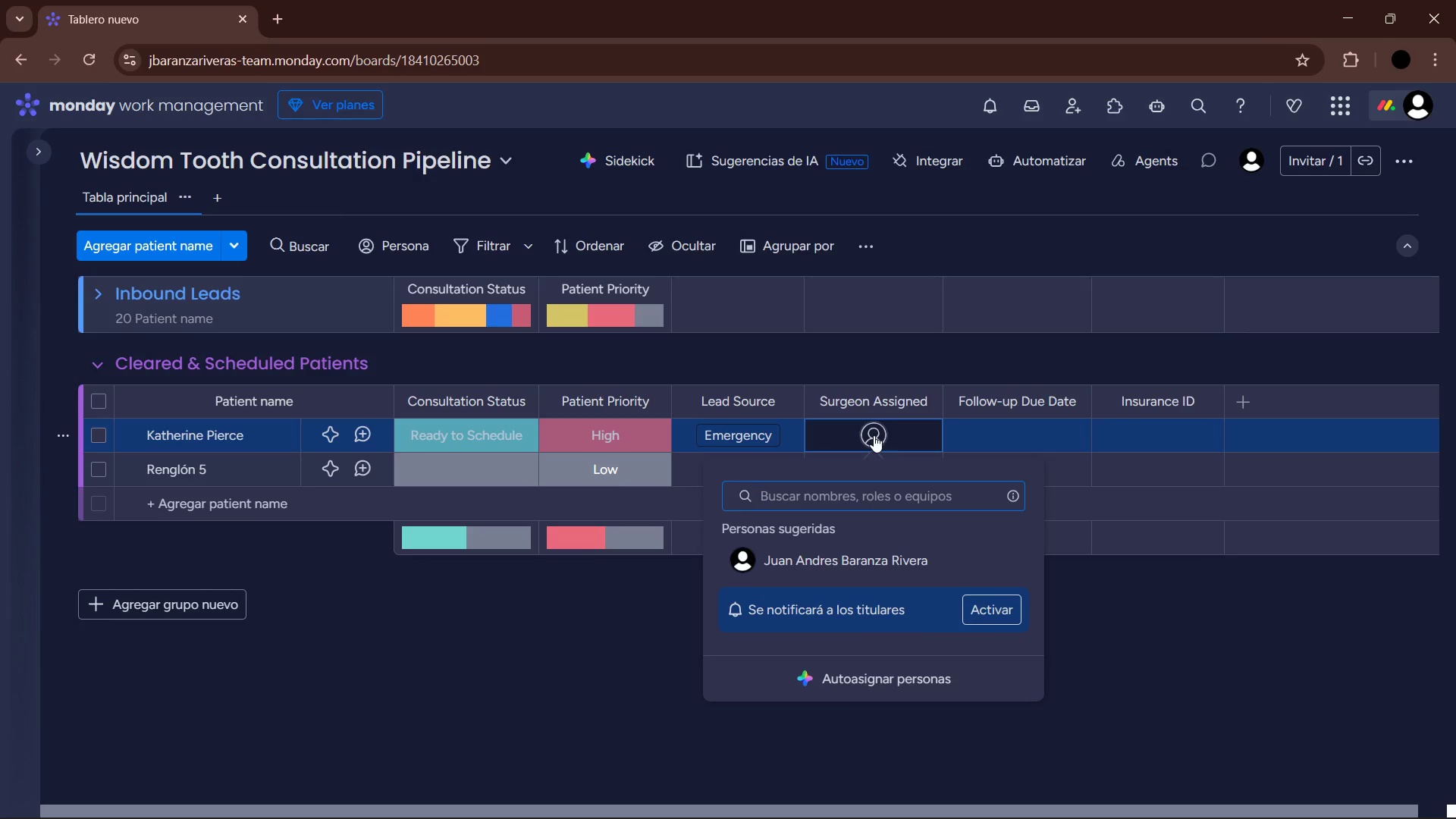 
left_click([837, 558])
 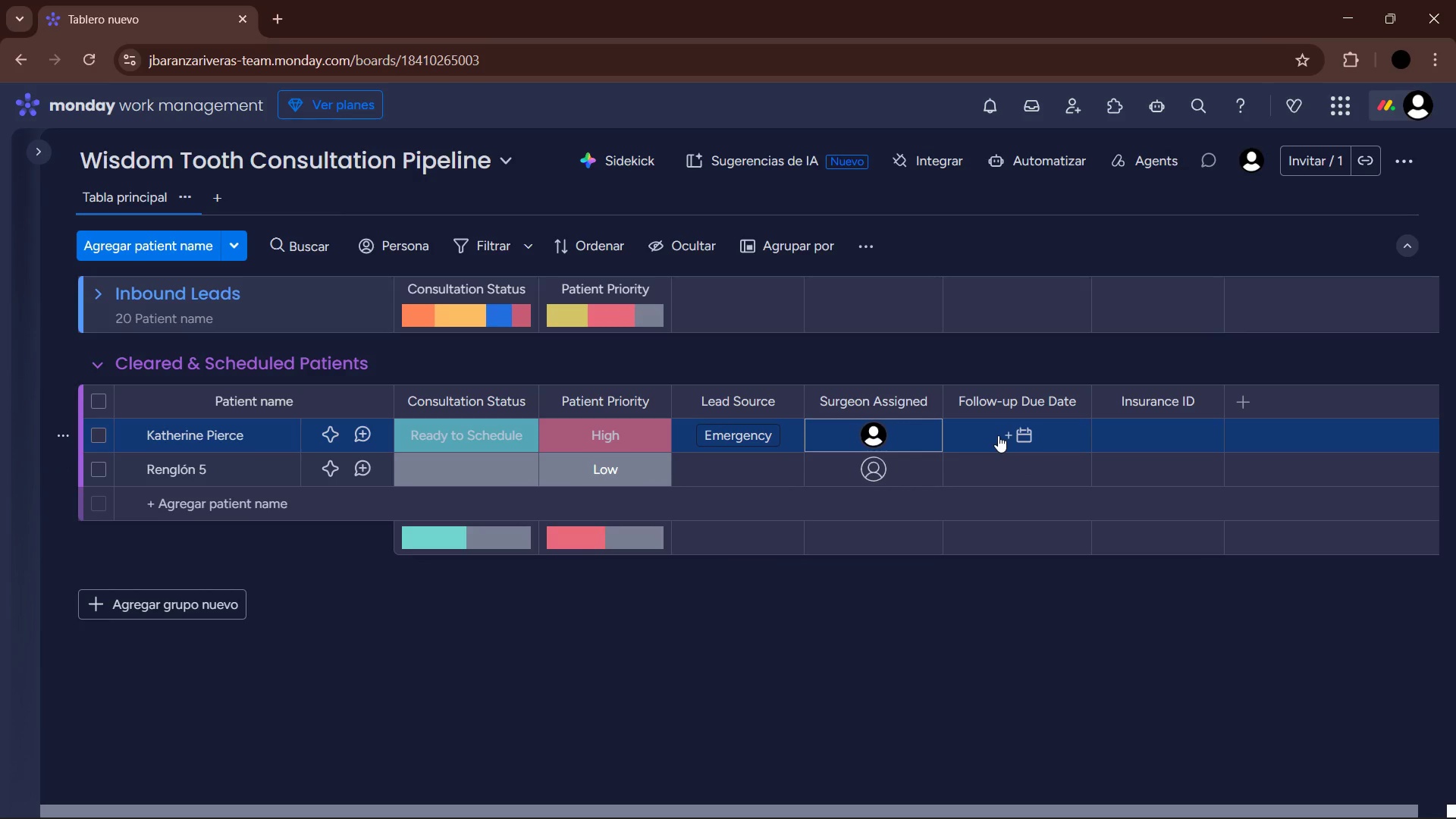 
left_click([998, 435])
 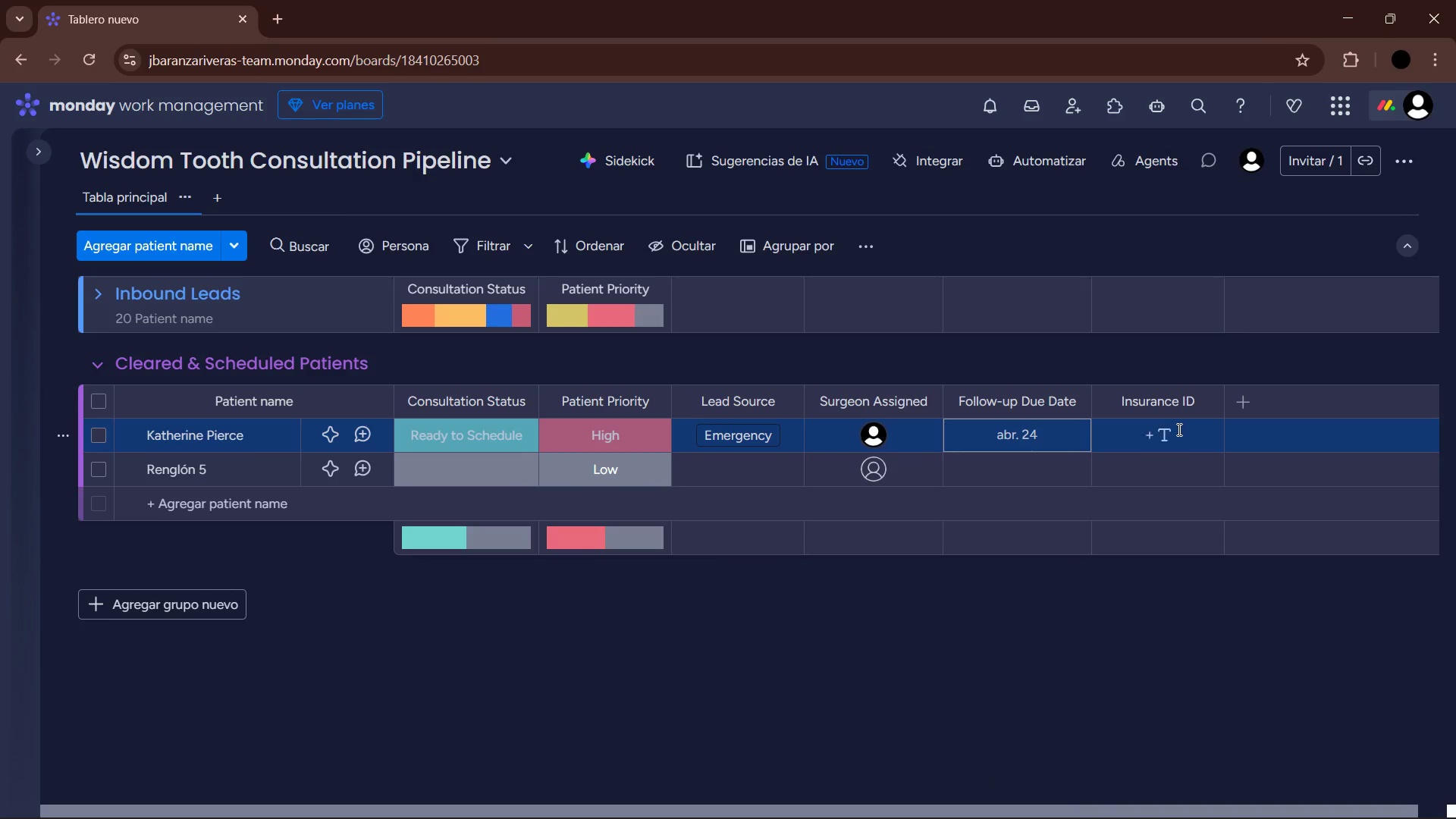 
left_click([1178, 428])
 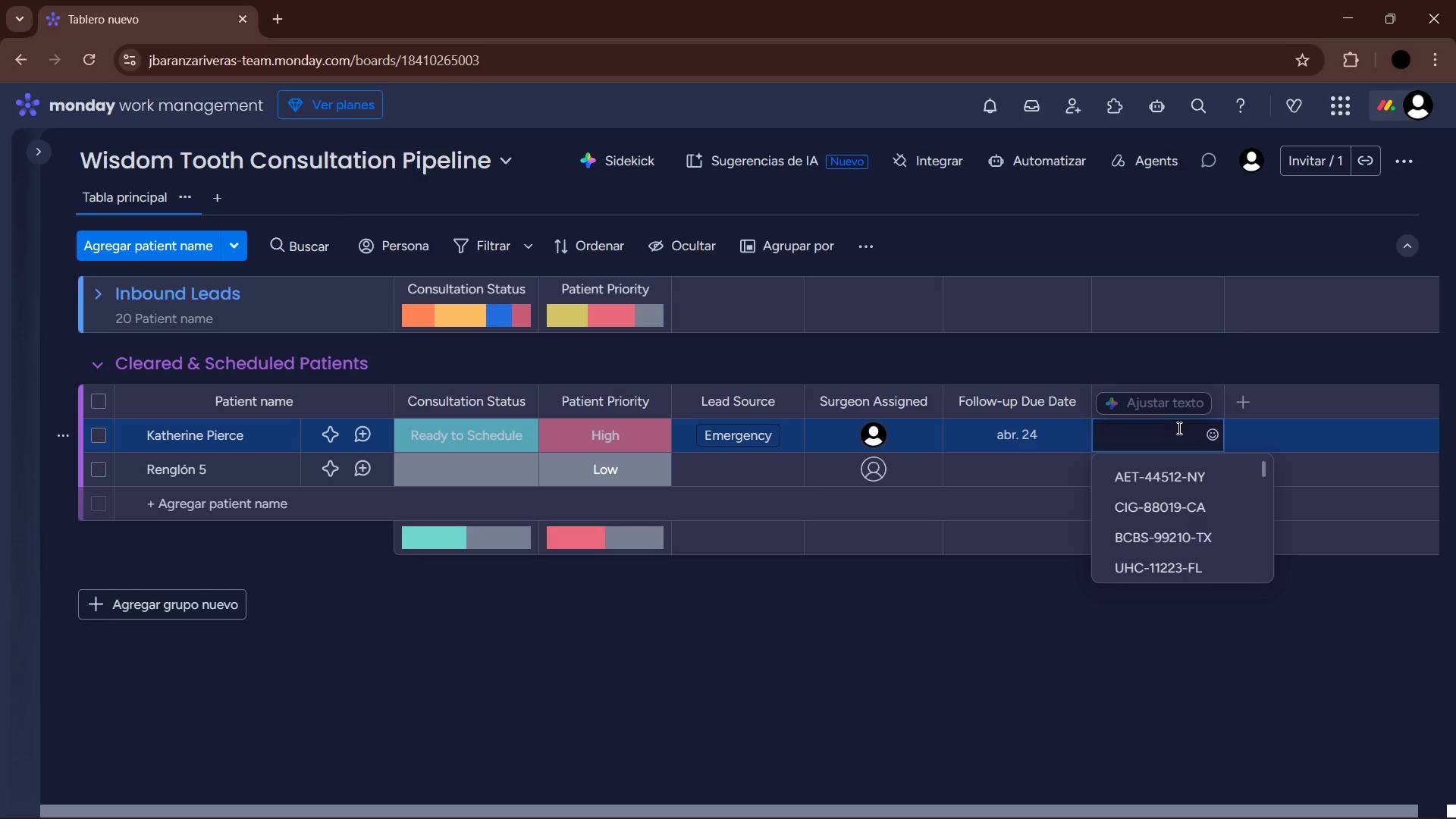 
type(BCBS-11220-VA)
 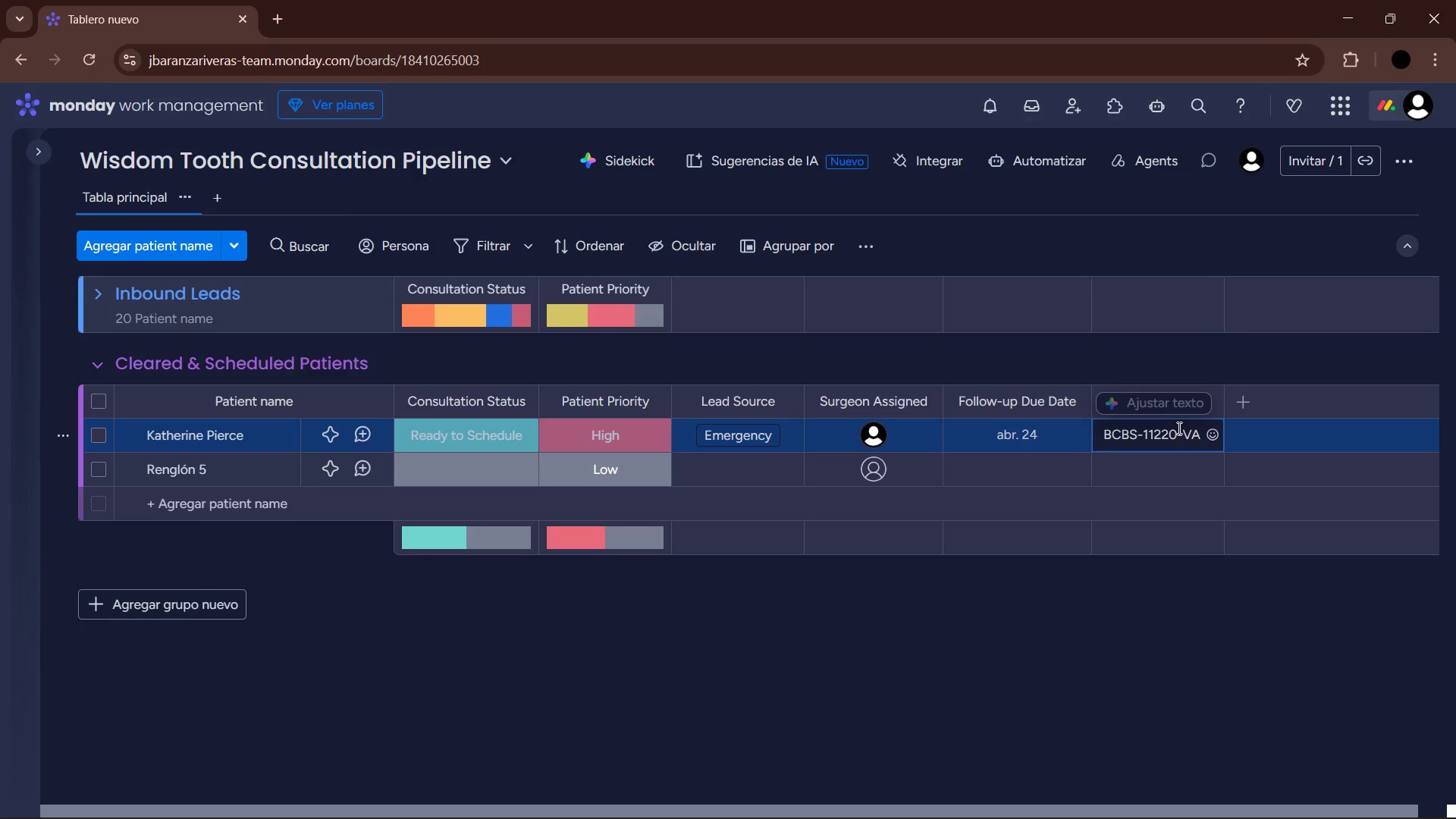 
key(Enter)
 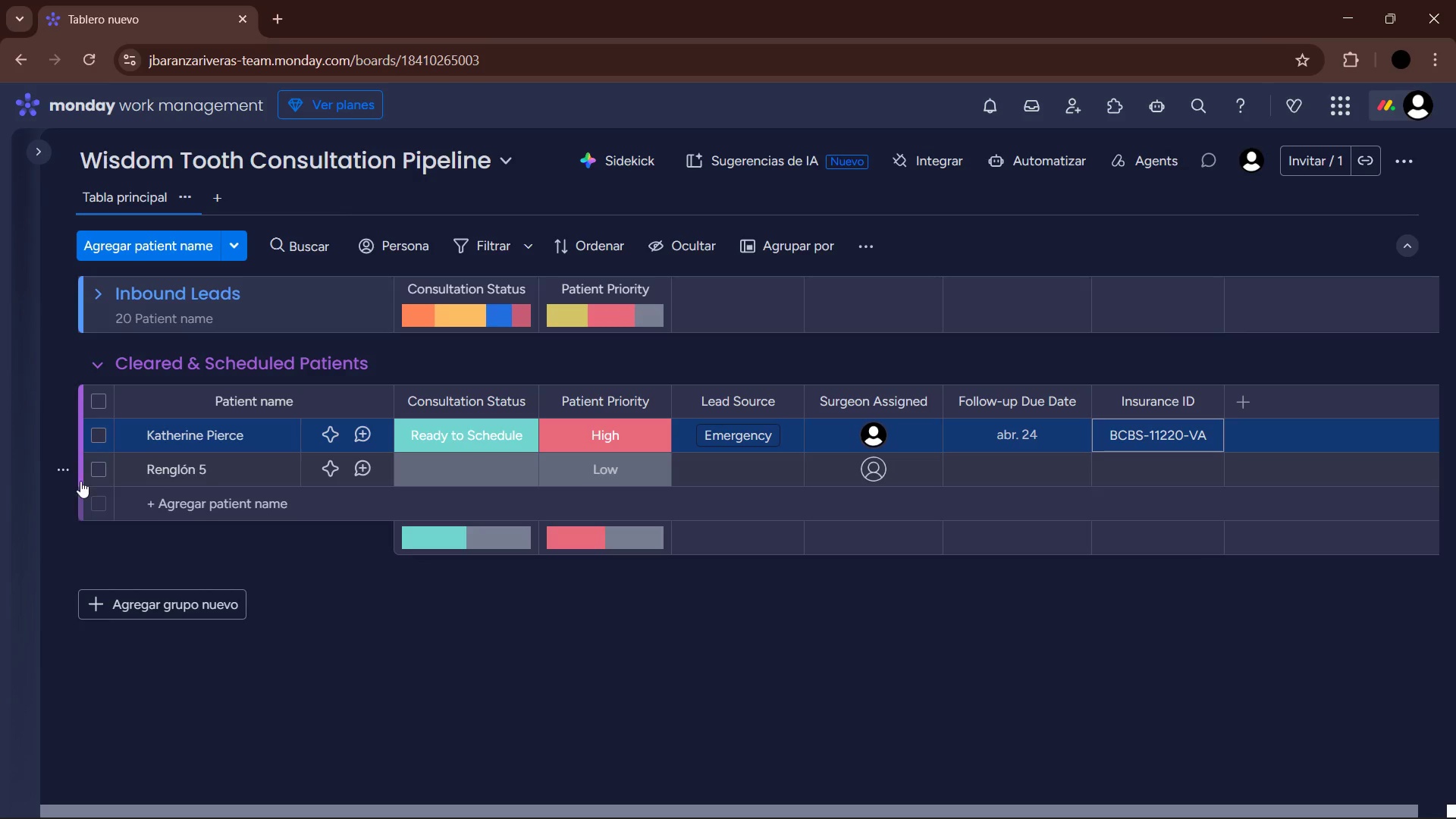 
left_click([198, 475])
 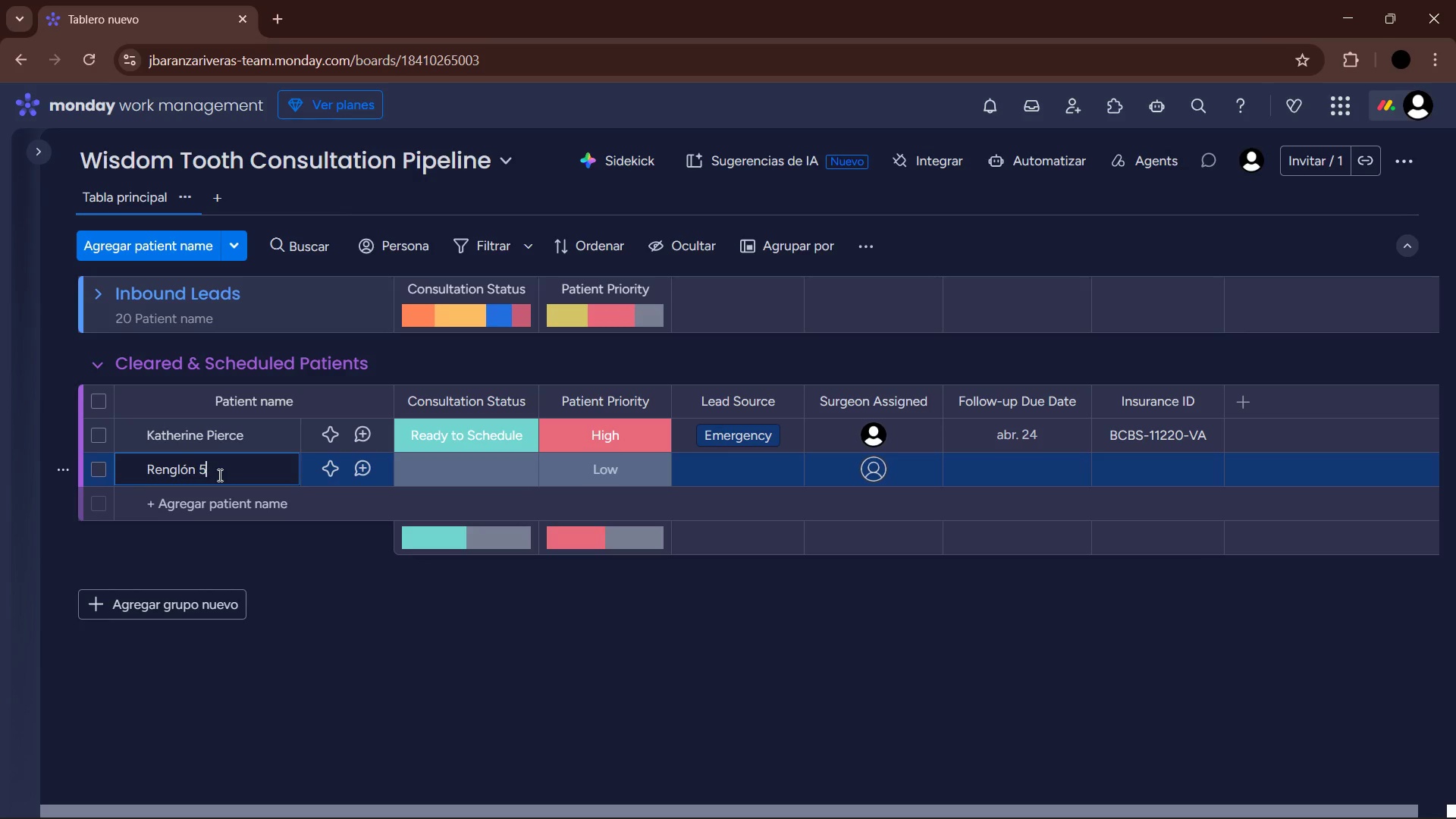 
left_click_drag(start_coordinate=[220, 475], to_coordinate=[122, 469])
 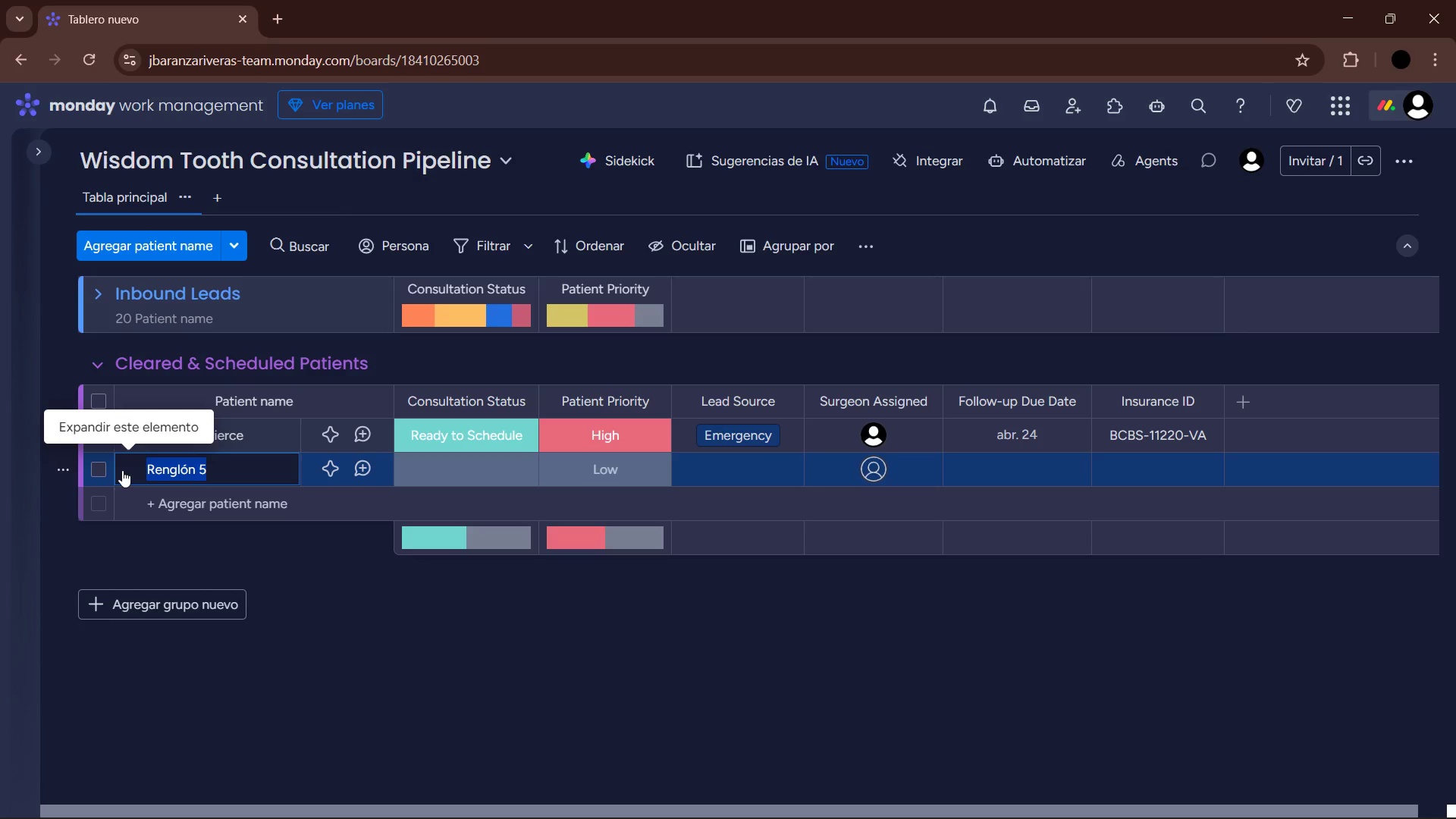 
key(Backspace)
type(Stefan )
 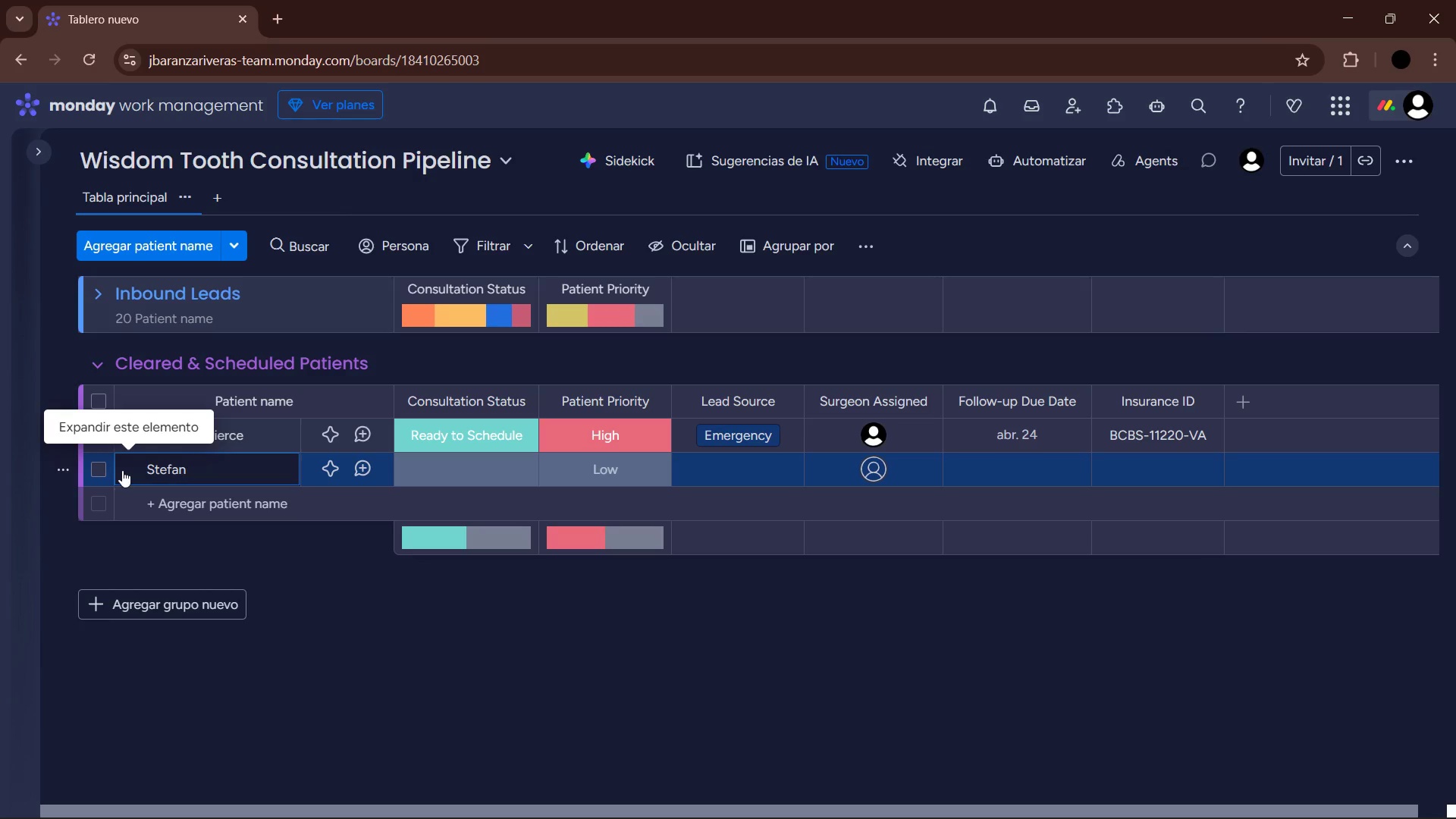 
type(Salvatore )
key(Backspace)
 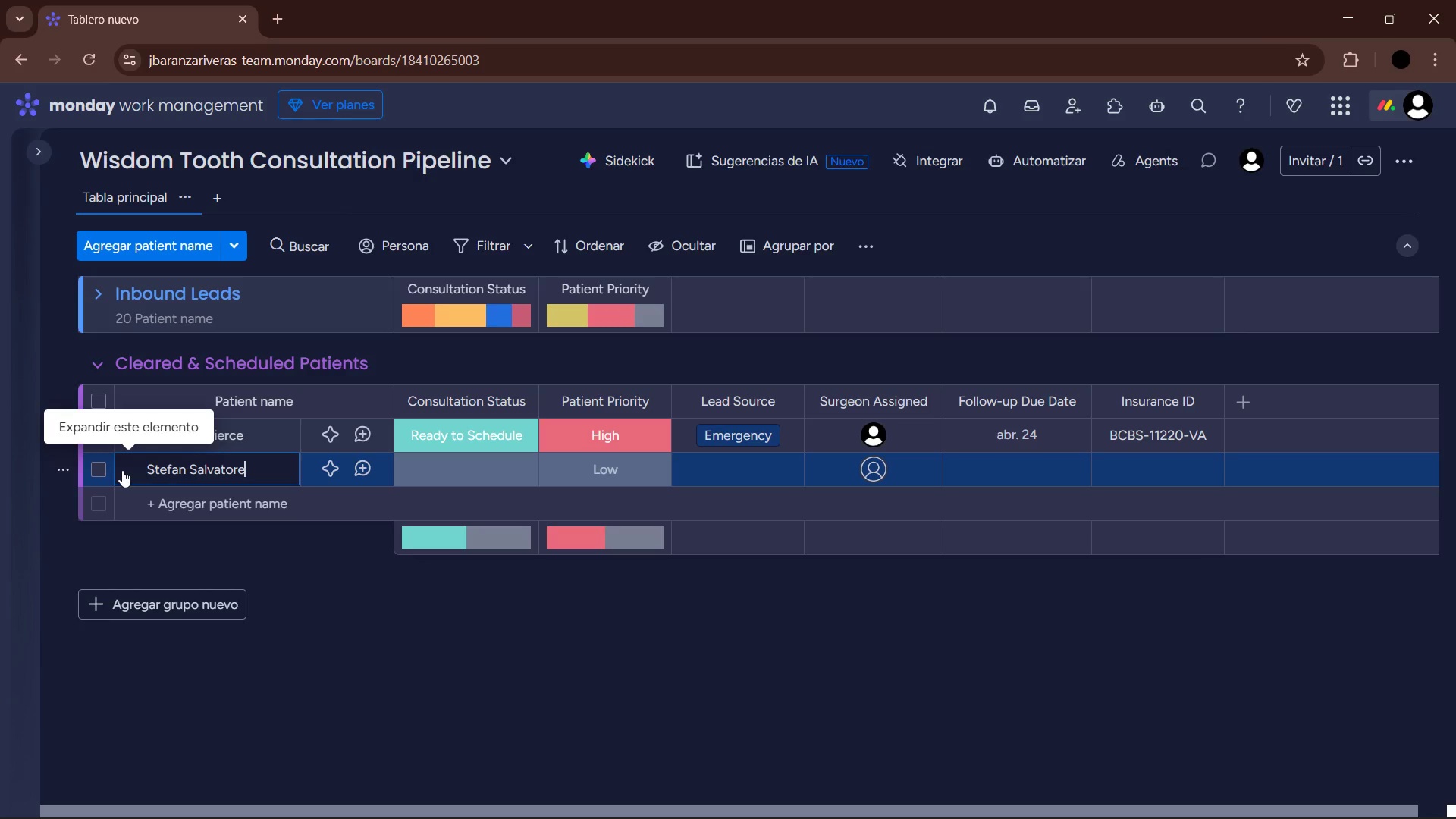 
key(Enter)
 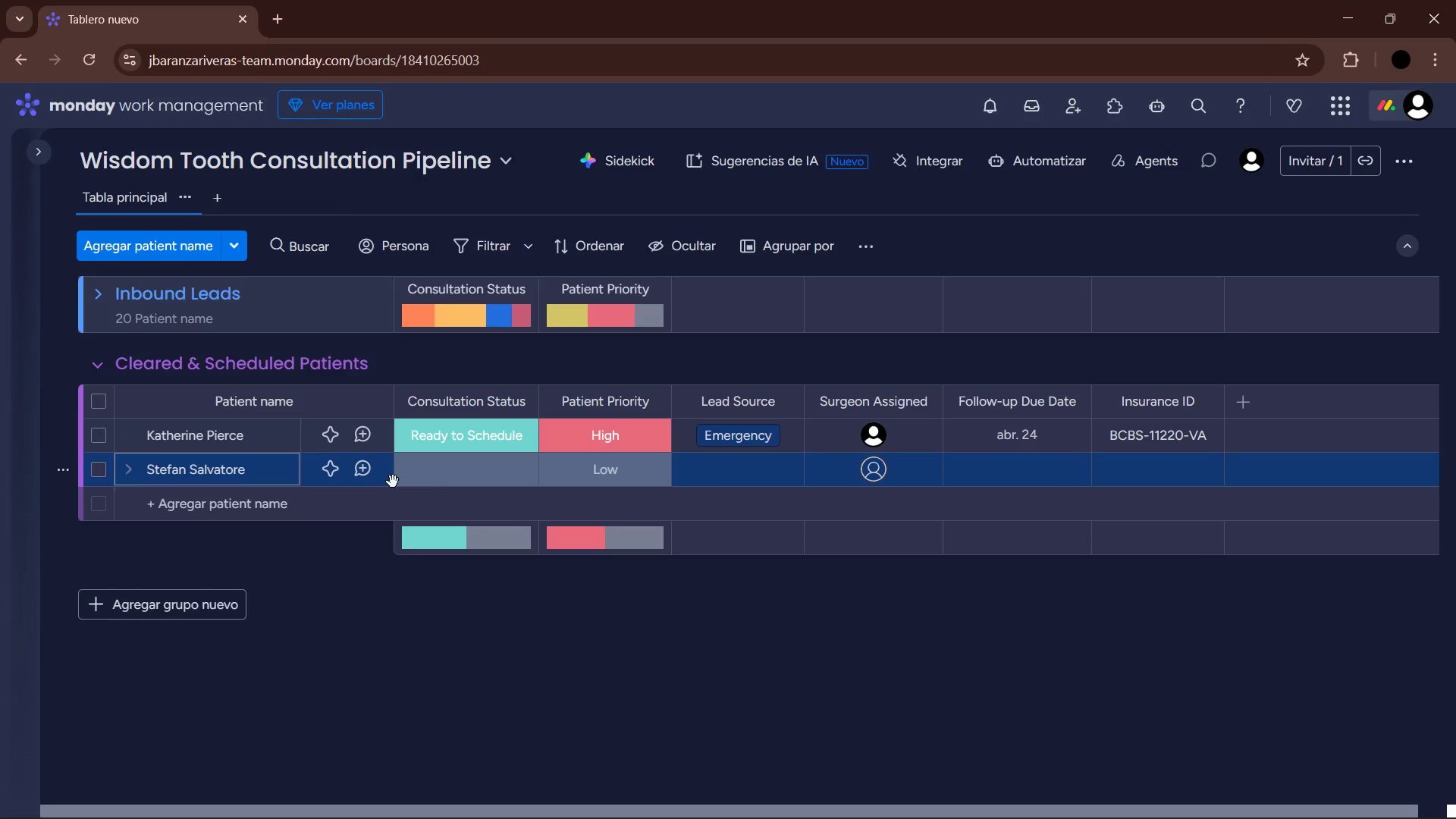 
left_click([432, 475])
 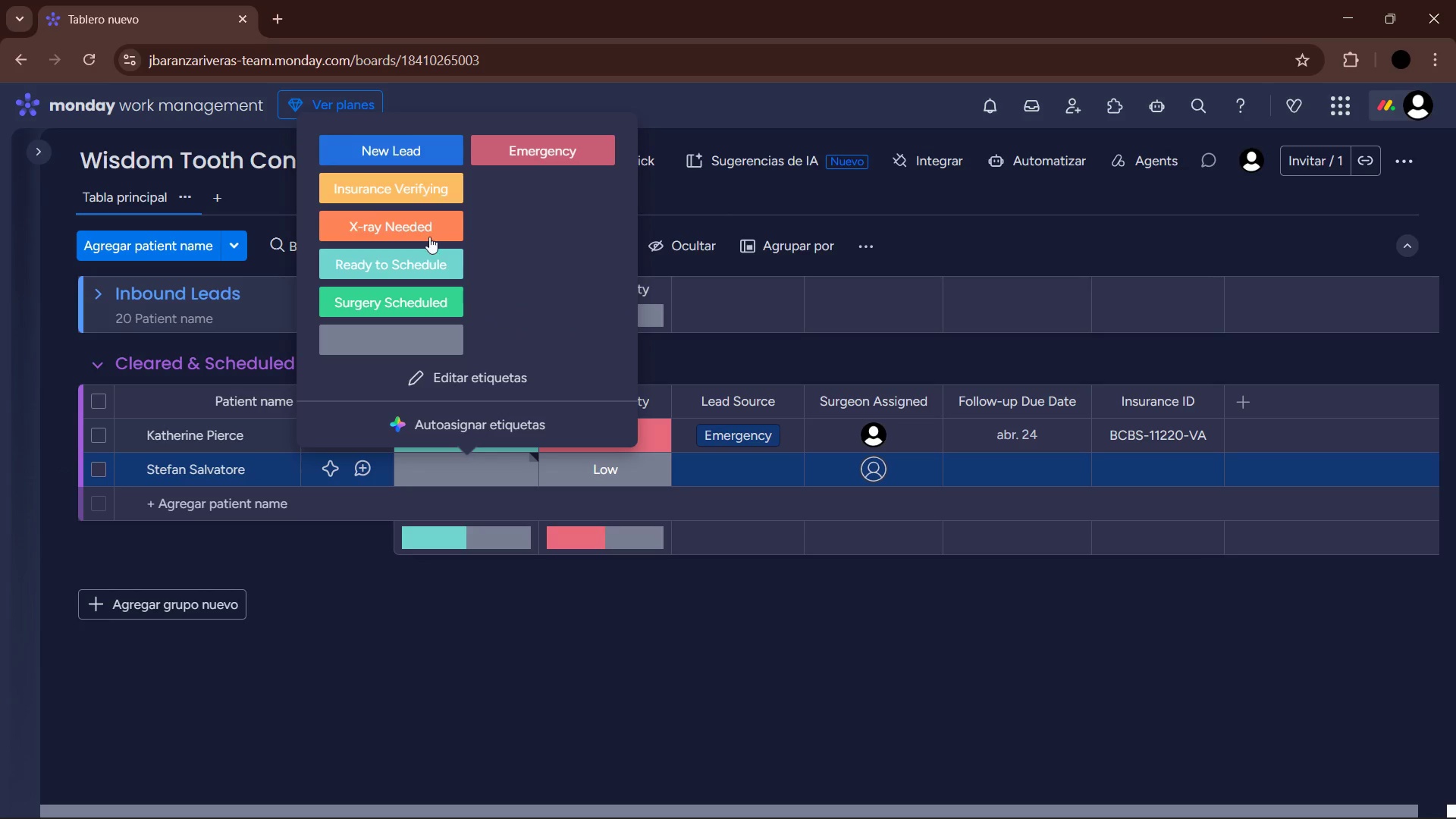 
mouse_move([588, 450])
 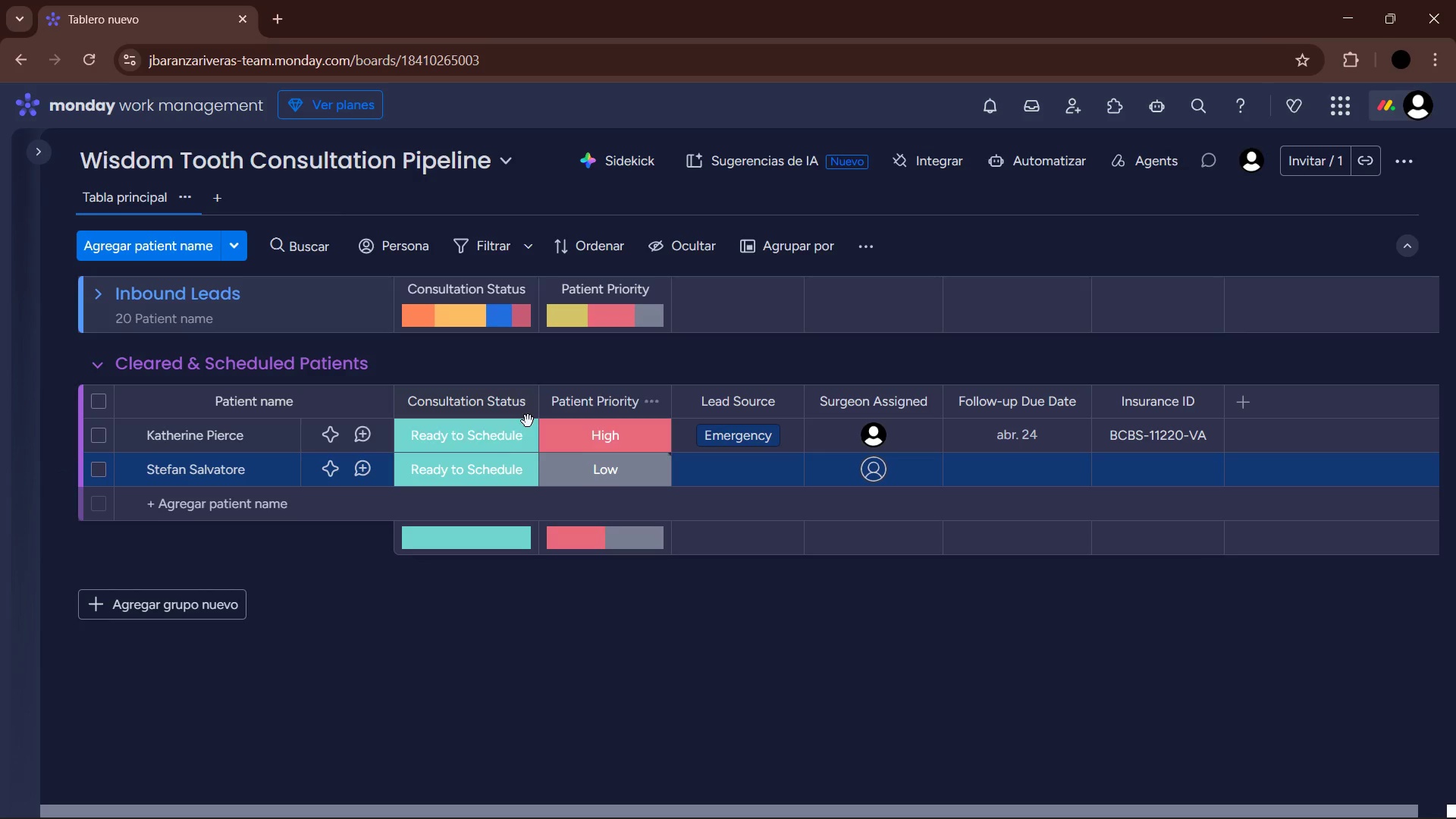 
left_click([510, 441])
 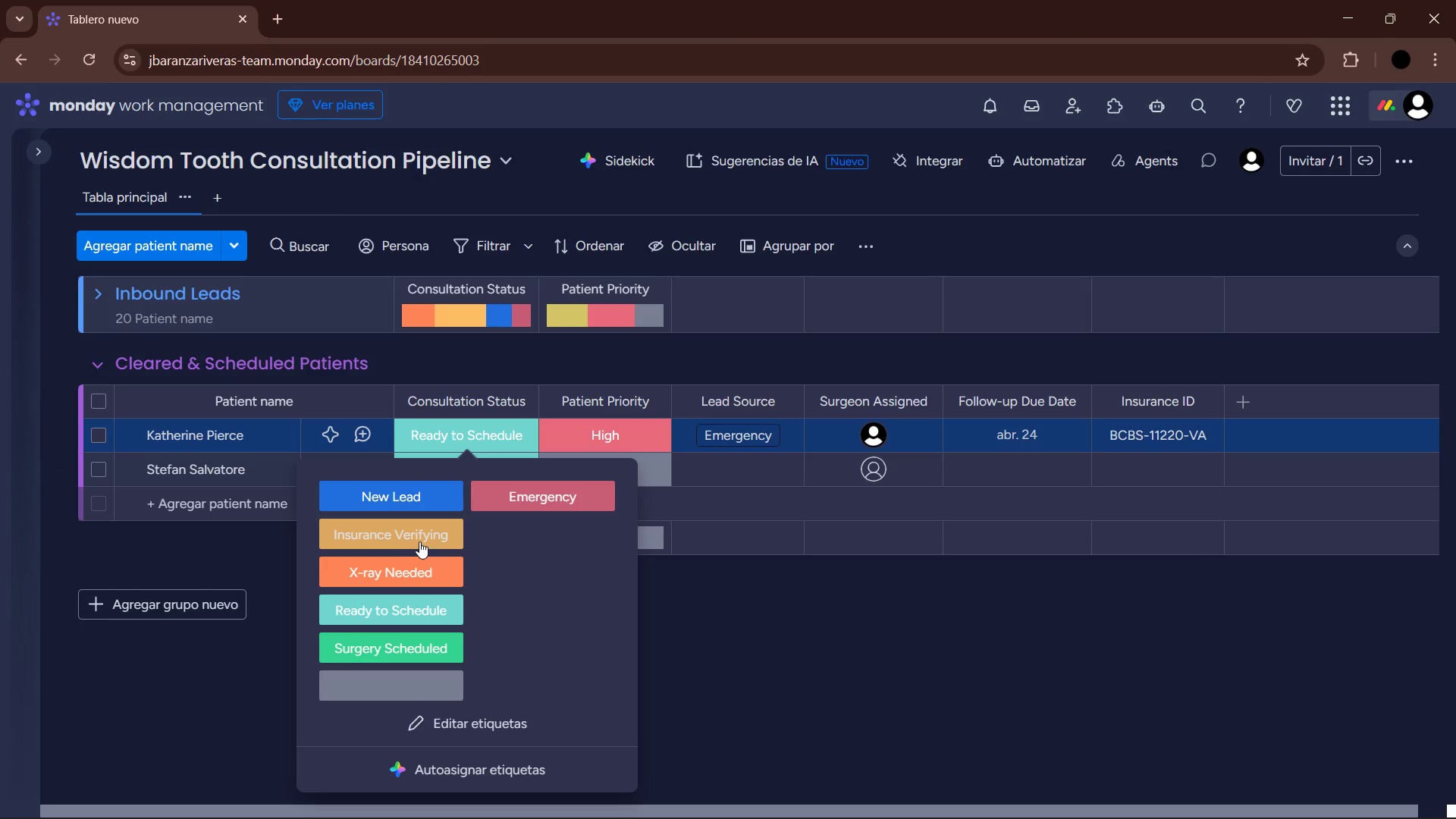 
wait(5.5)
 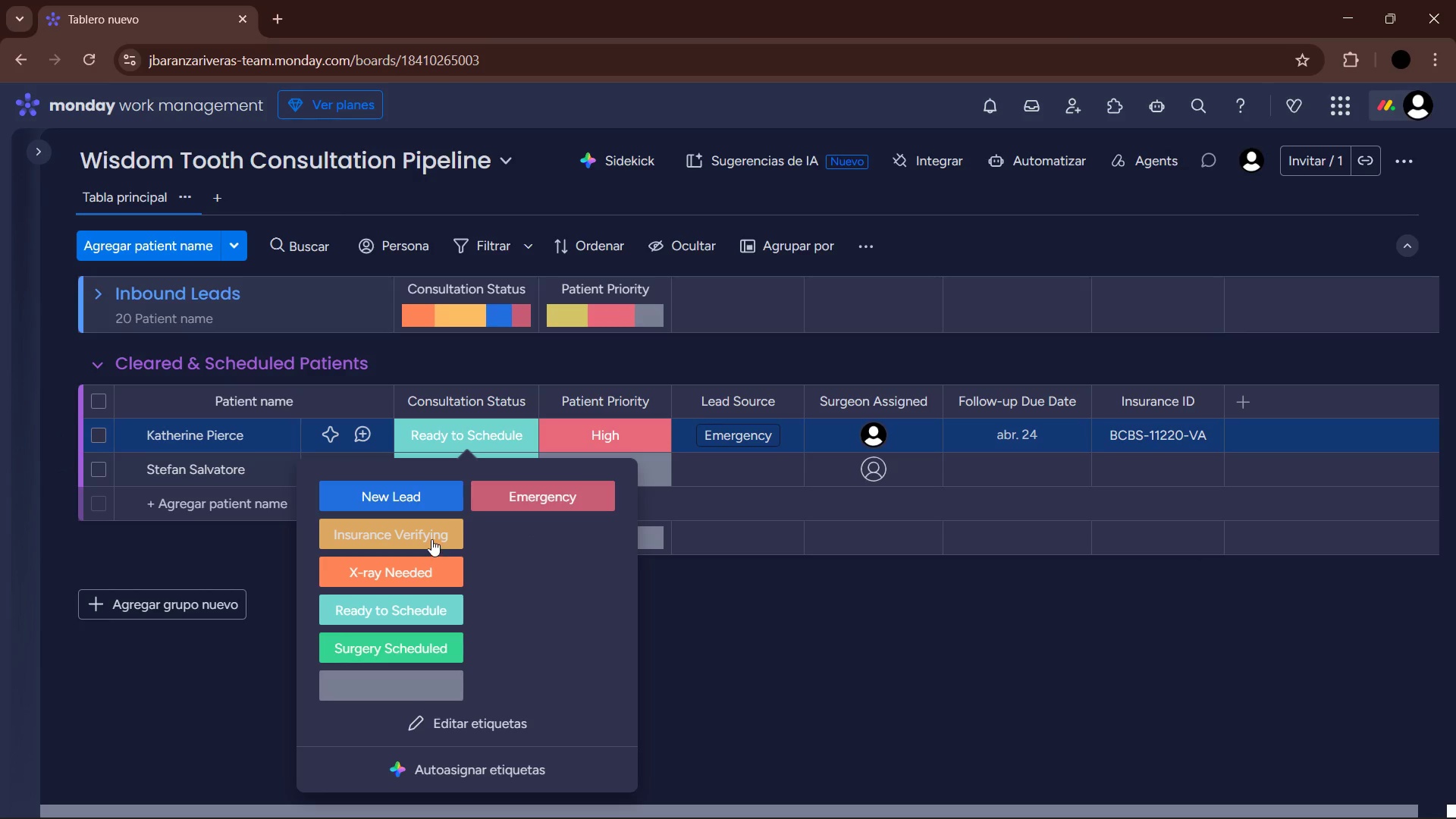 
left_click([453, 644])
 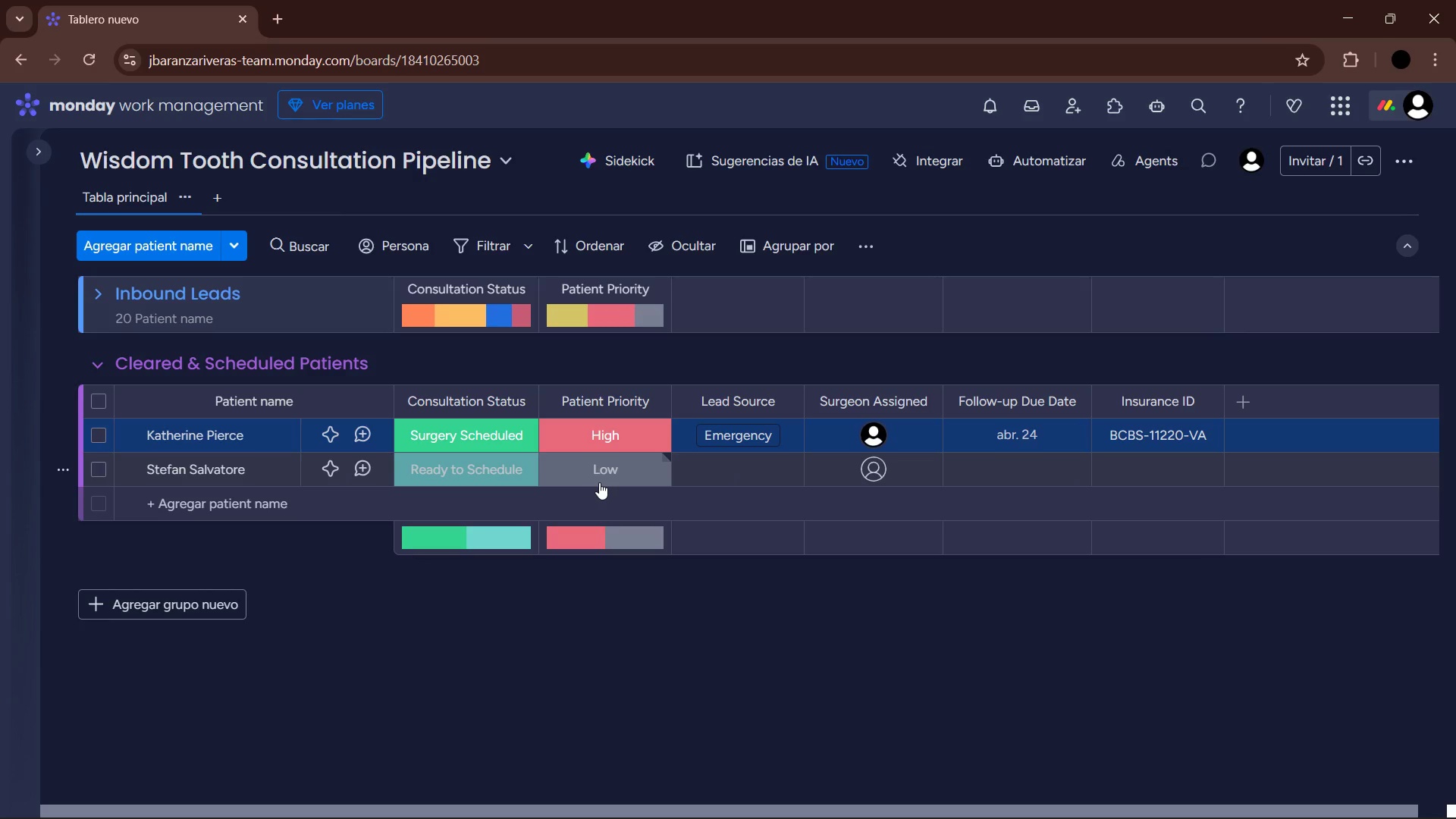 
wait(32.64)
 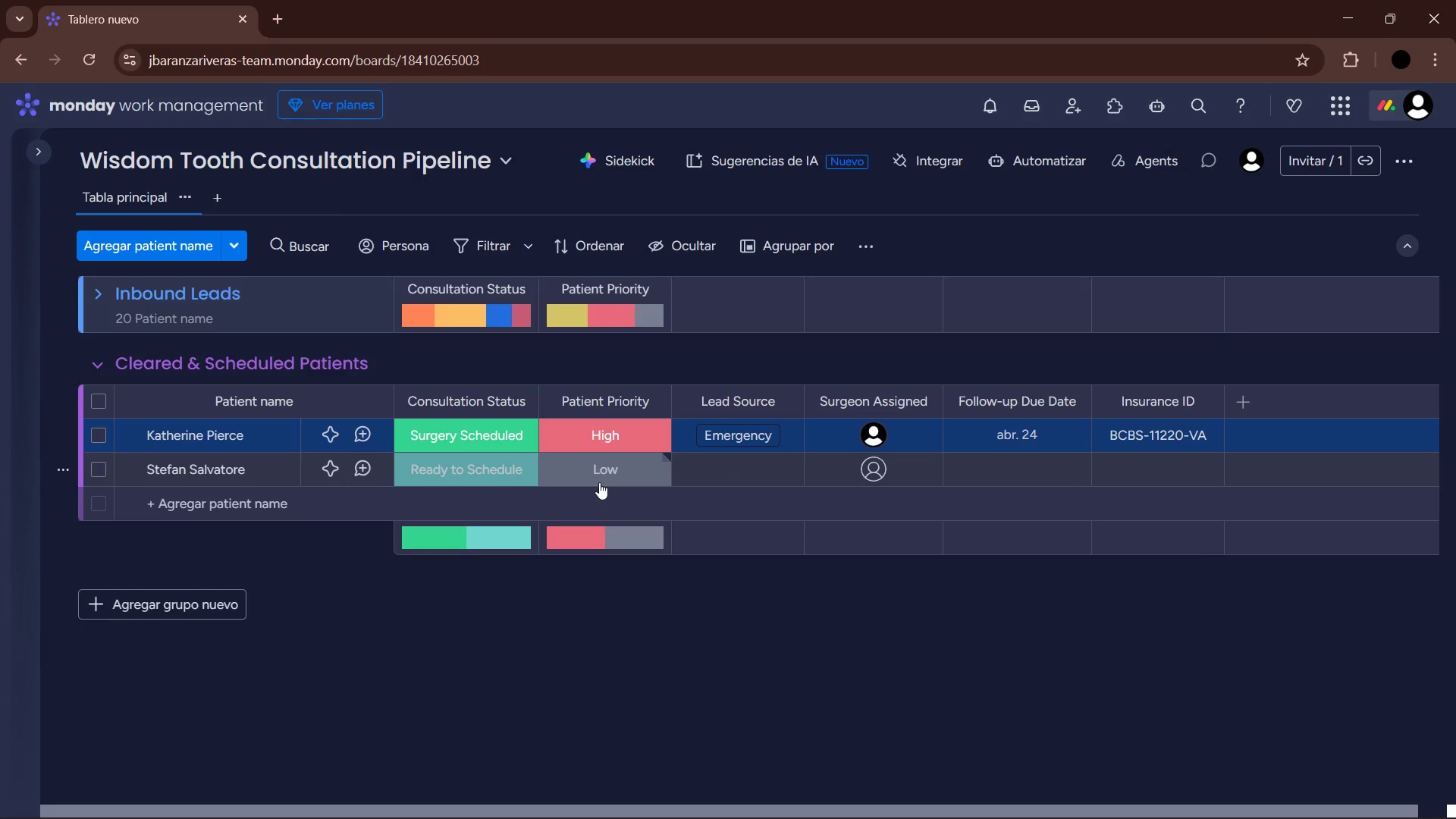 
left_click([624, 468])
 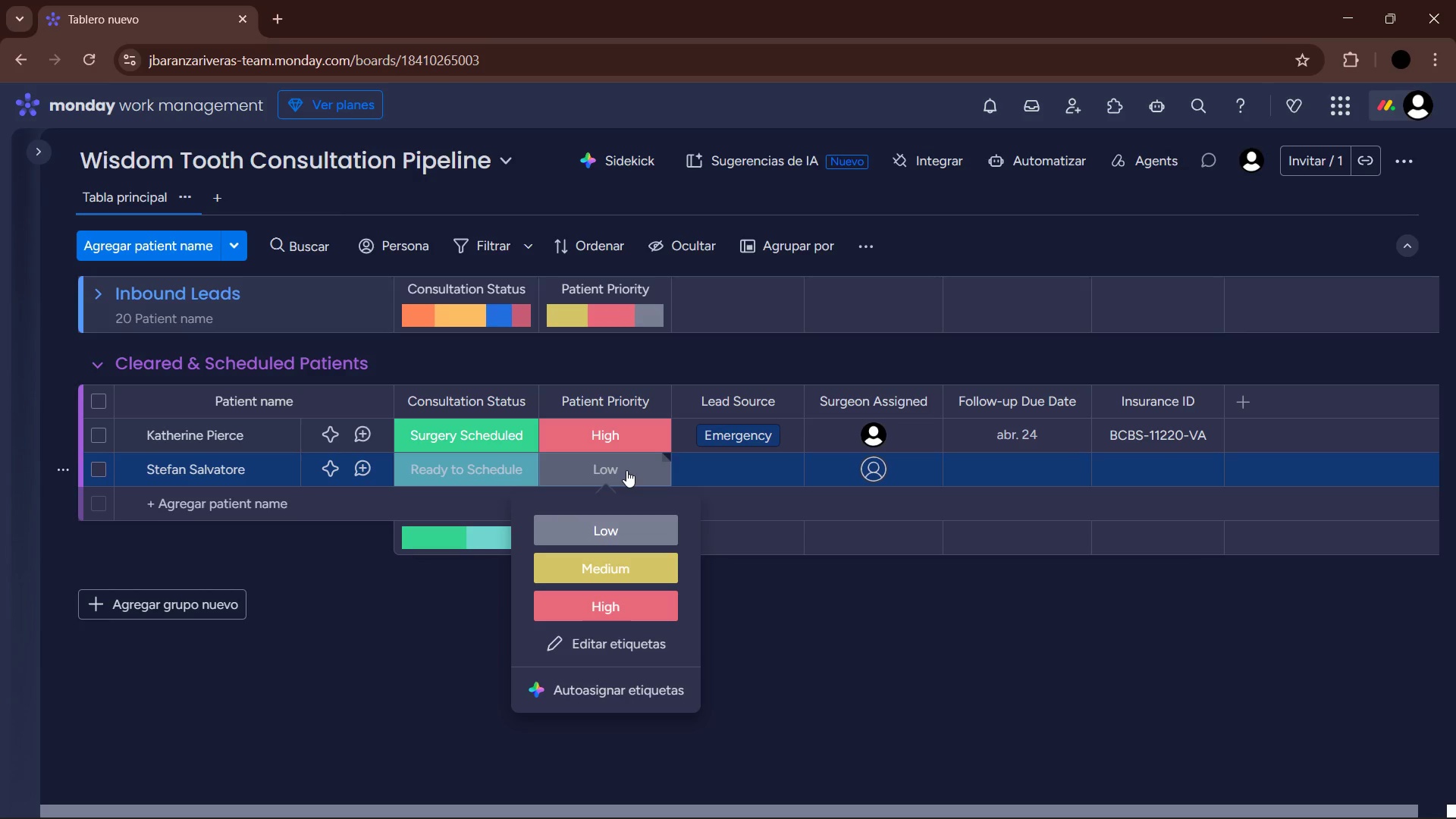 
wait(55.89)
 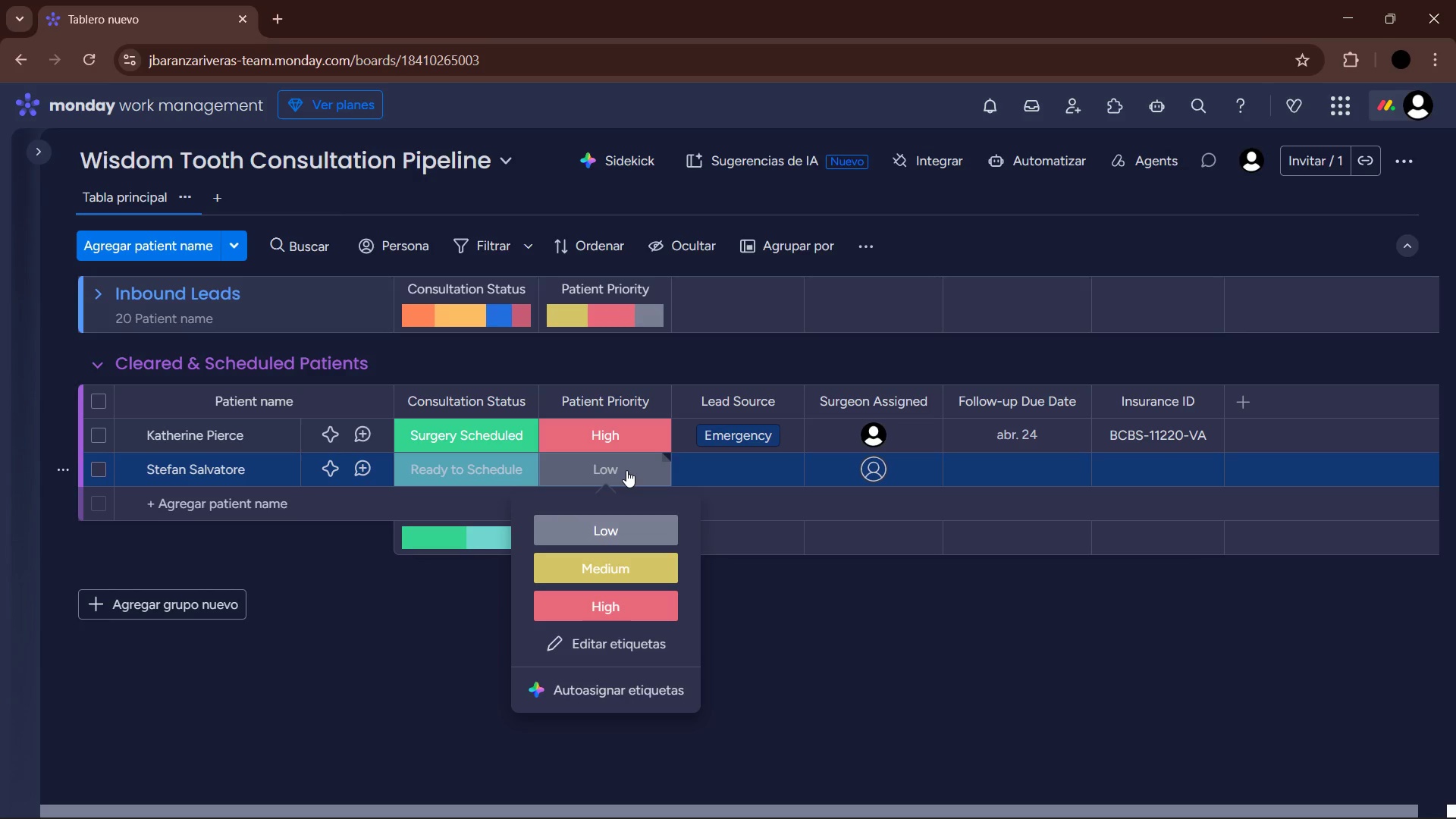 
left_click([633, 573])
 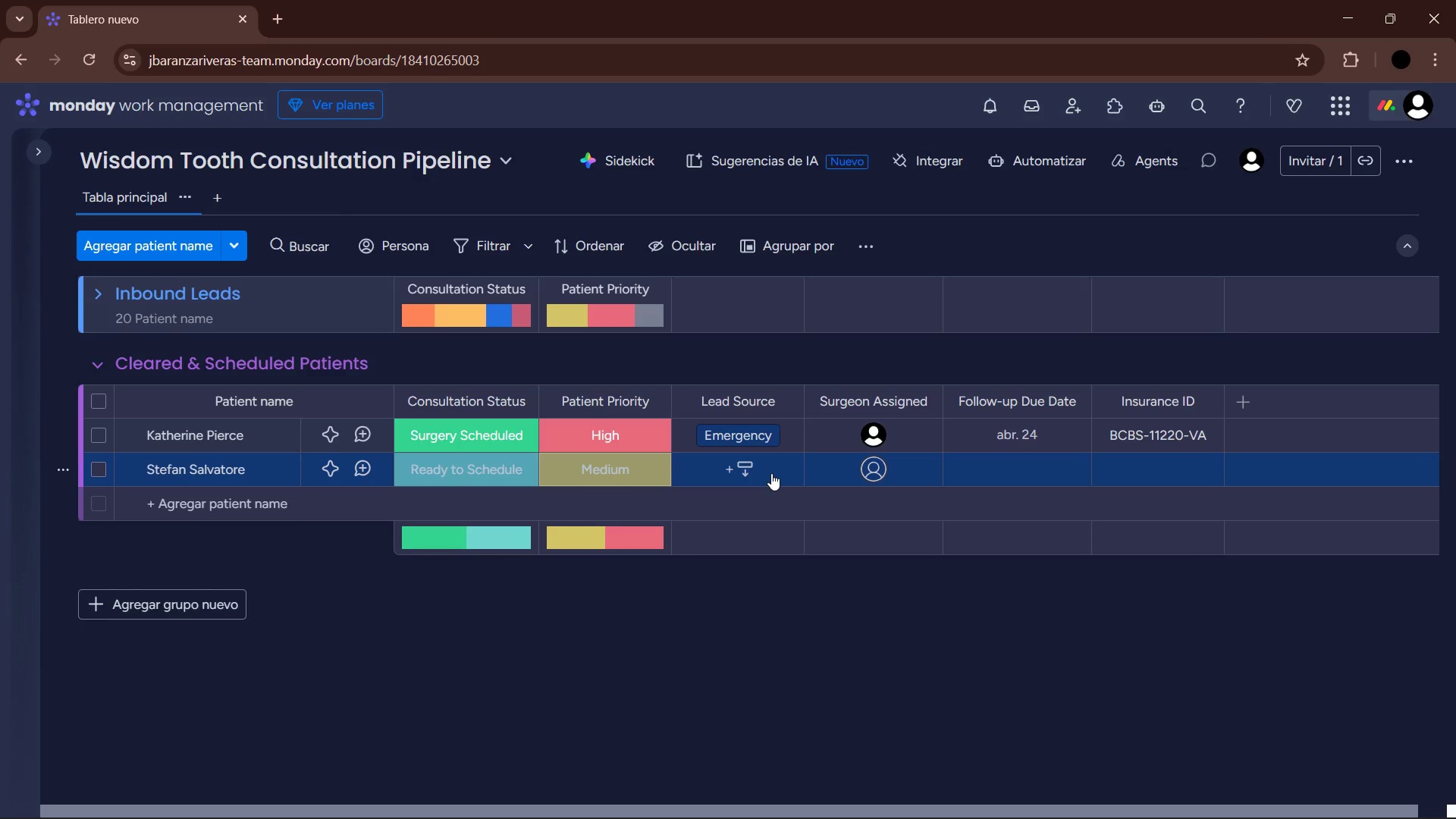 
left_click([764, 472])
 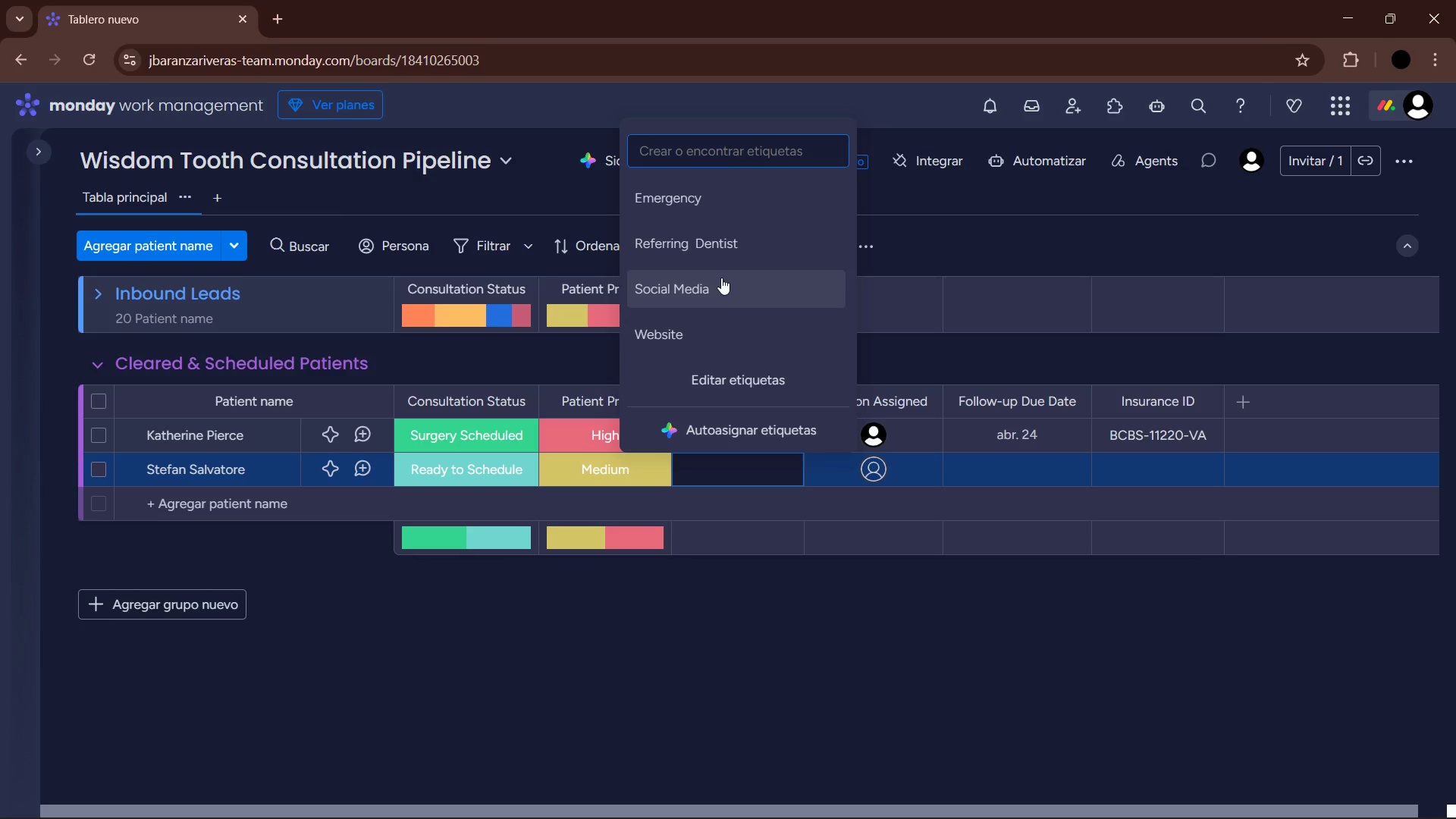 
double_click([877, 464])
 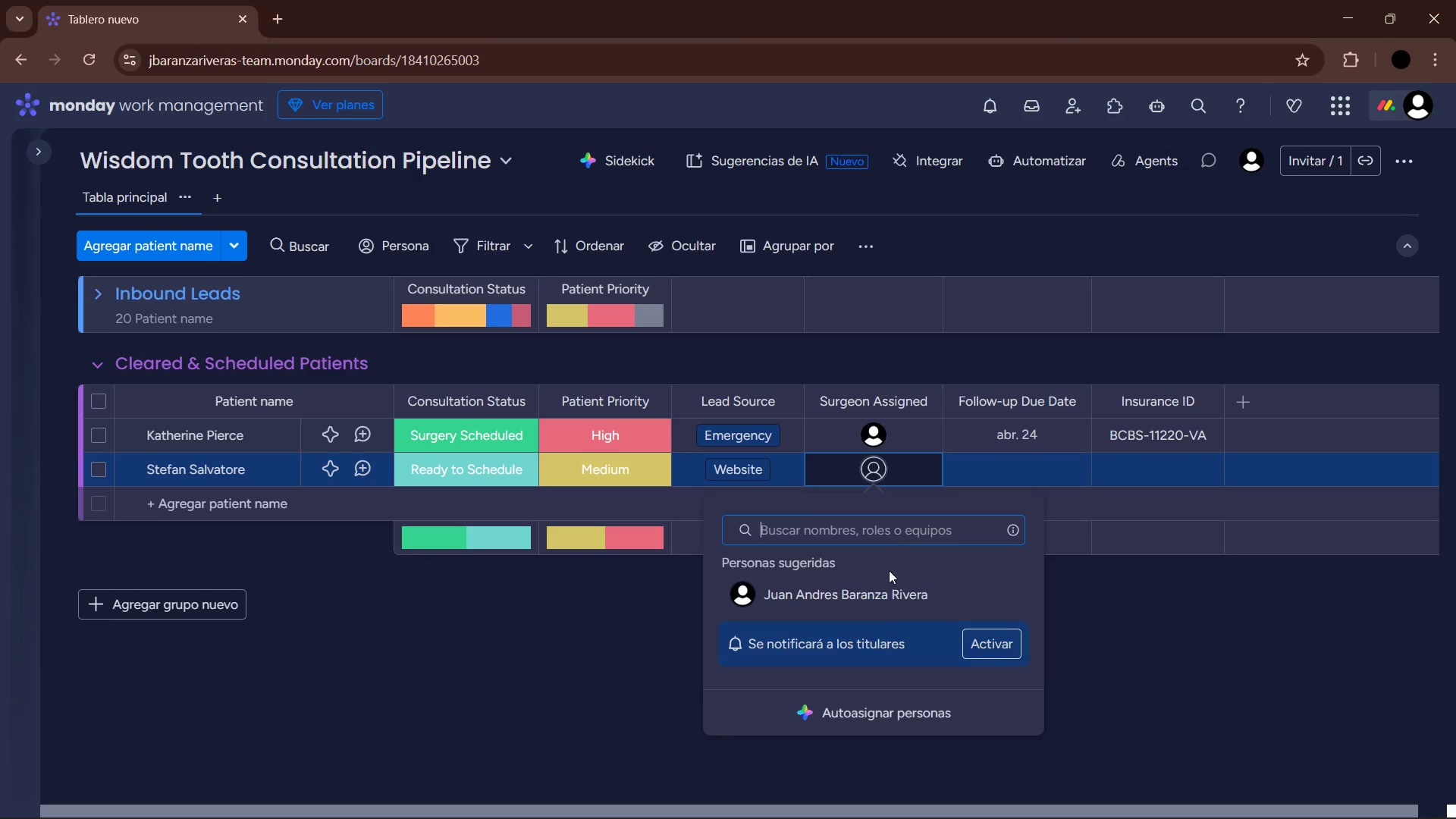 
left_click([878, 598])
 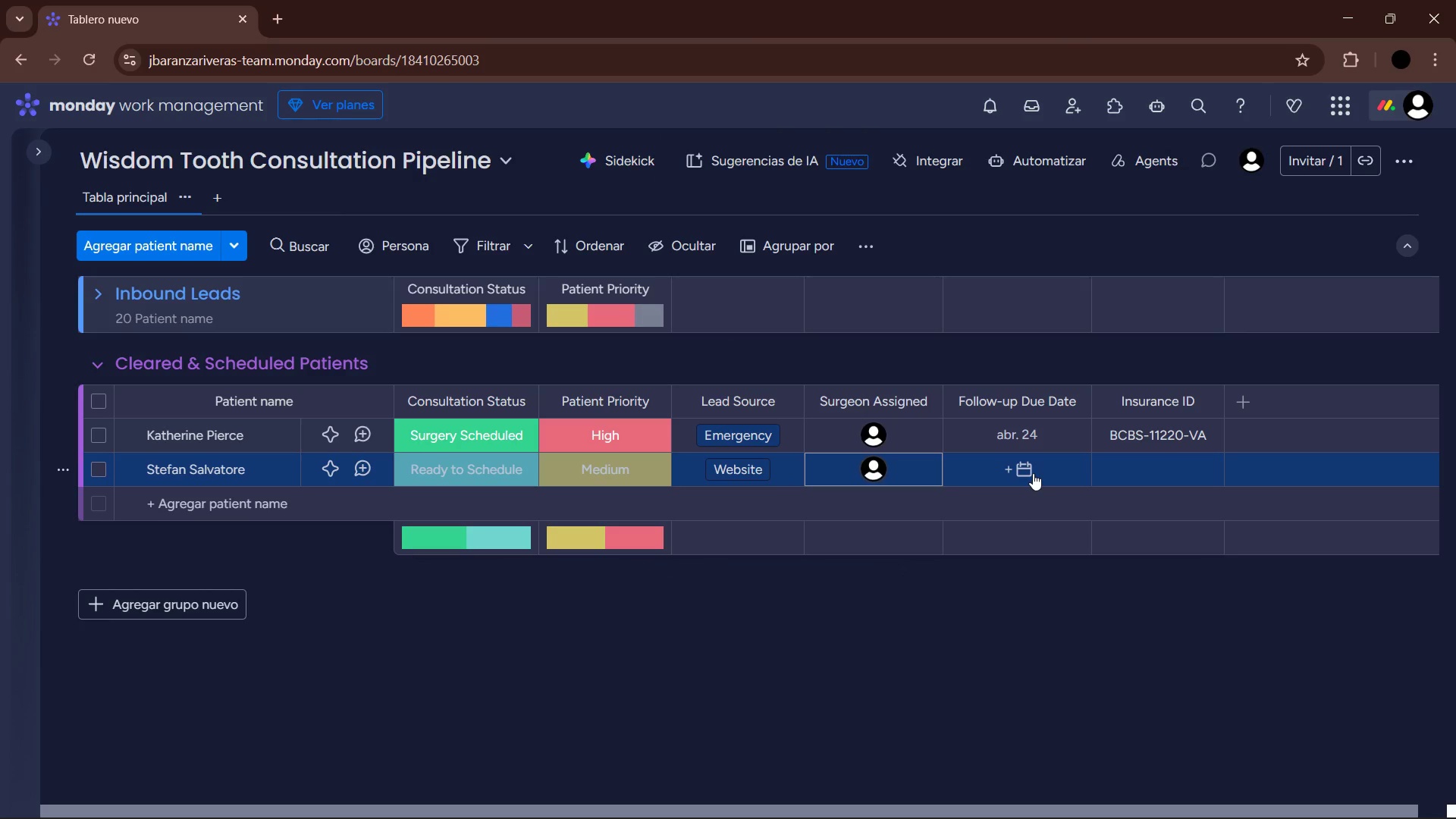 
left_click([1033, 473])
 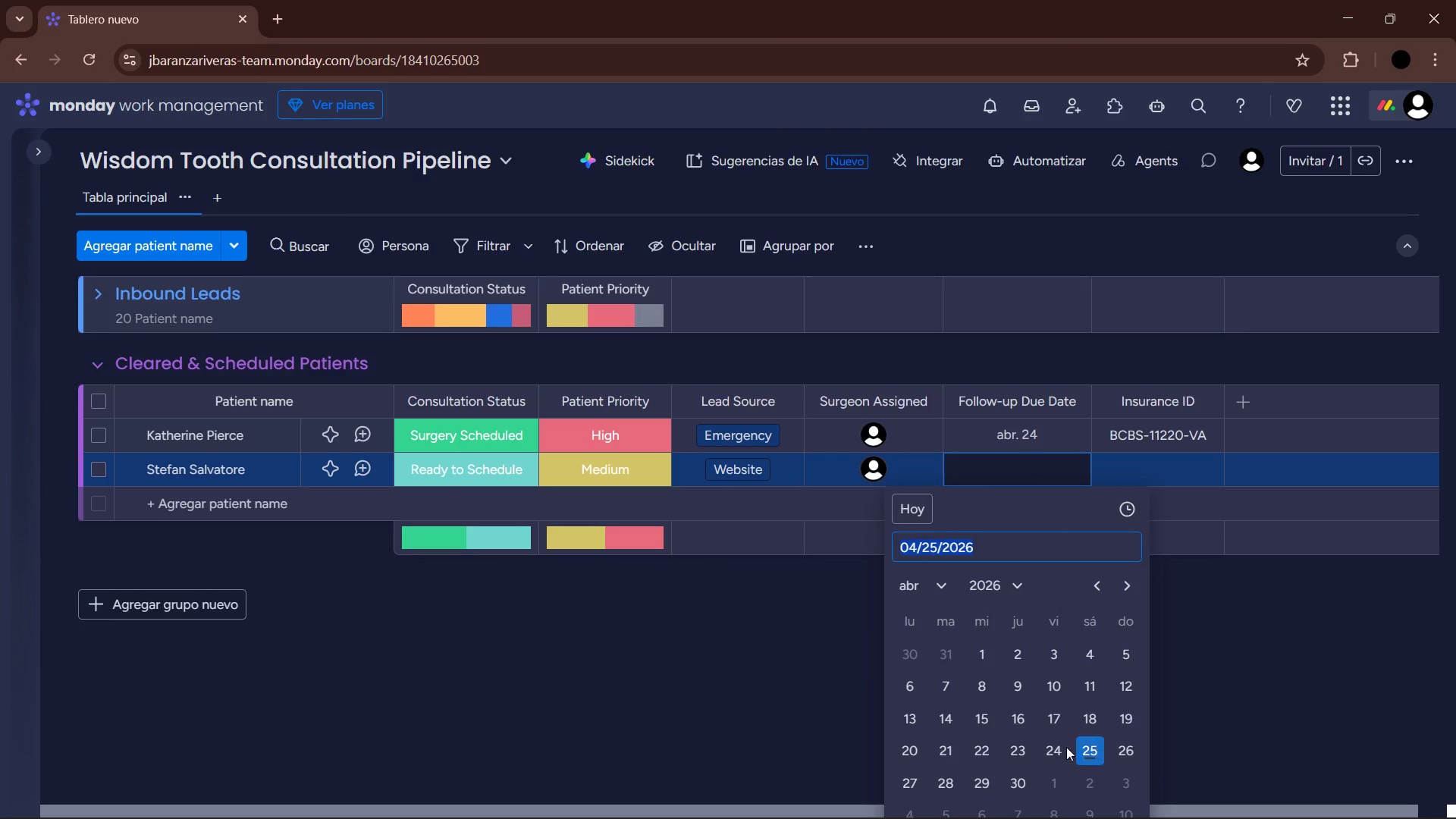 
left_click([1025, 752])
 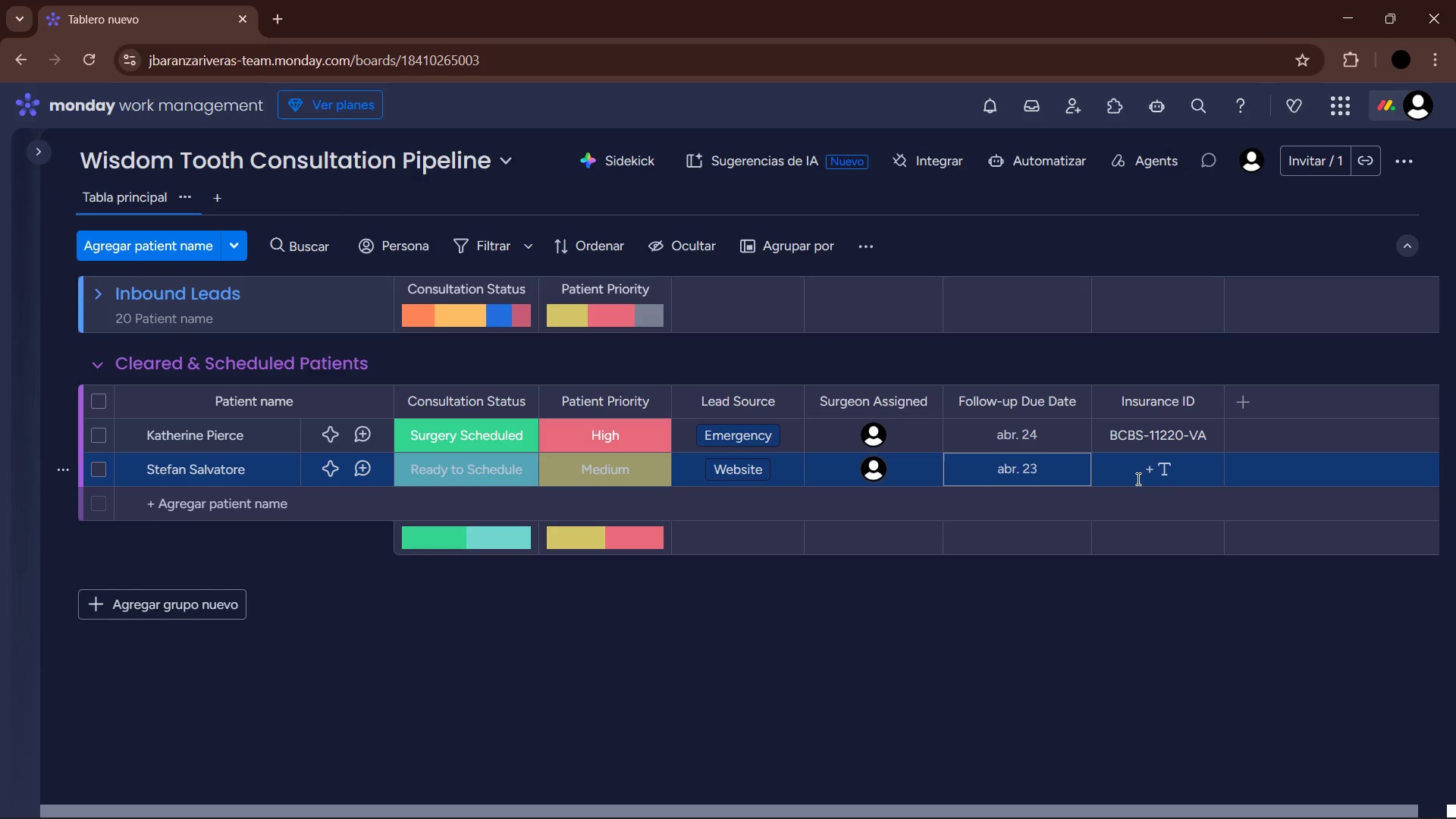 
left_click([1137, 479])
 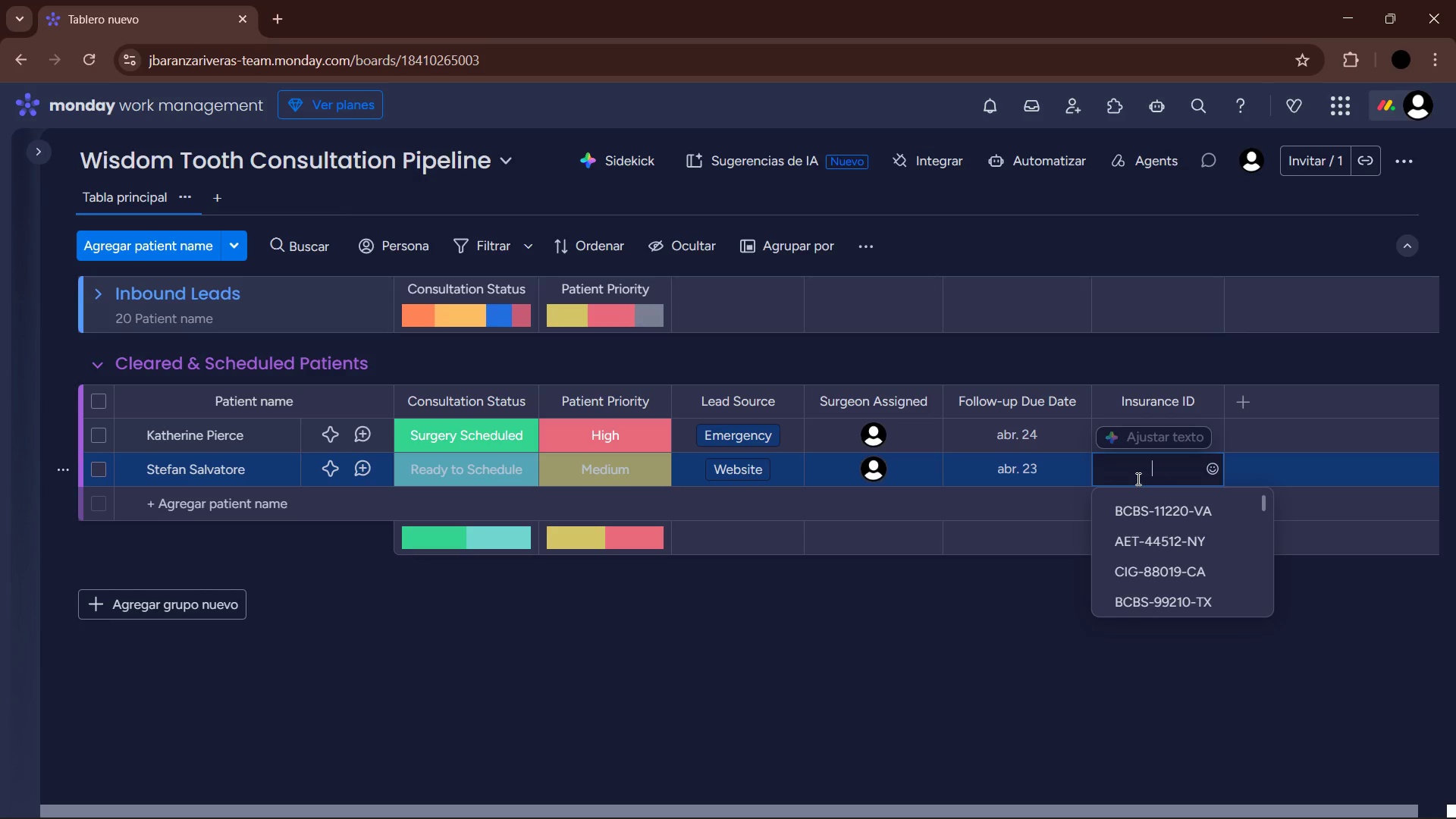 
wait(6.53)
 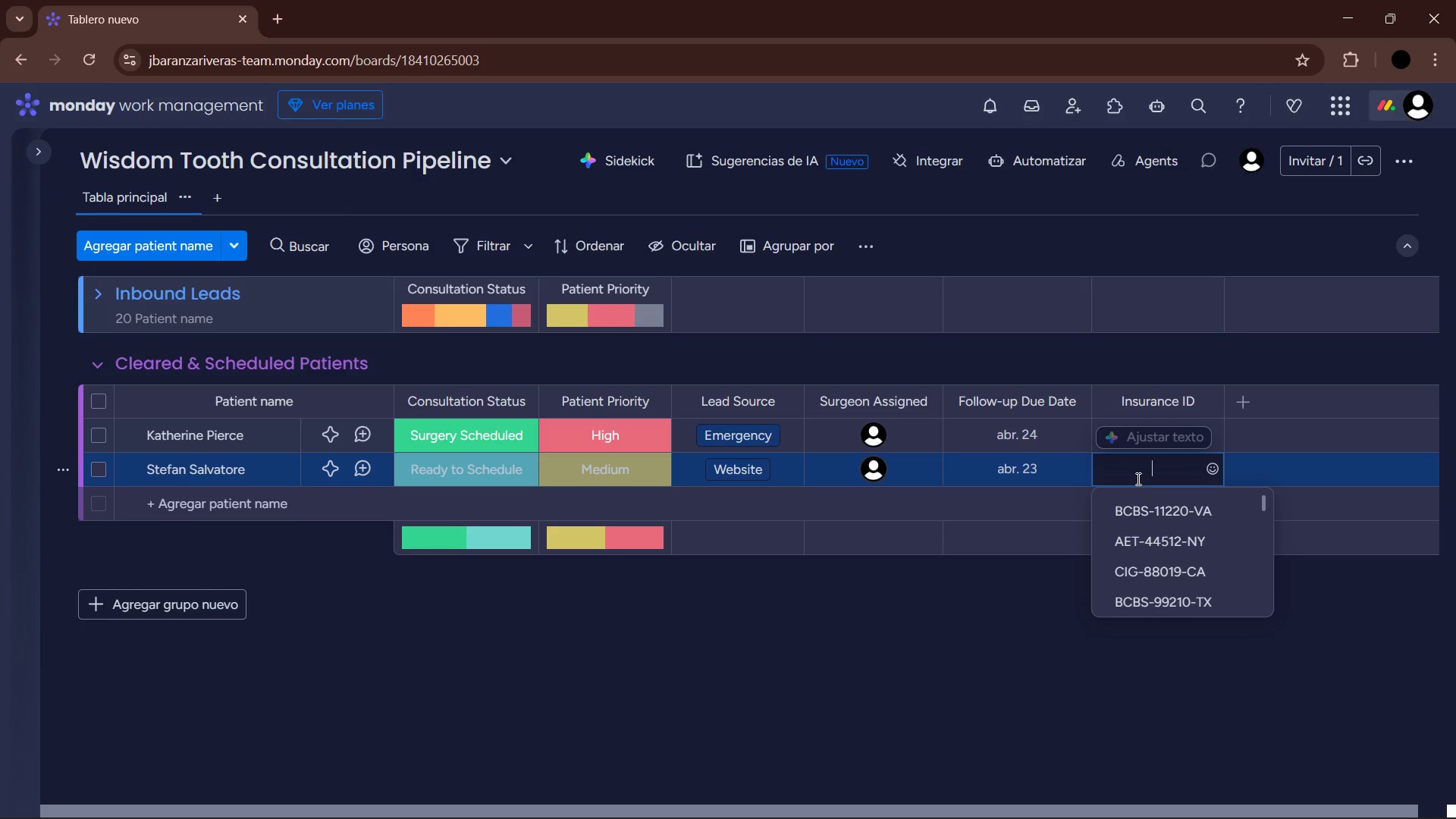 
type(AET-99887-GA)
 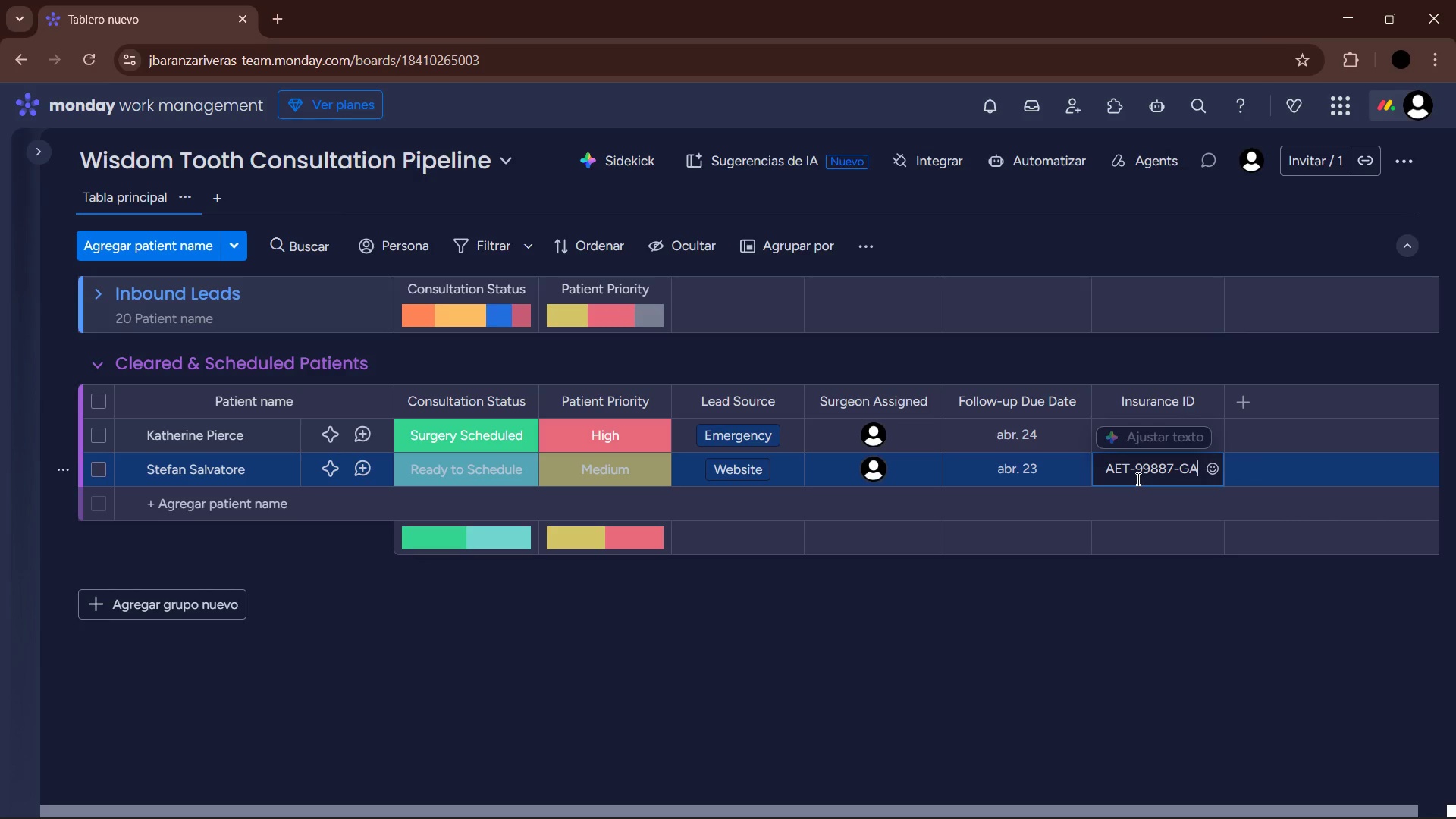 
key(Enter)
 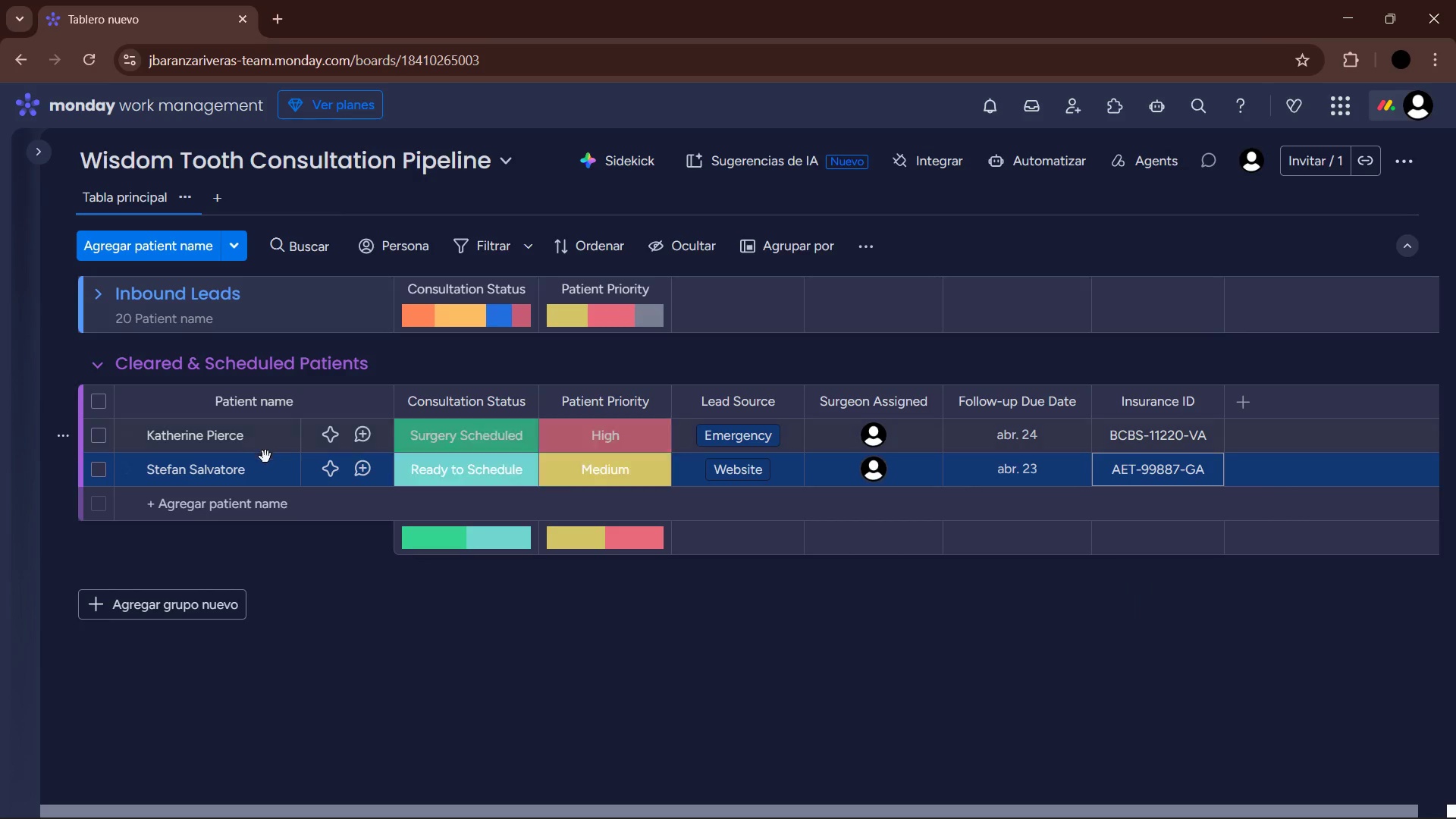 
left_click([265, 519])
 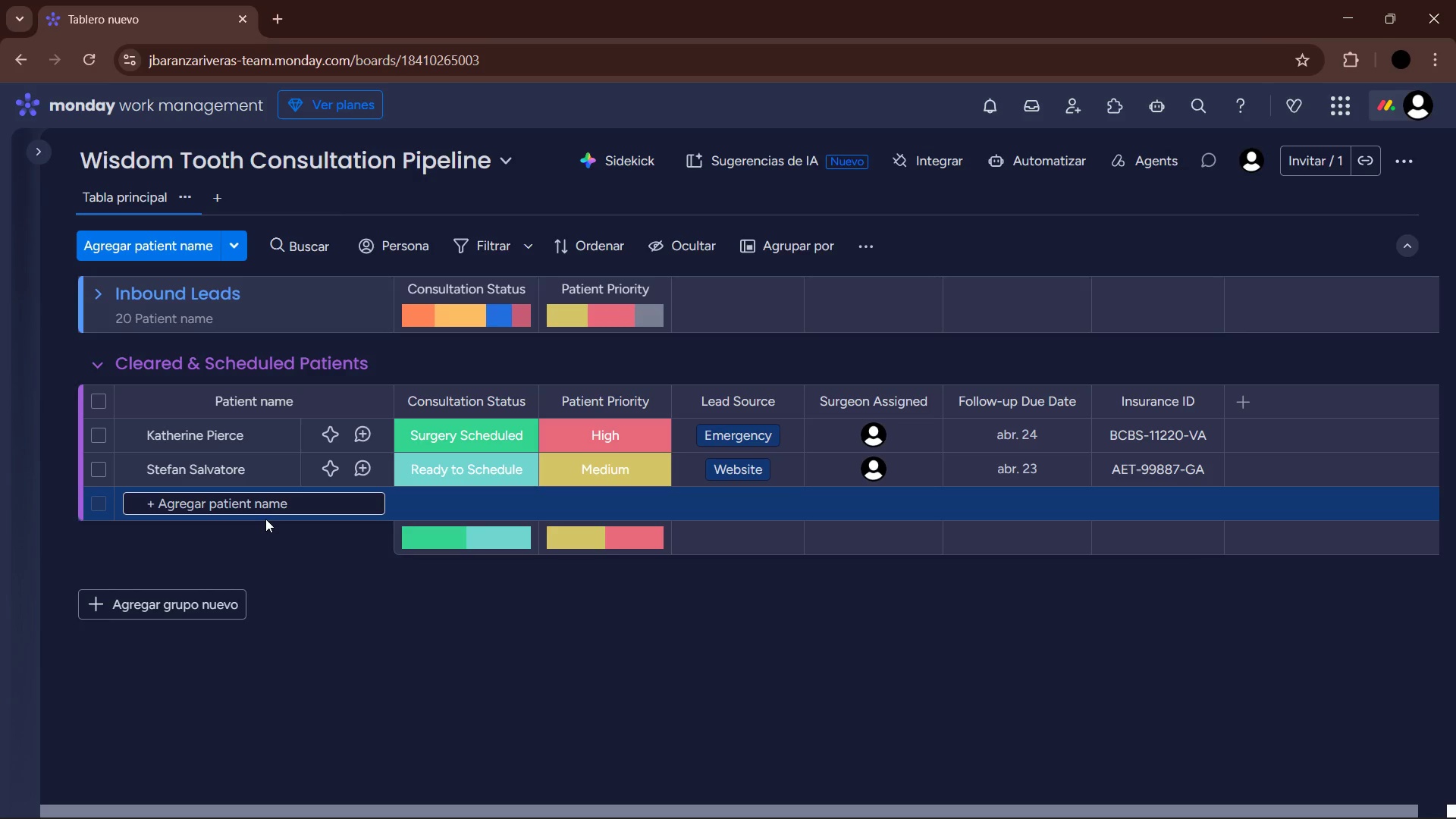 
wait(5.33)
 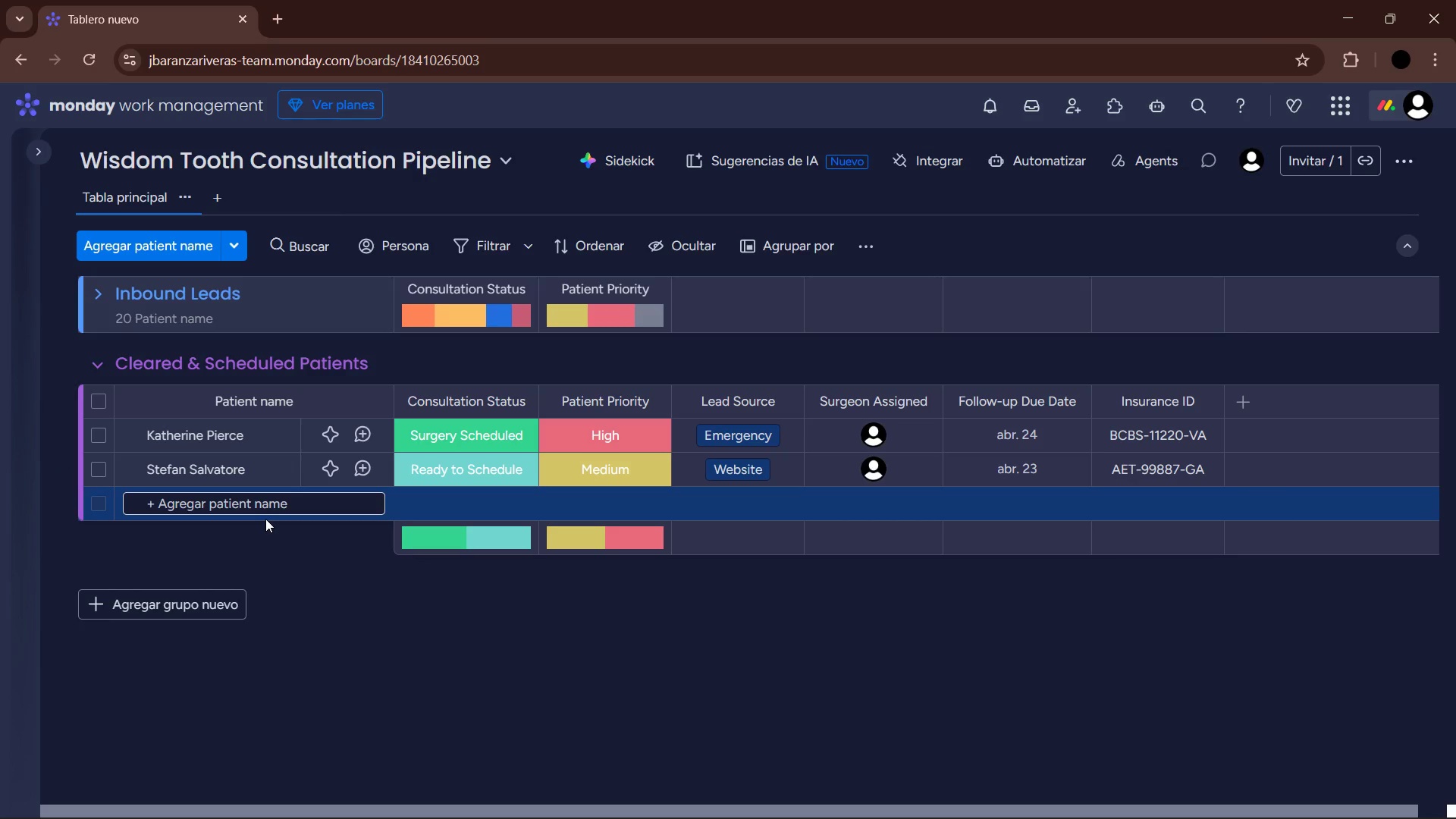 
type(e)
key(Backspace)
type(Elena Gilbert)
 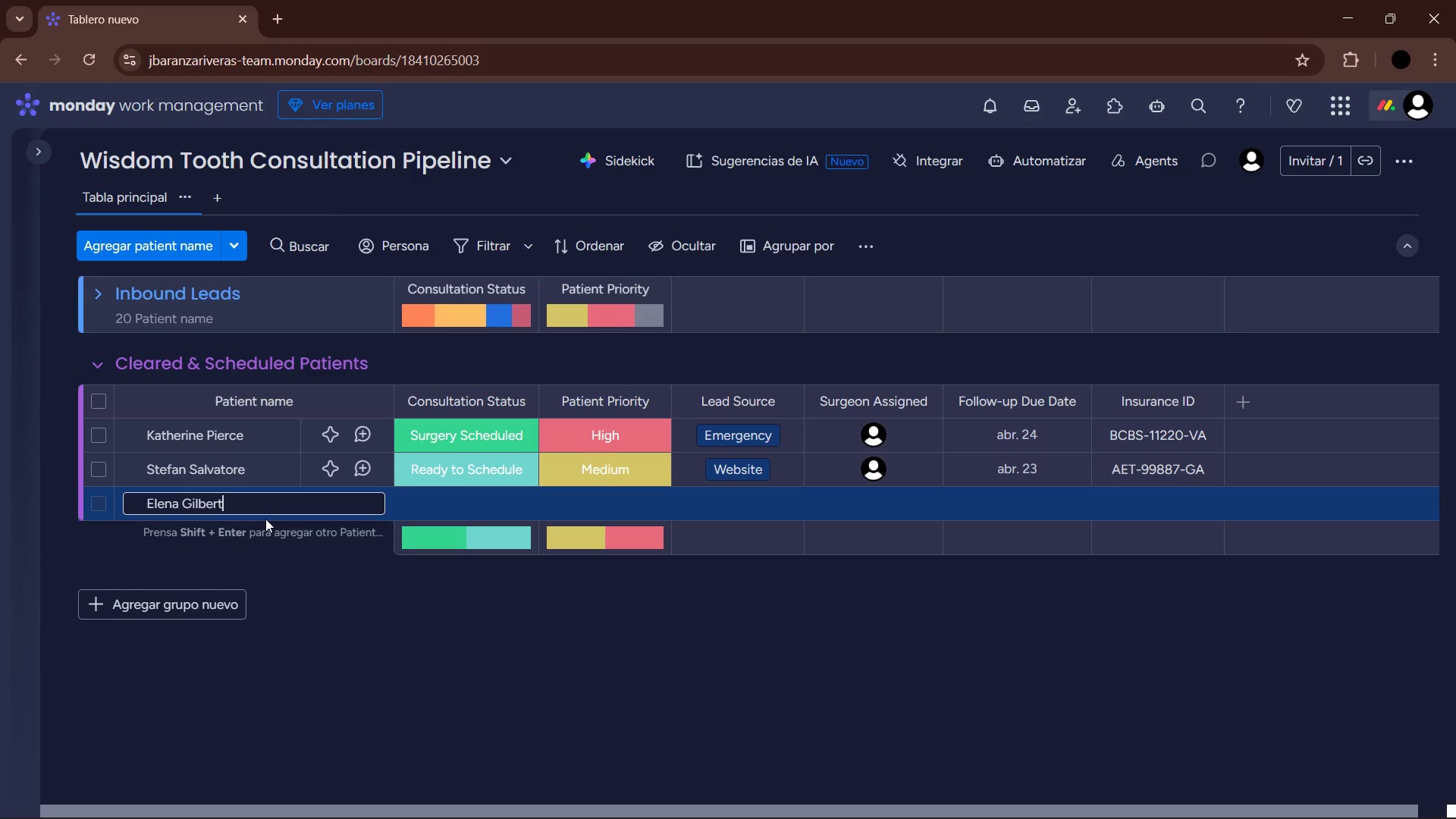 
key(Enter)
 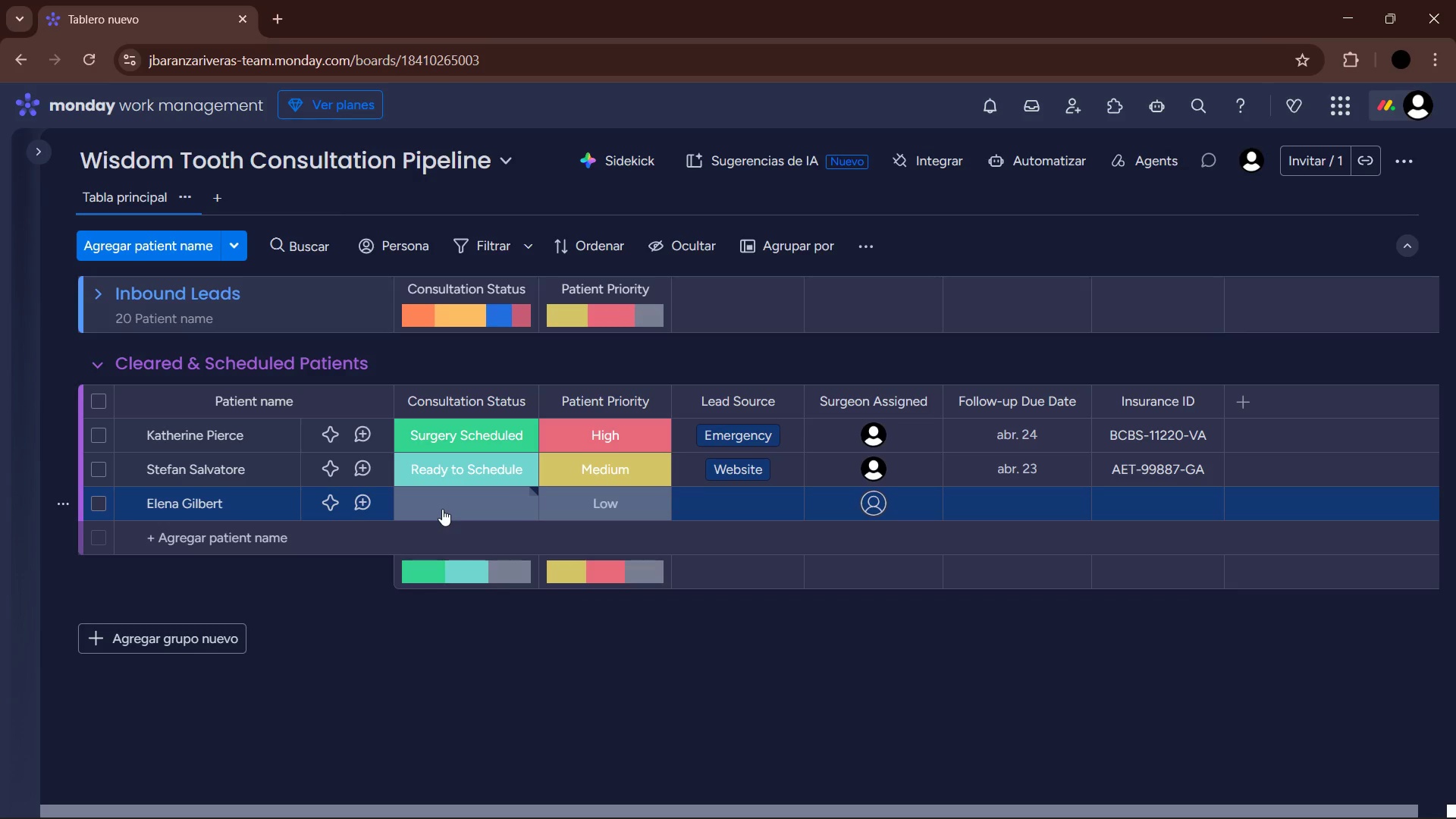 
wait(6.42)
 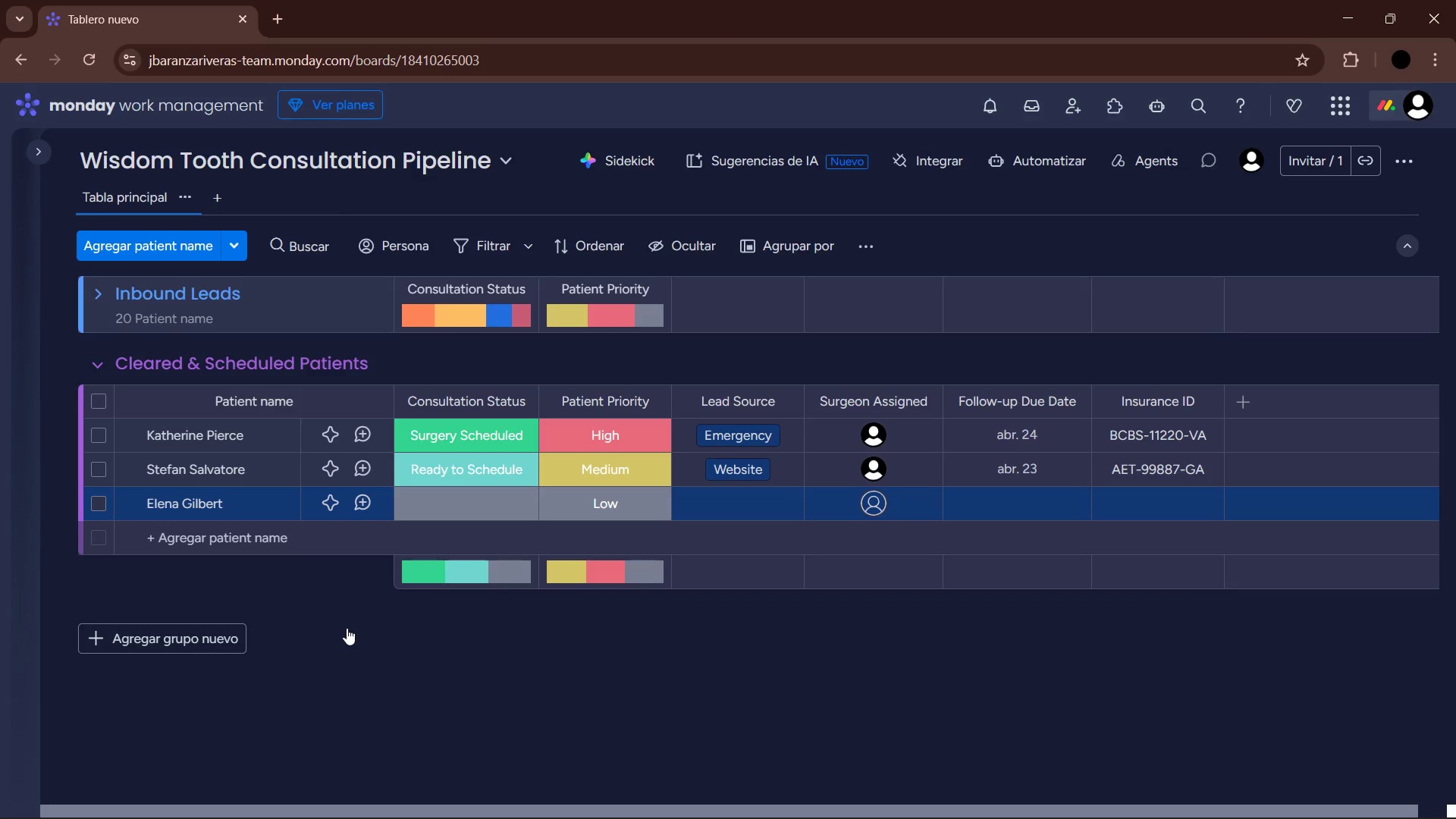 
left_click([442, 509])
 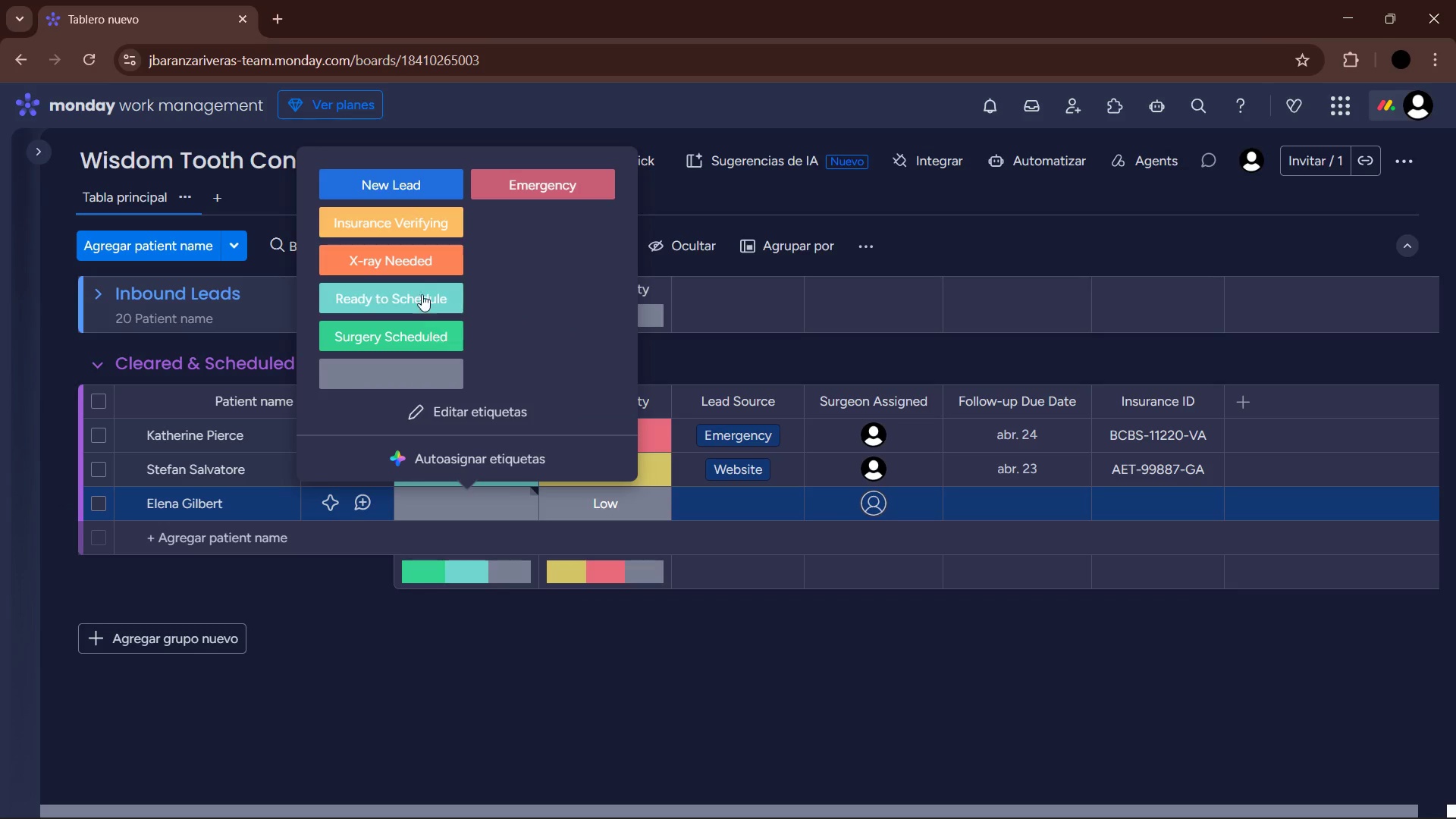 
left_click([416, 331])
 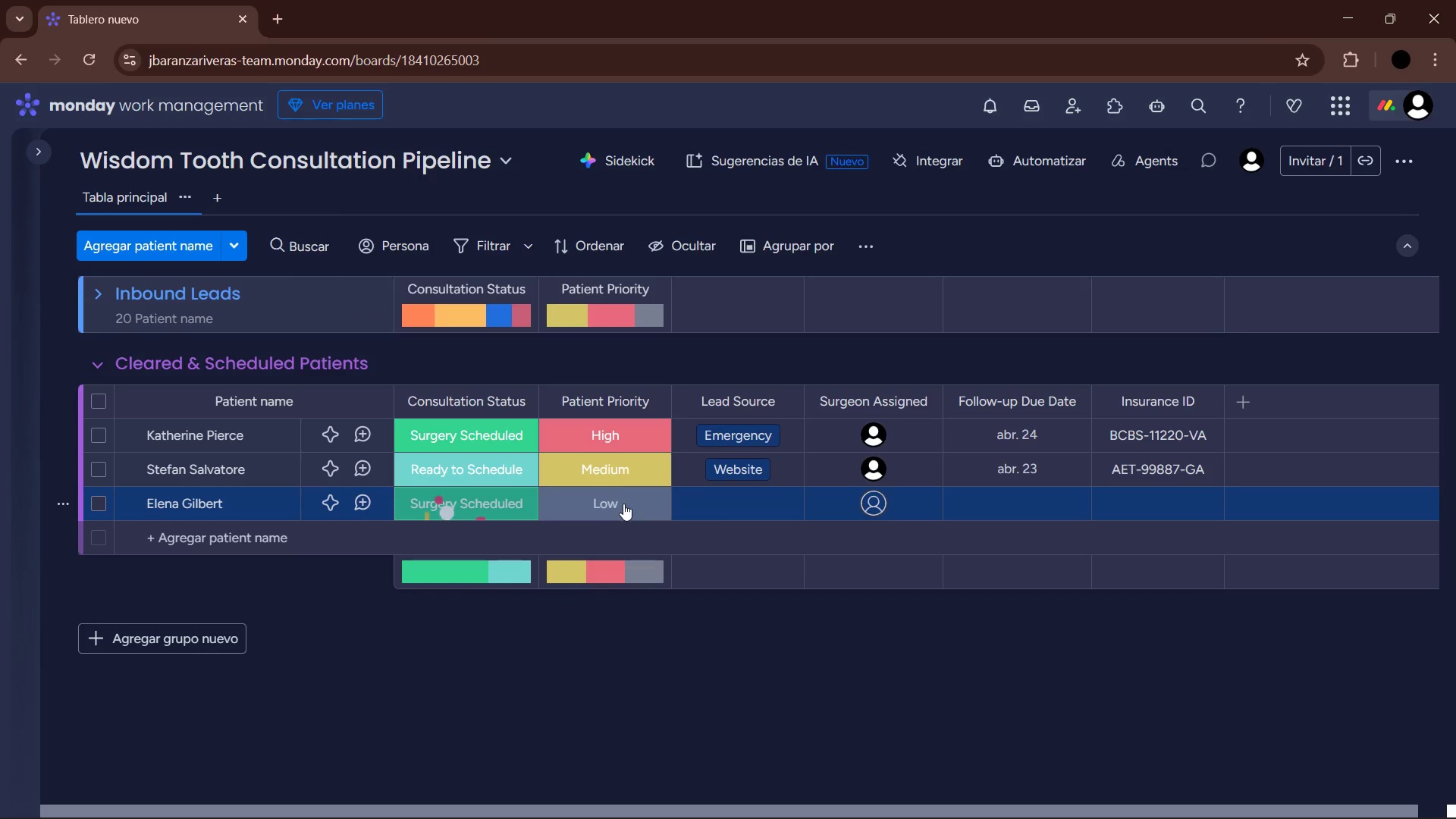 
left_click([626, 508])
 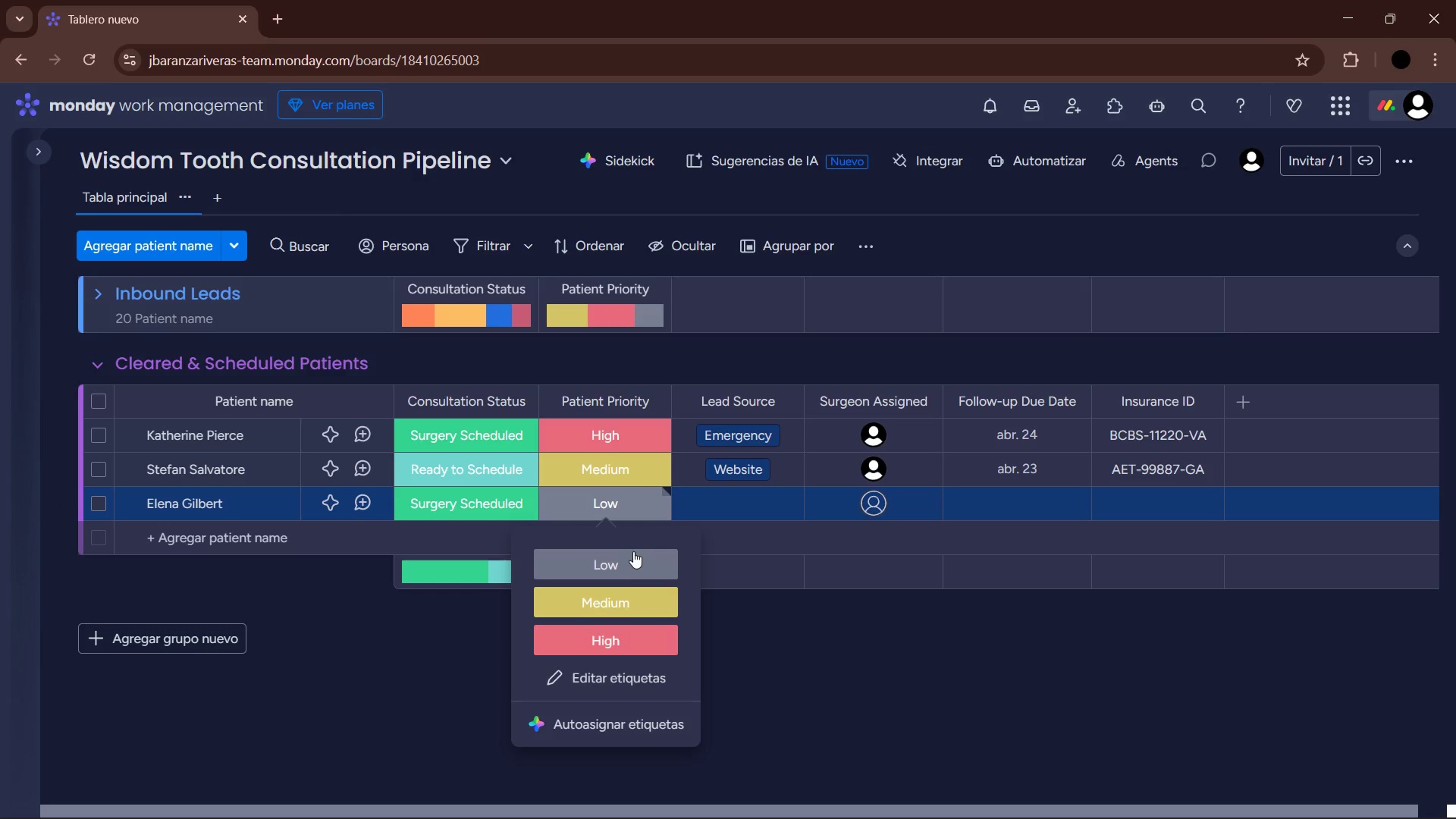 
wait(6.34)
 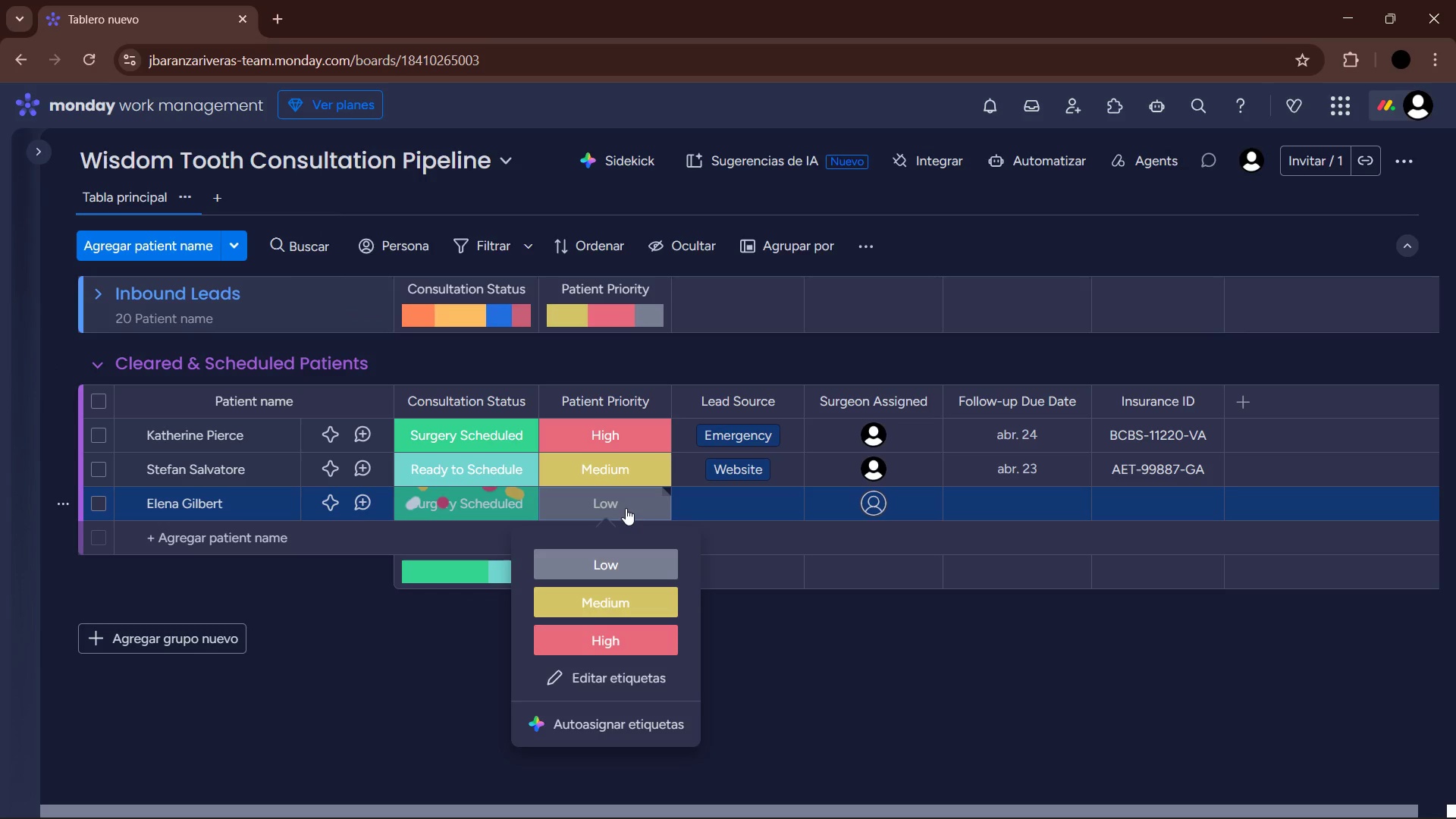 
left_click([745, 506])
 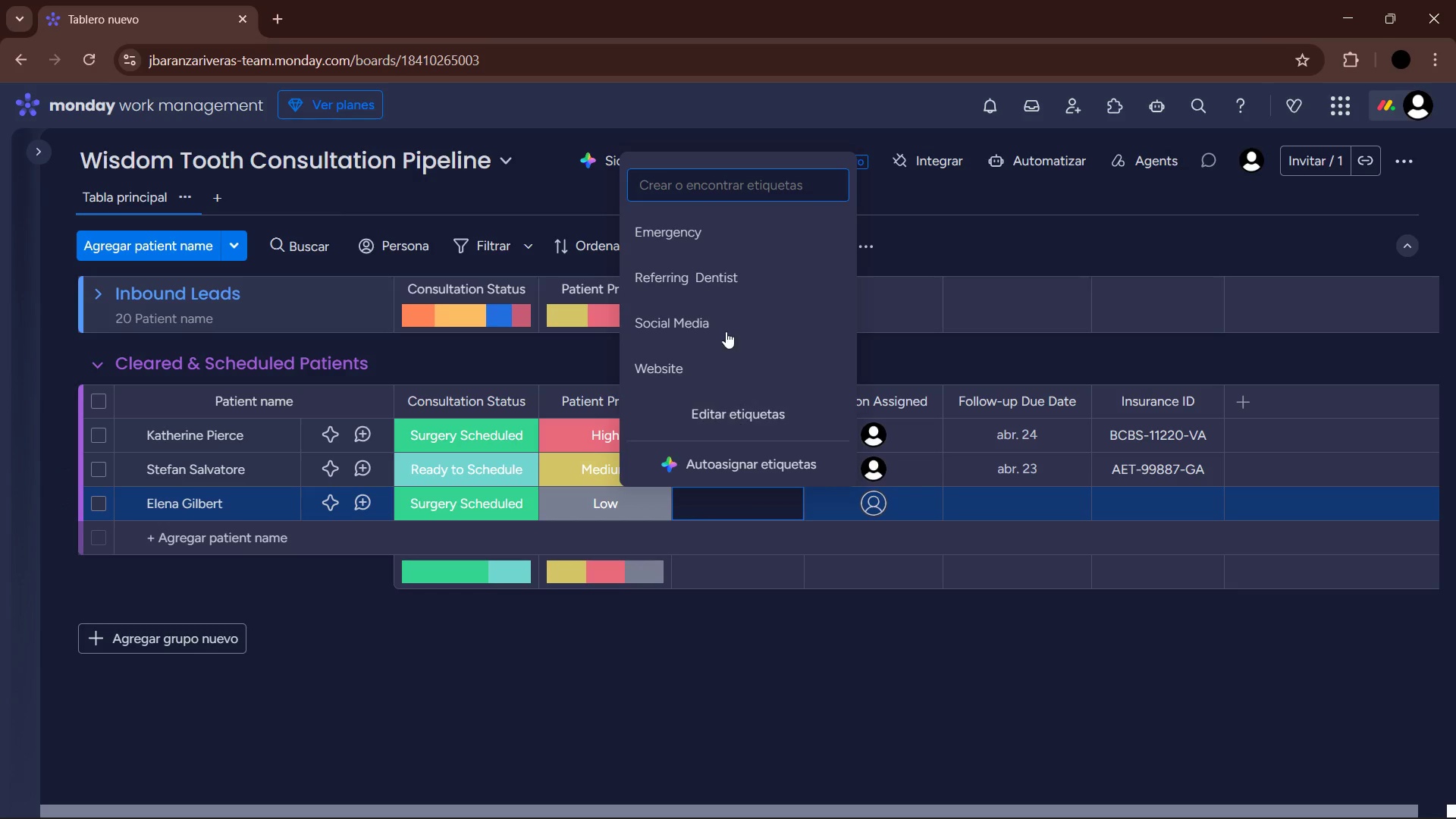 
left_click([715, 271])
 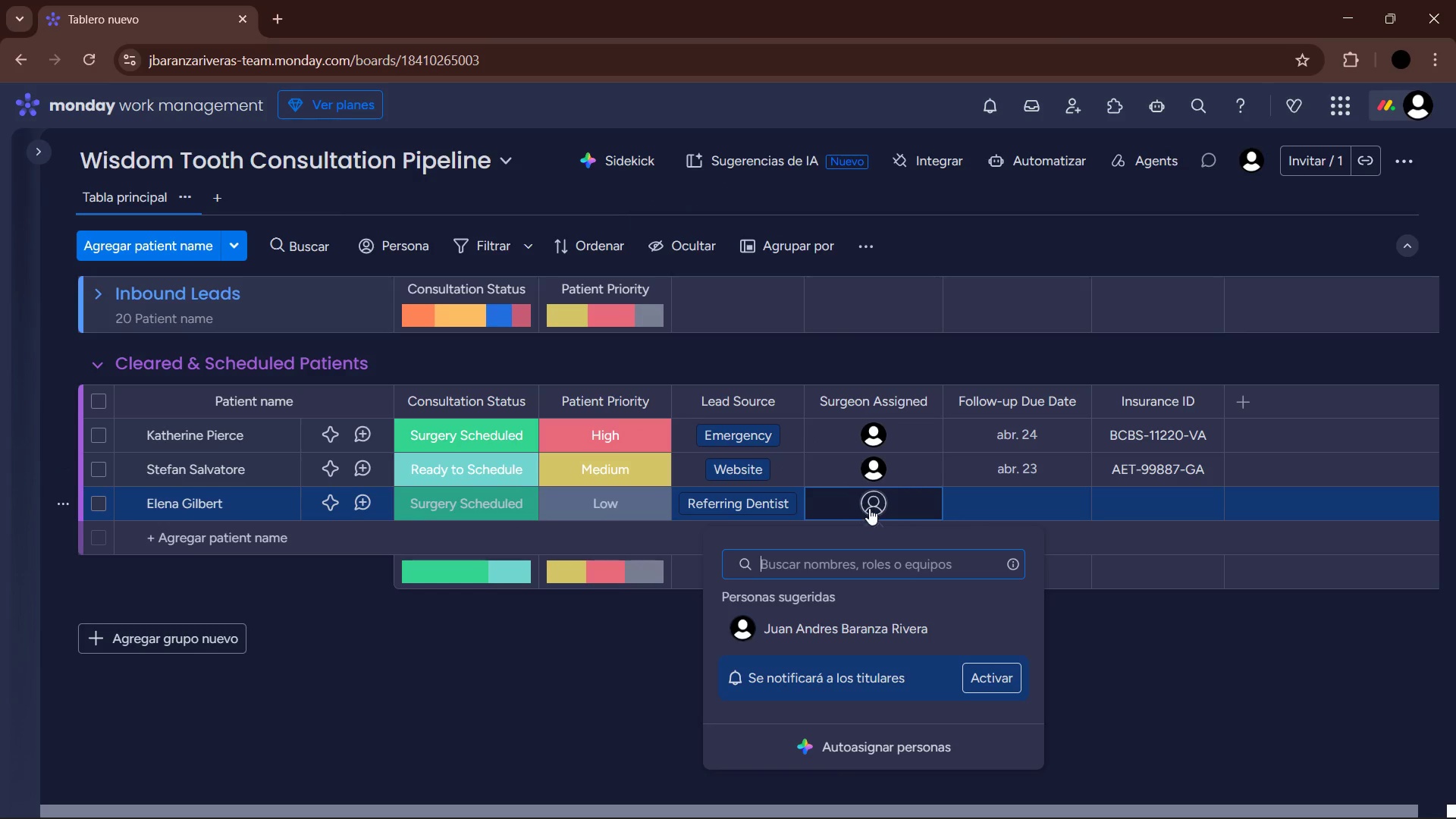 
left_click([892, 633])
 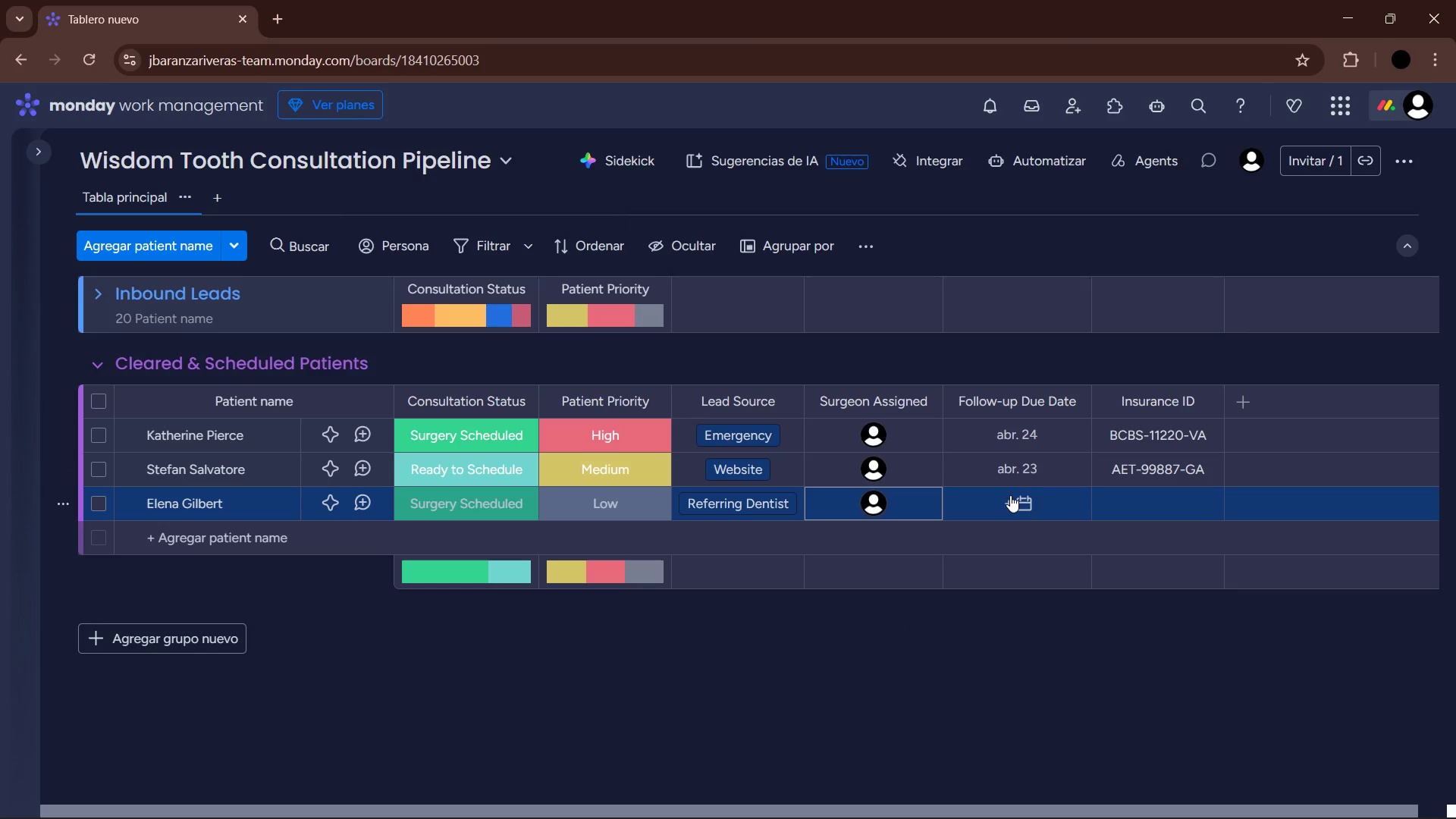 
left_click([1010, 495])
 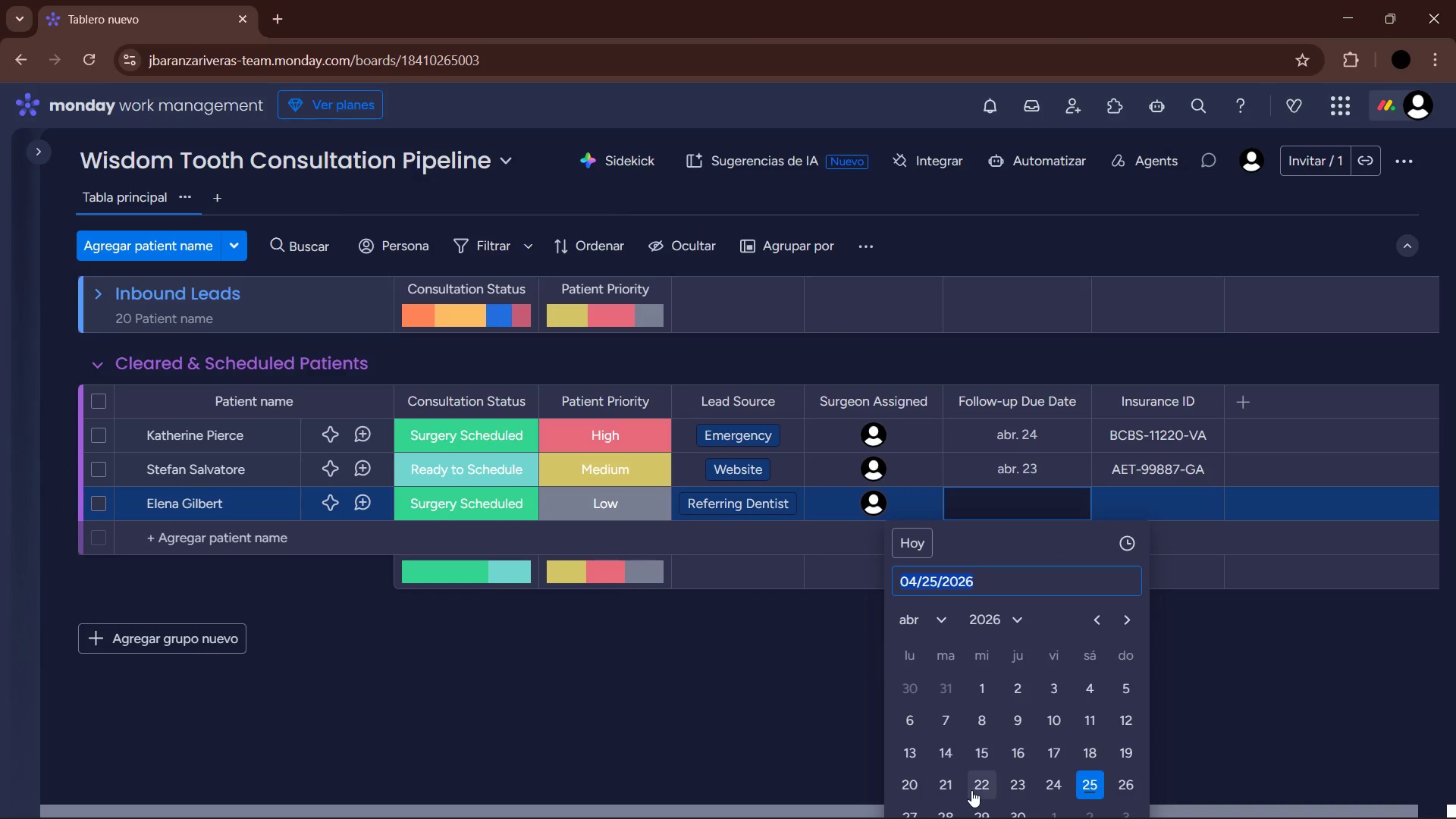 
left_click([1136, 509])
 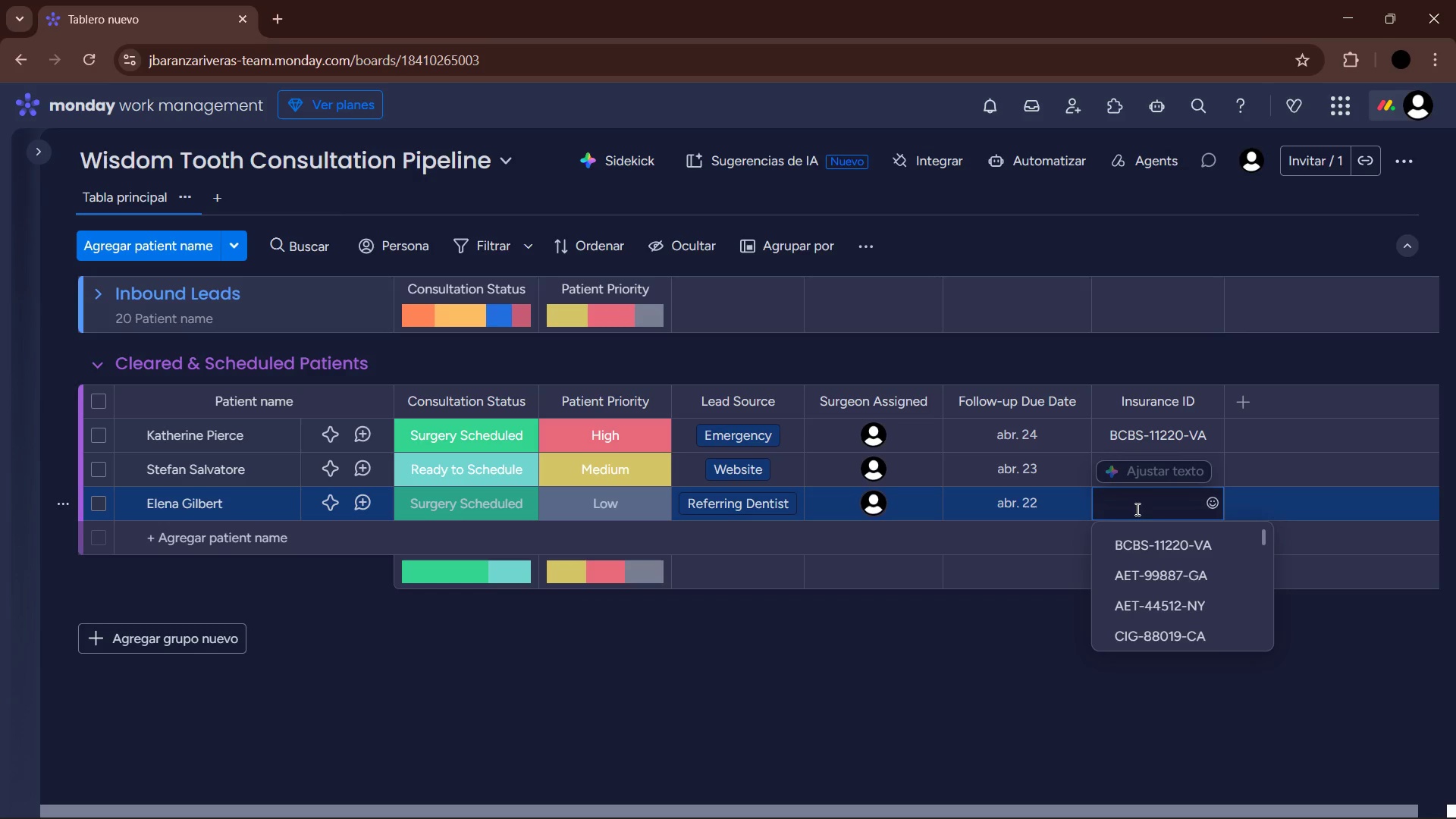 
wait(18.89)
 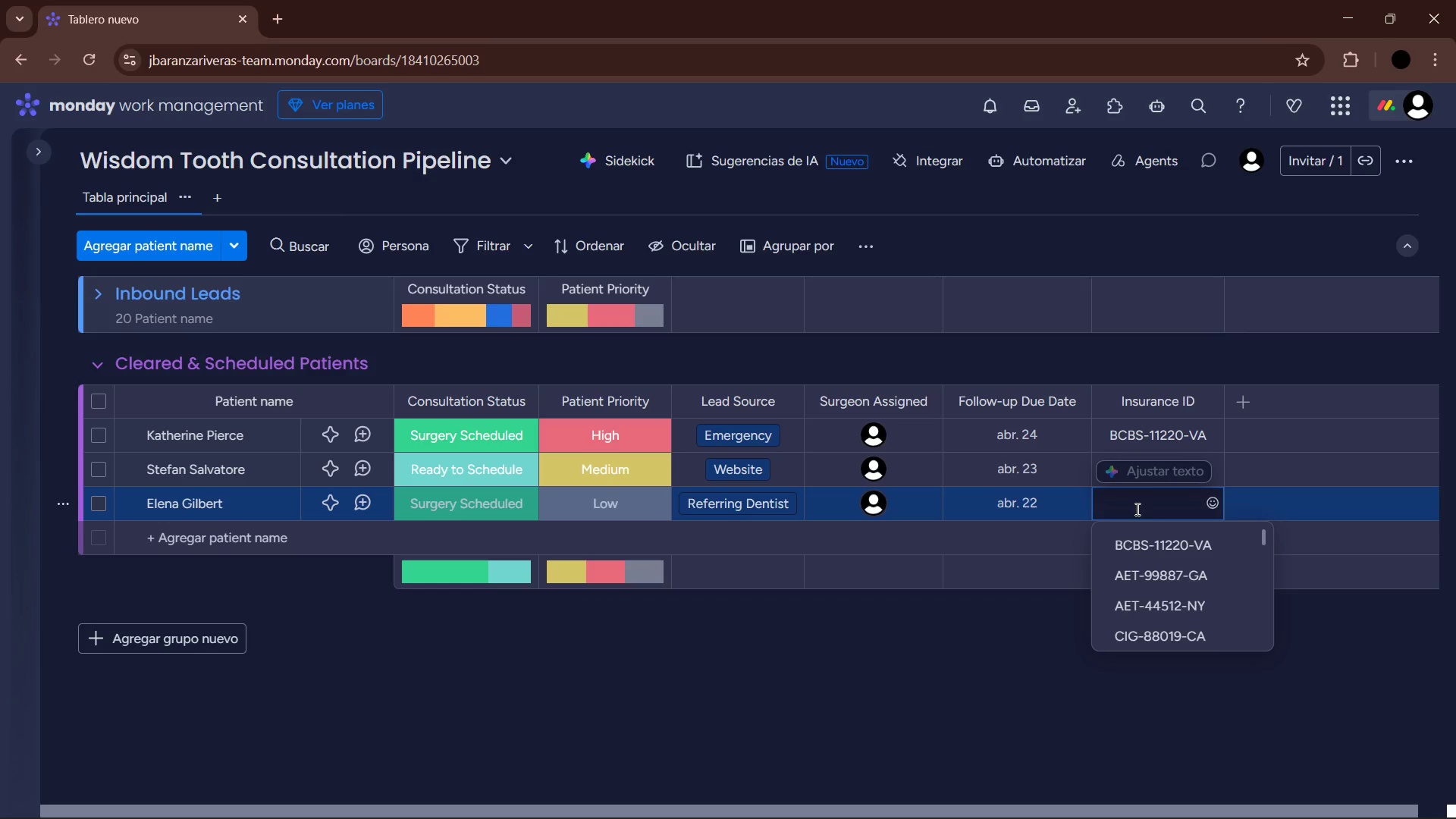 
type(CIG-33445-MA)
 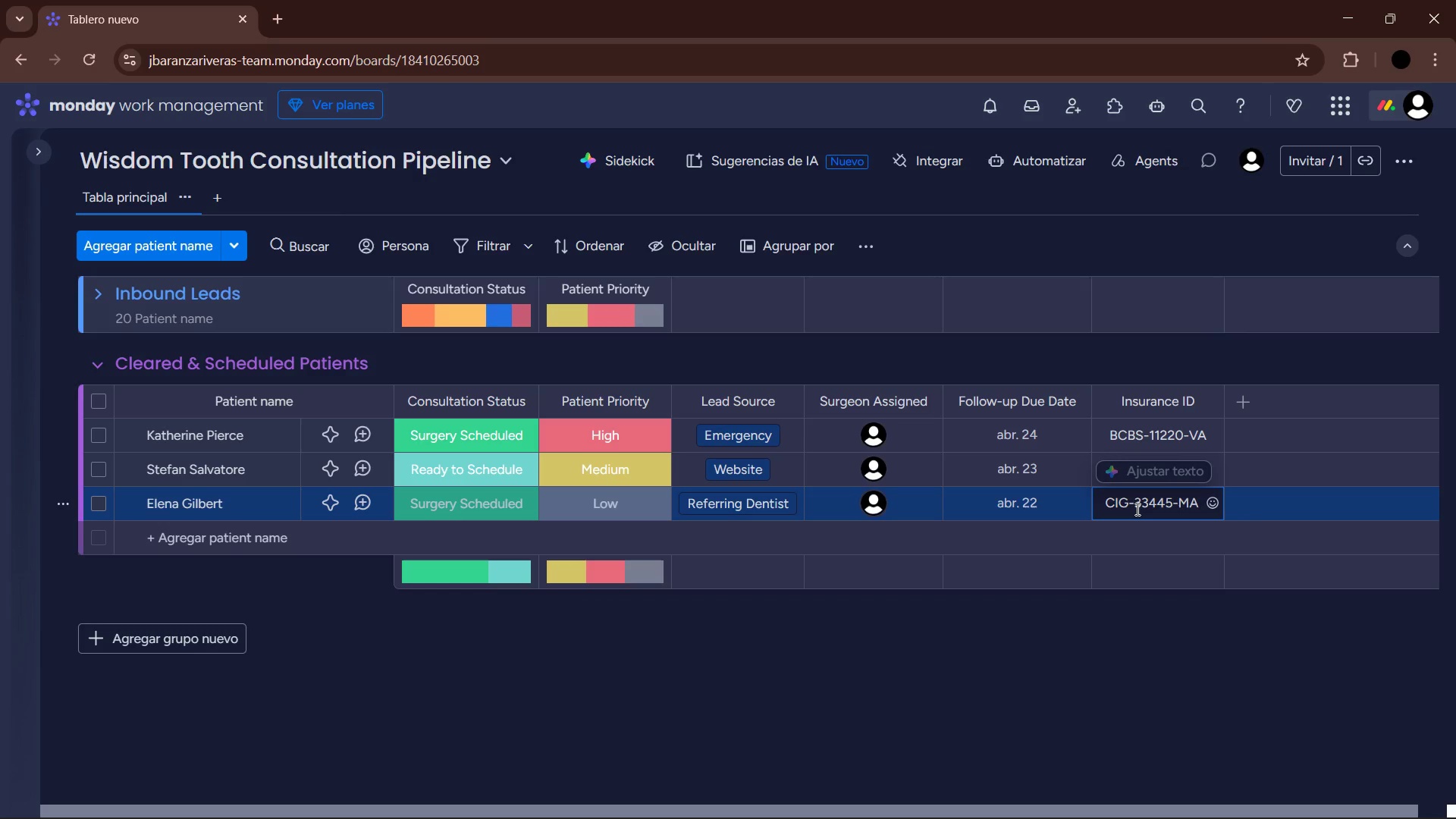 
key(Enter)
 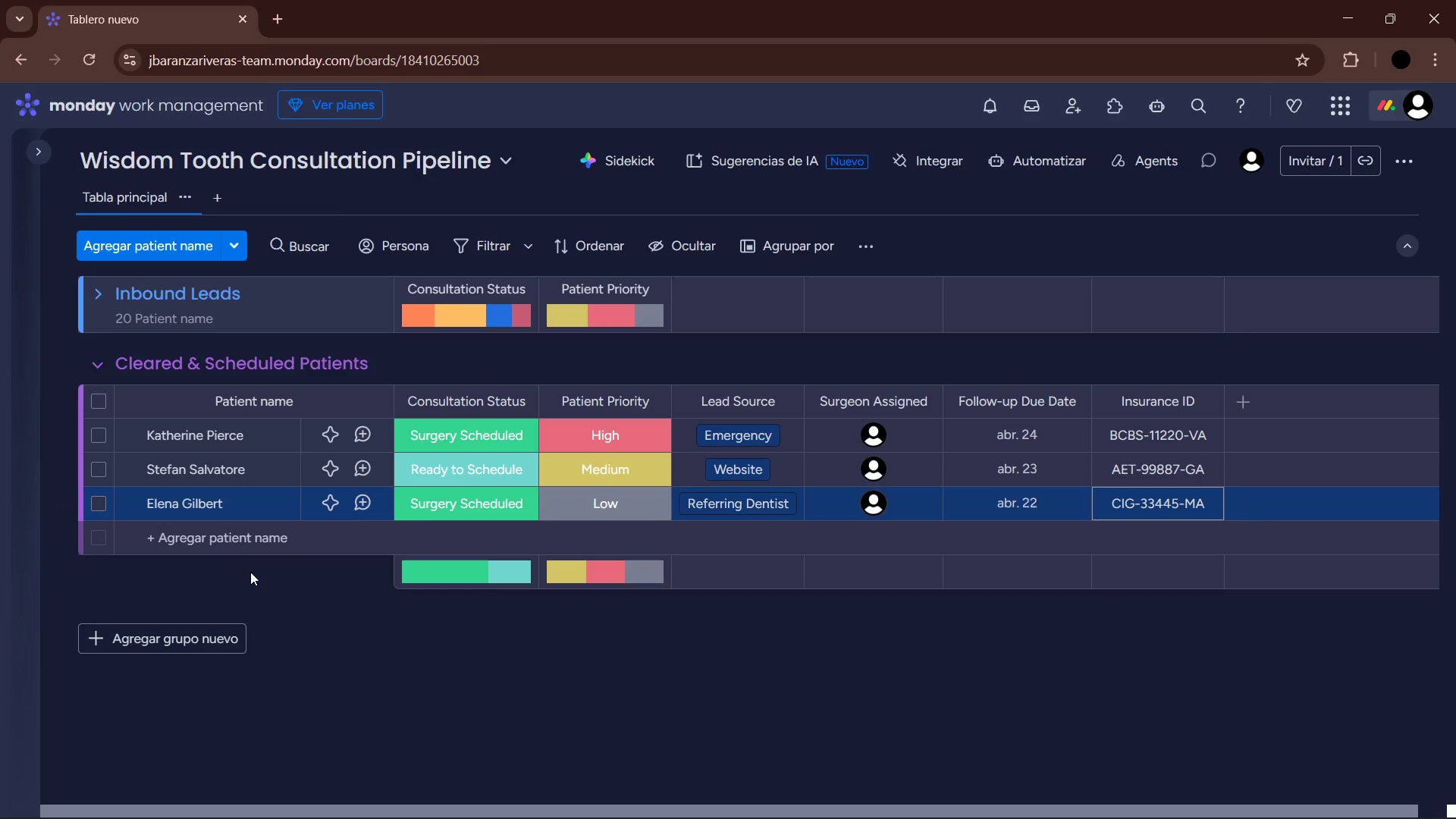 
left_click([257, 545])
 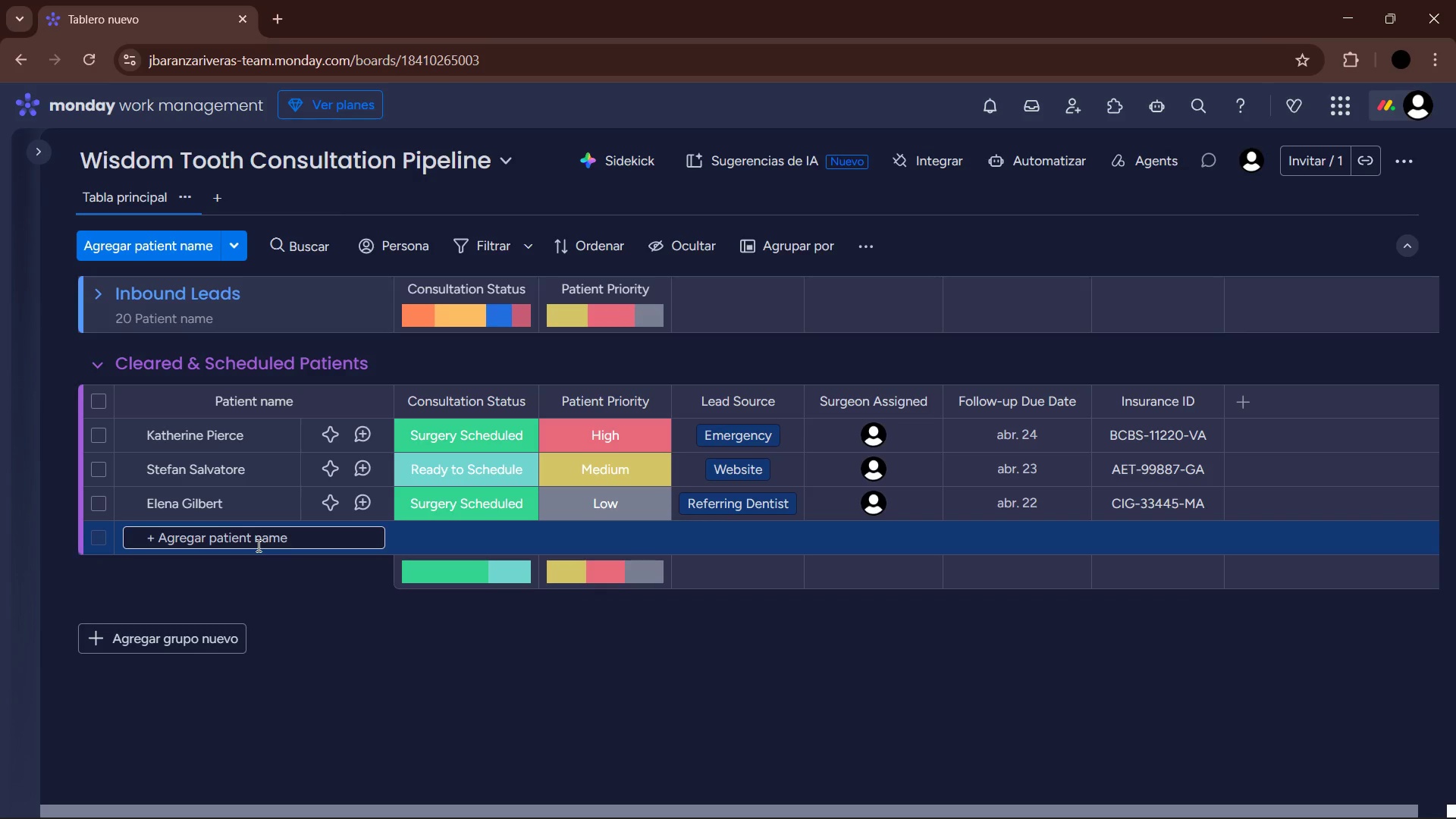 
wait(9.14)
 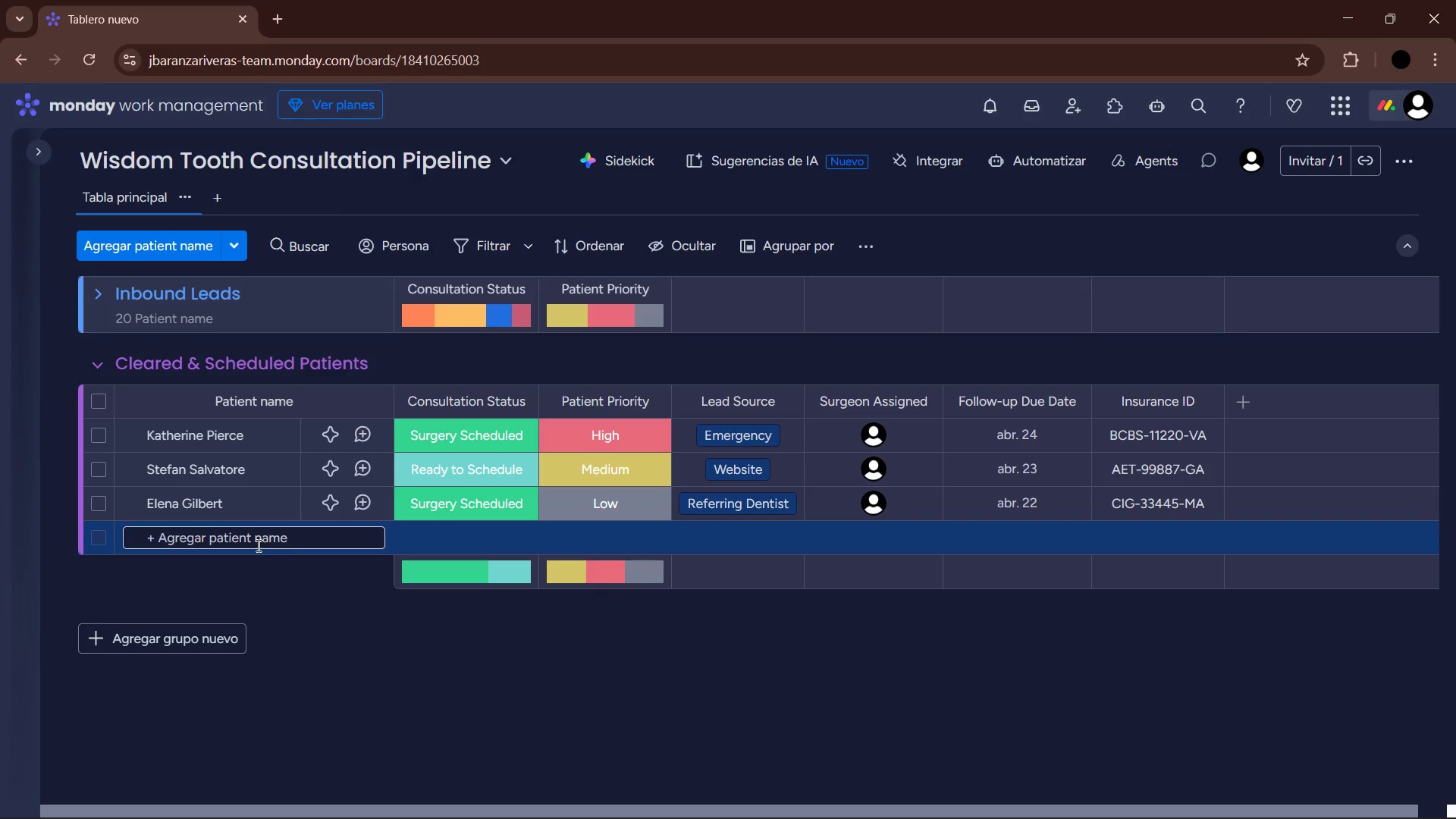 
left_click([257, 545])
 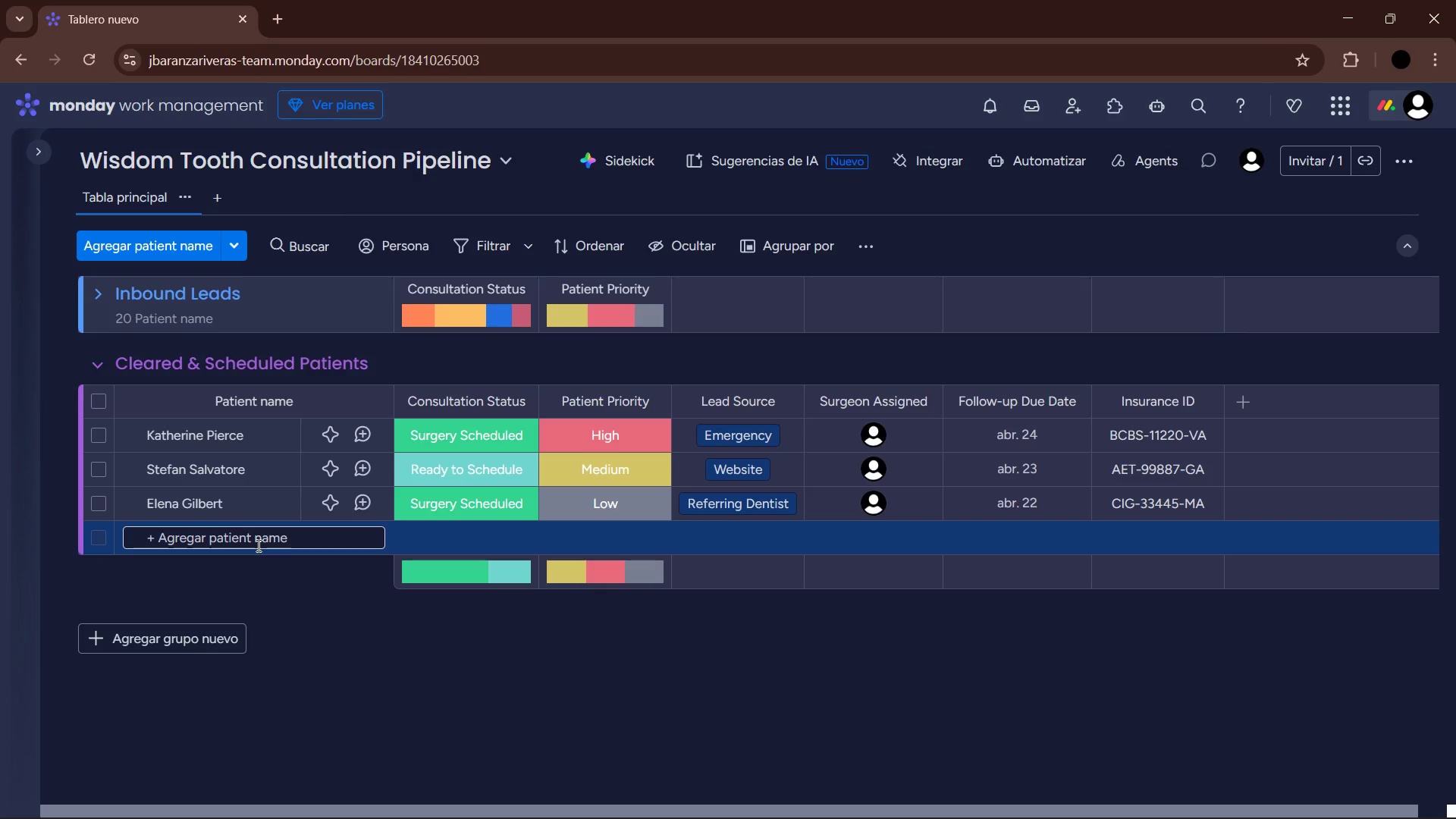 
type(Tyler Lockwood)
 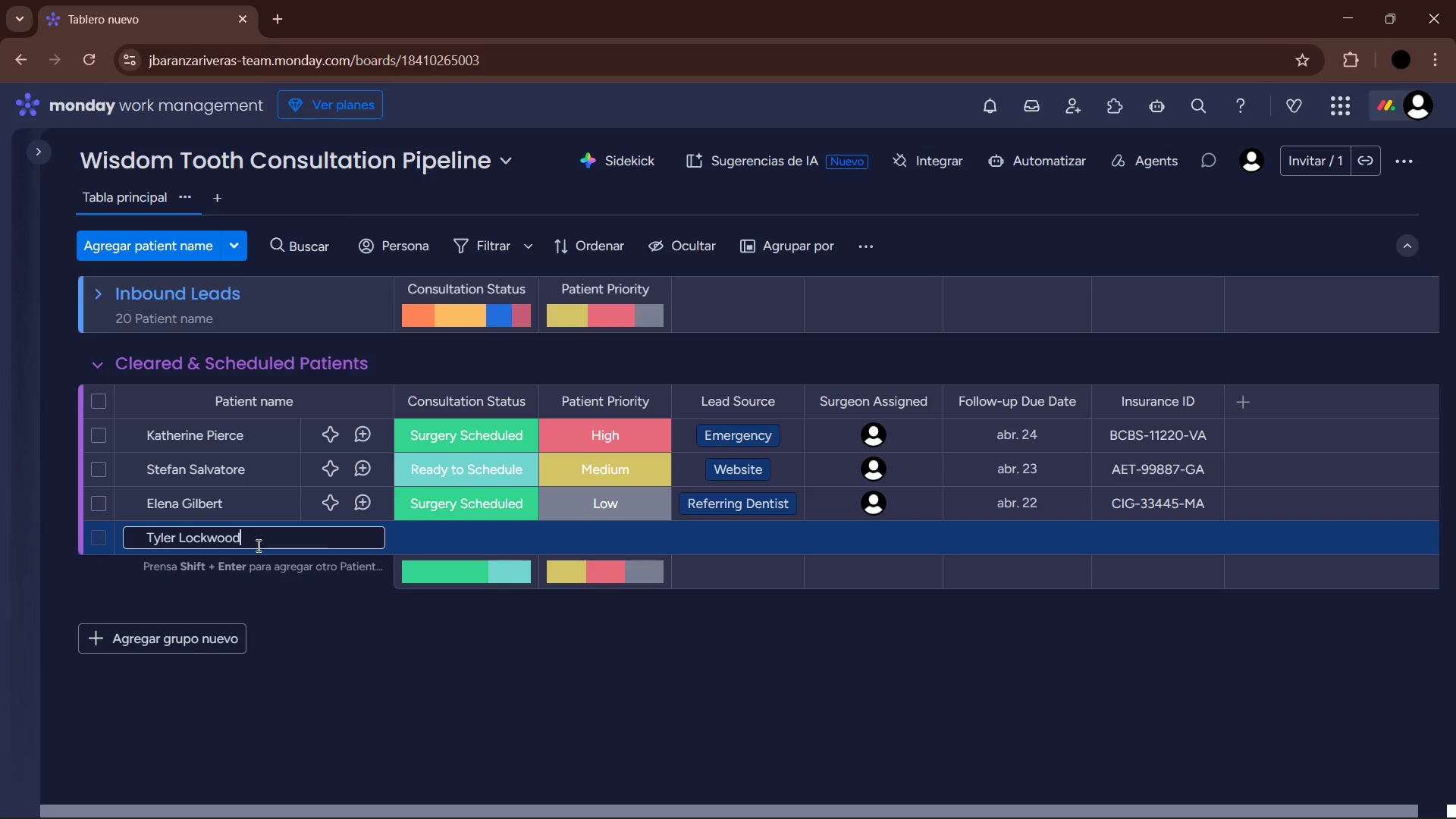 
key(Enter)
 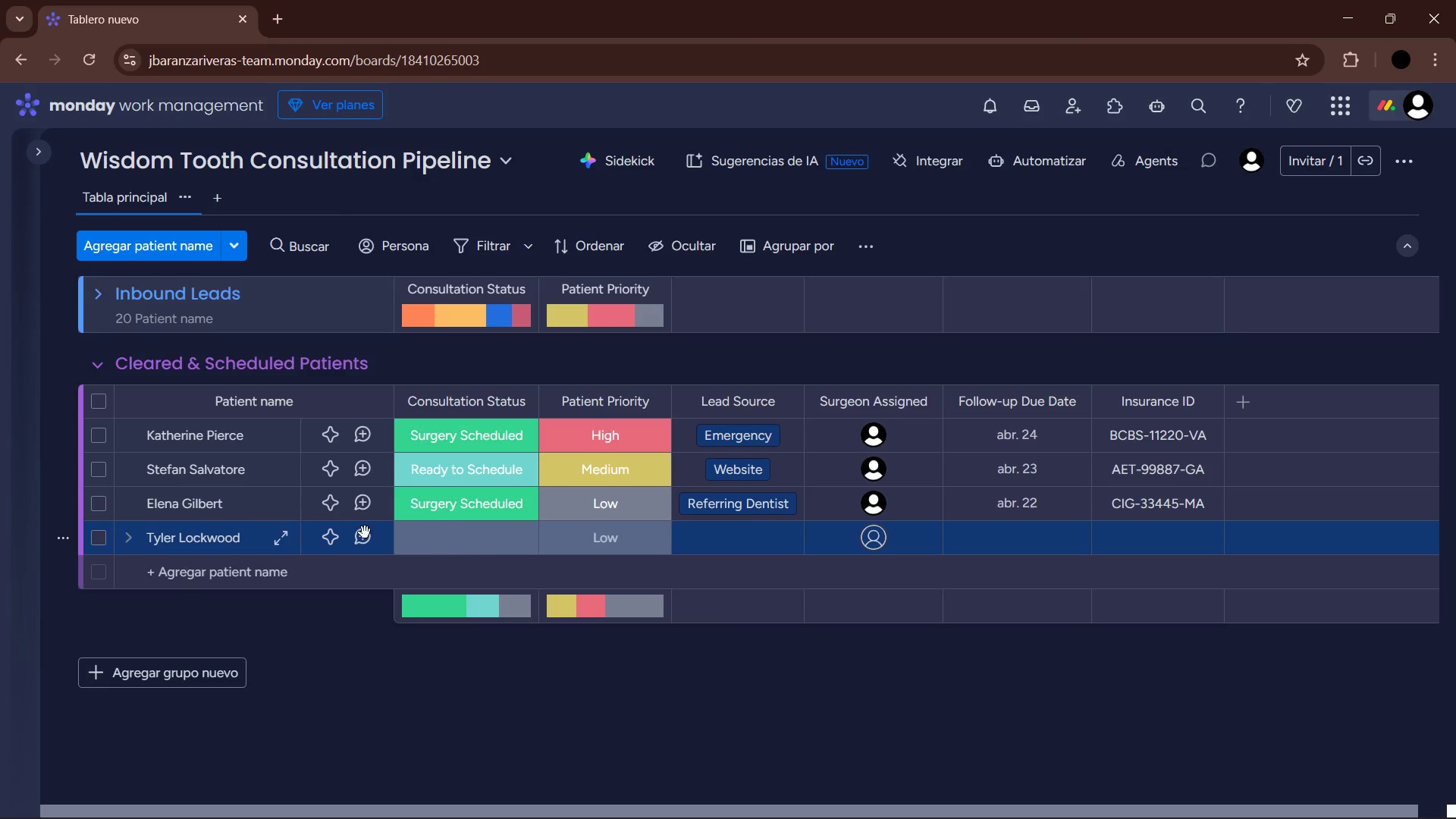 
left_click([478, 534])
 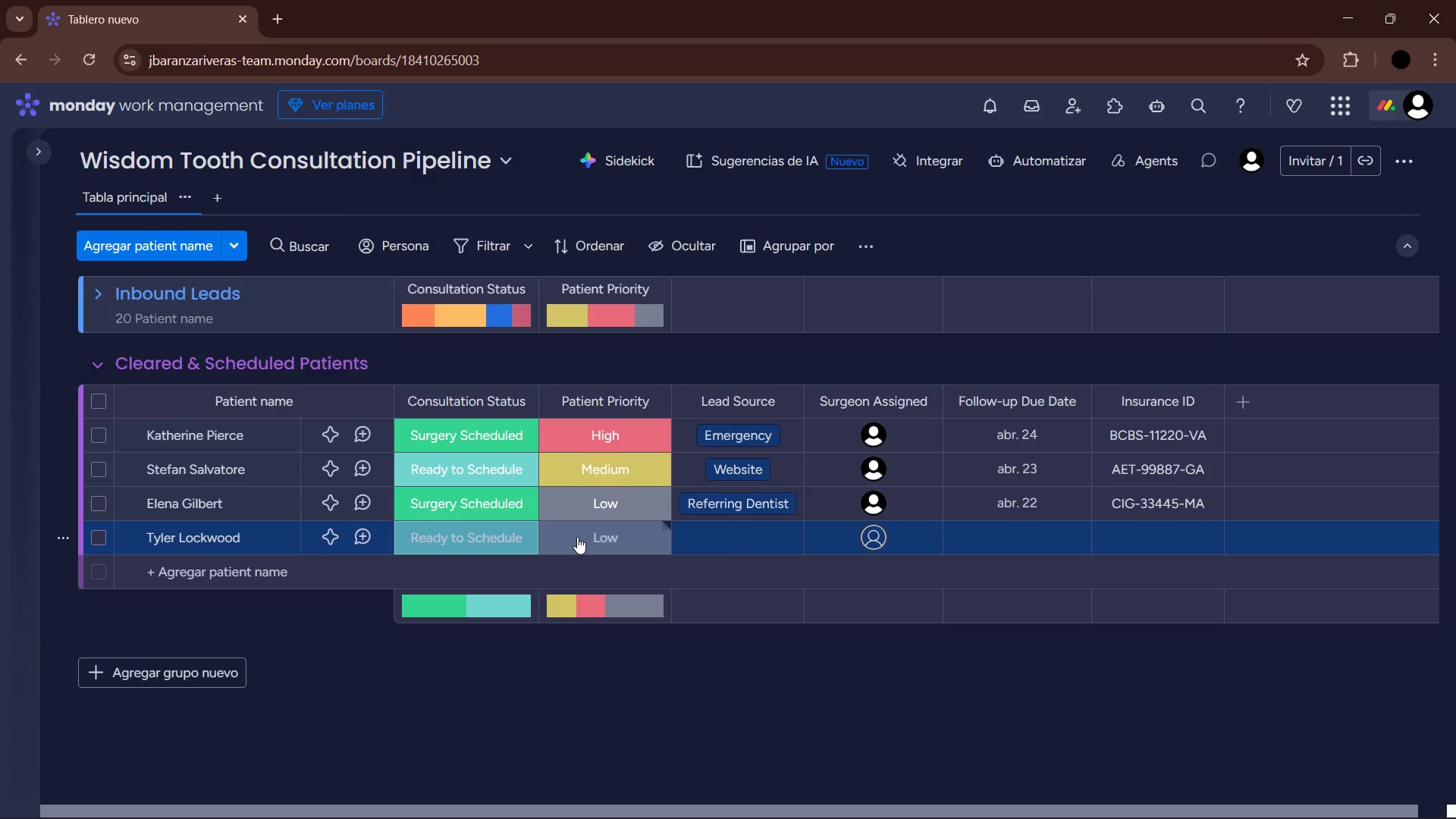 
left_click([577, 537])
 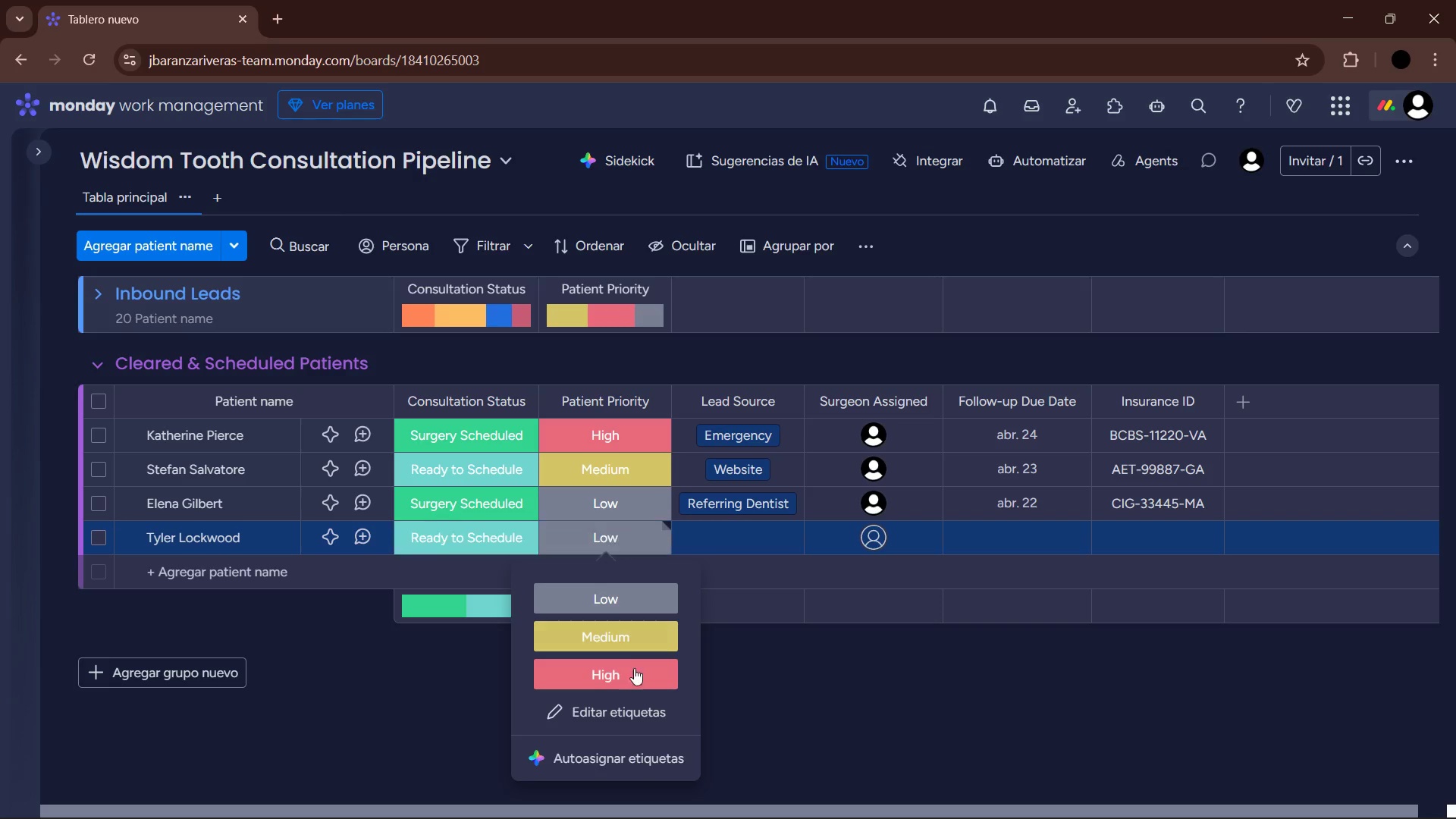 
left_click([637, 686])
 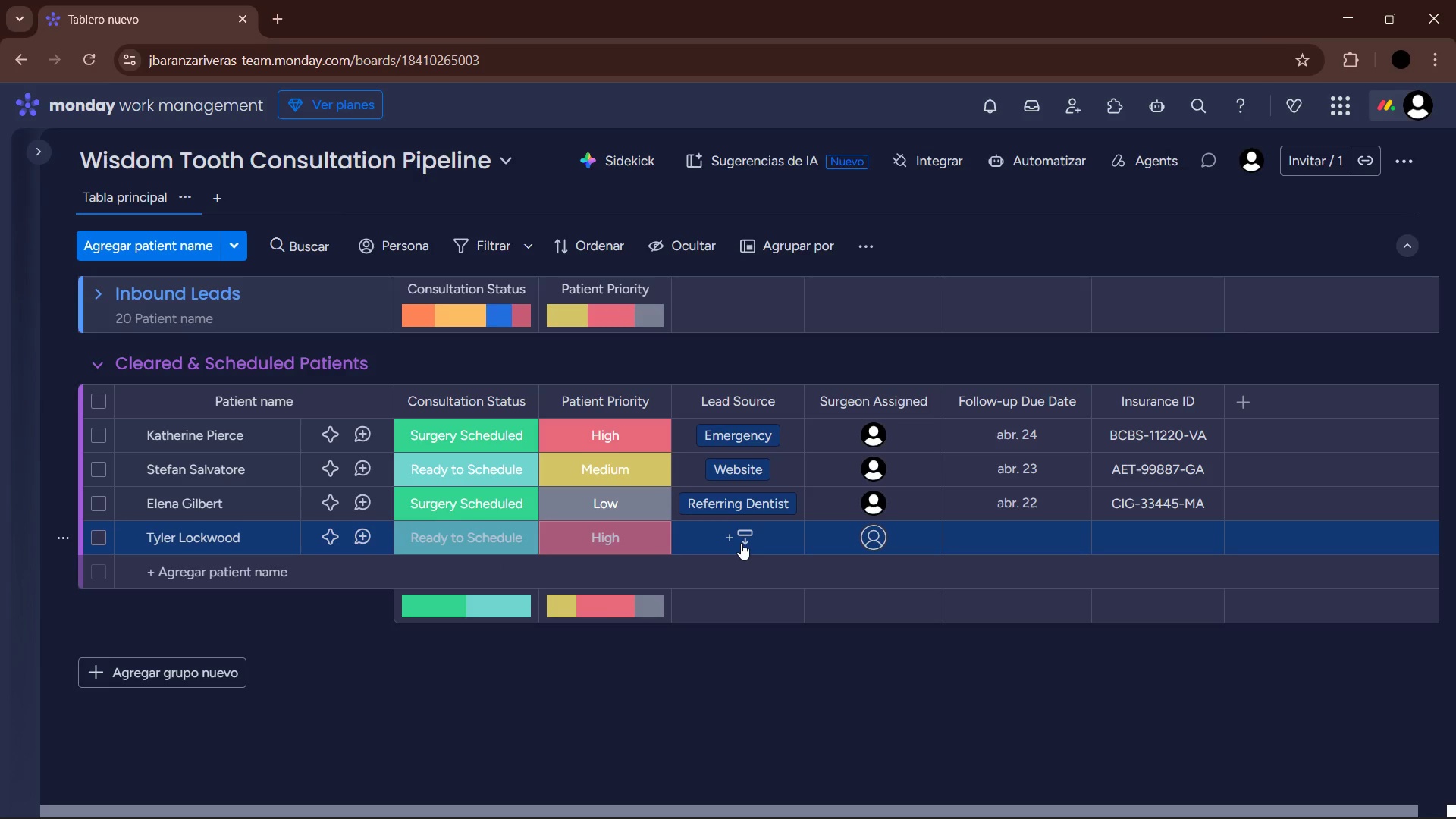 
wait(5.64)
 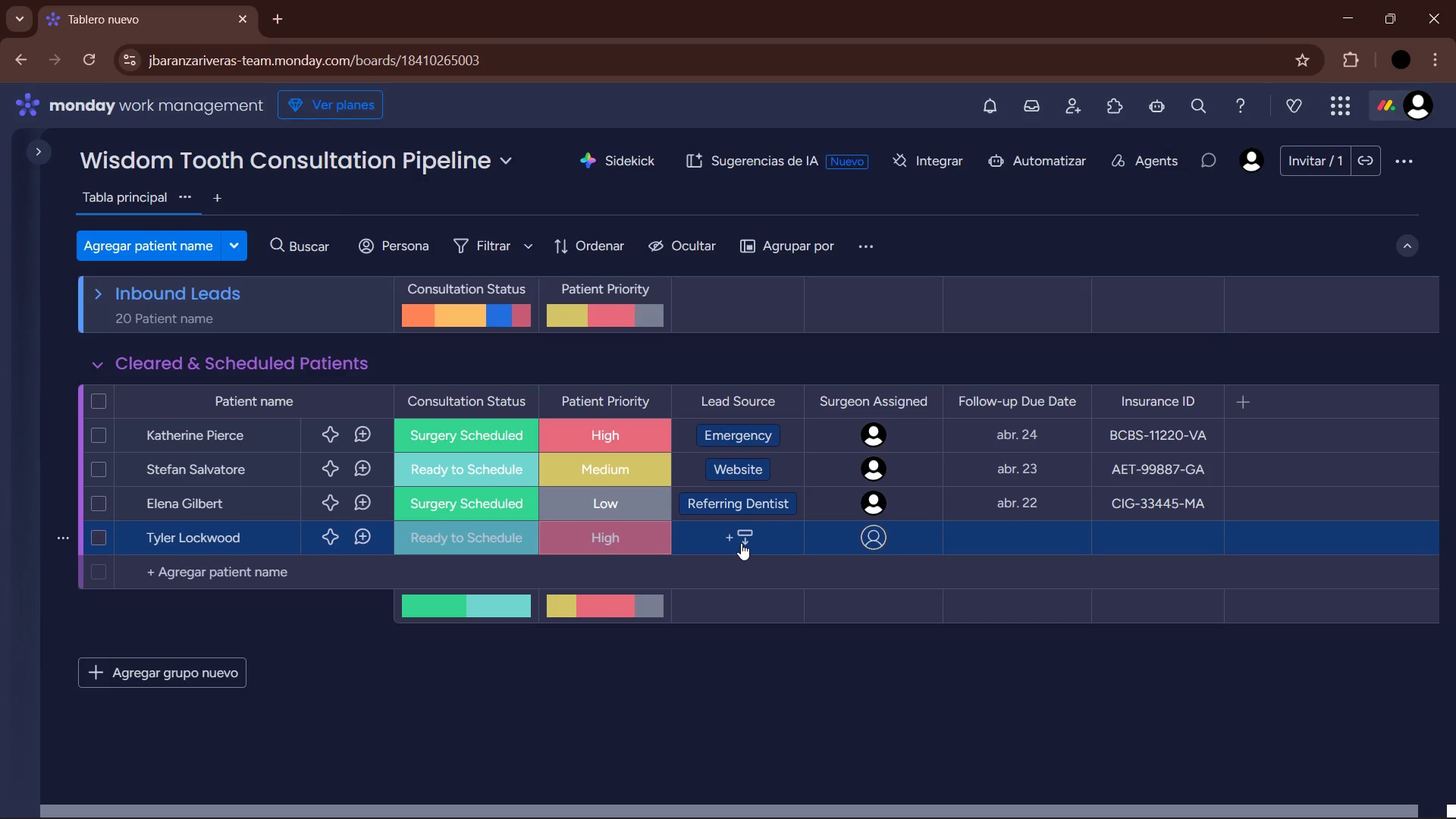 
left_click([741, 543])
 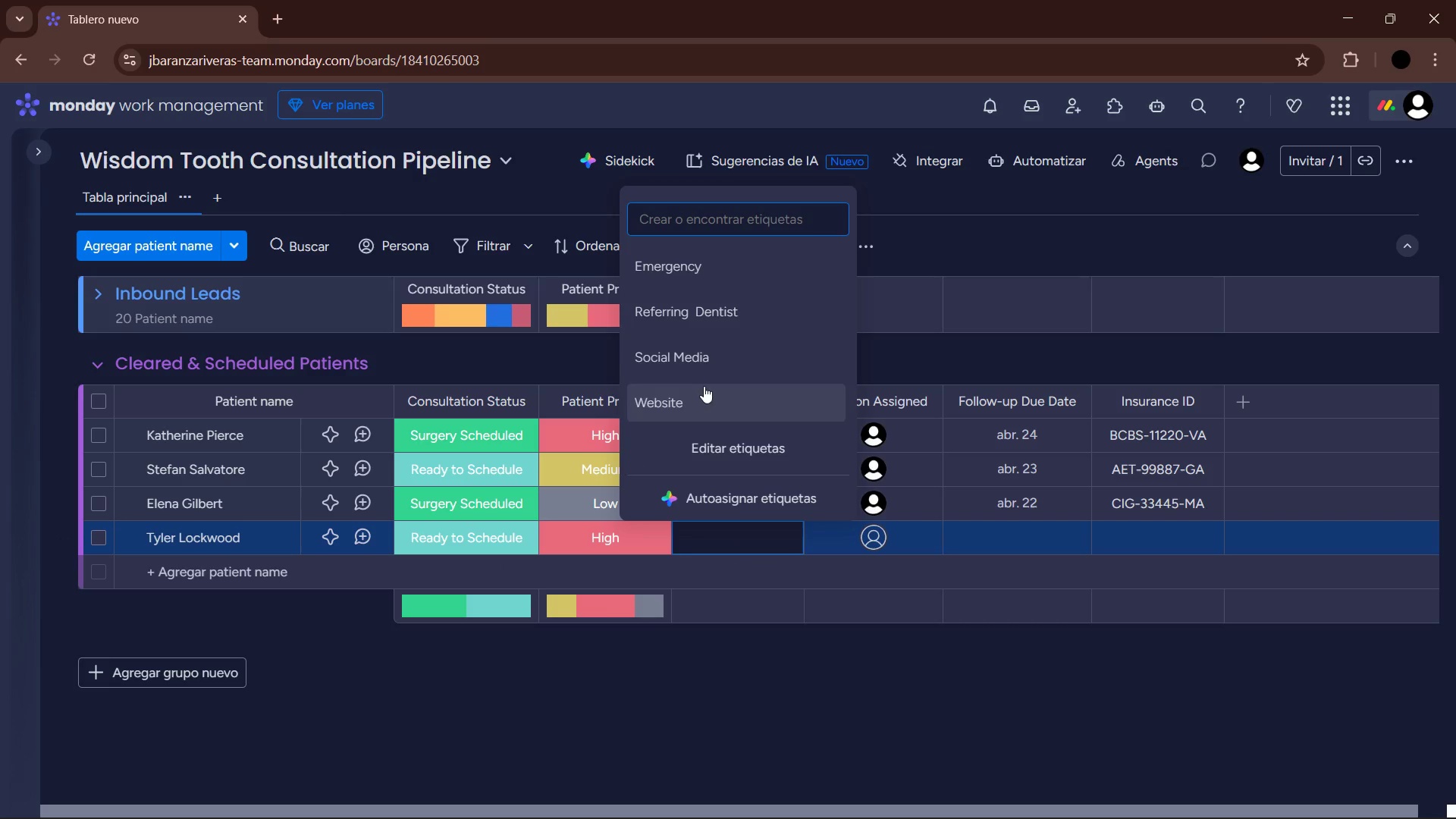 
left_click([703, 270])
 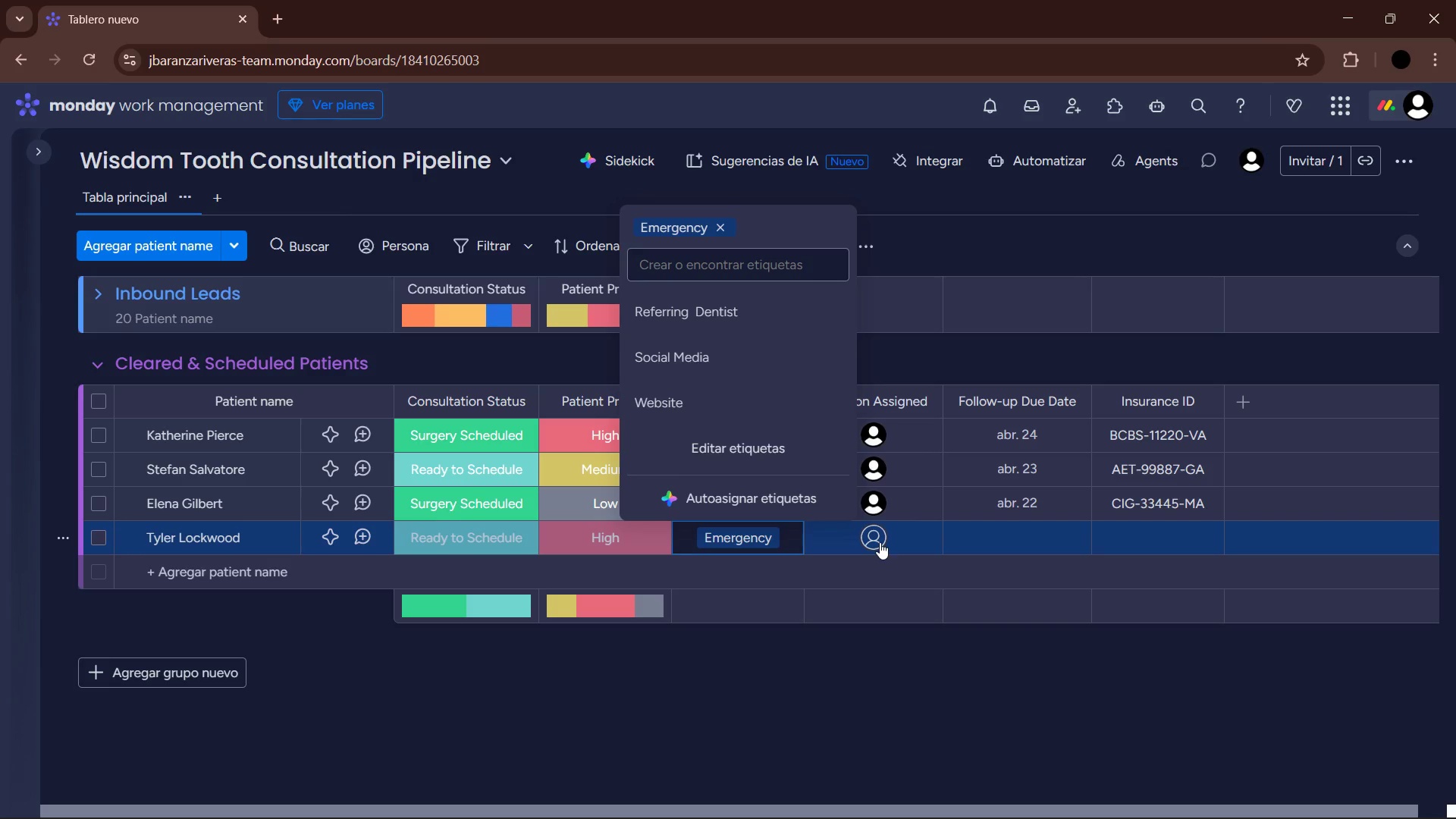 
wait(6.28)
 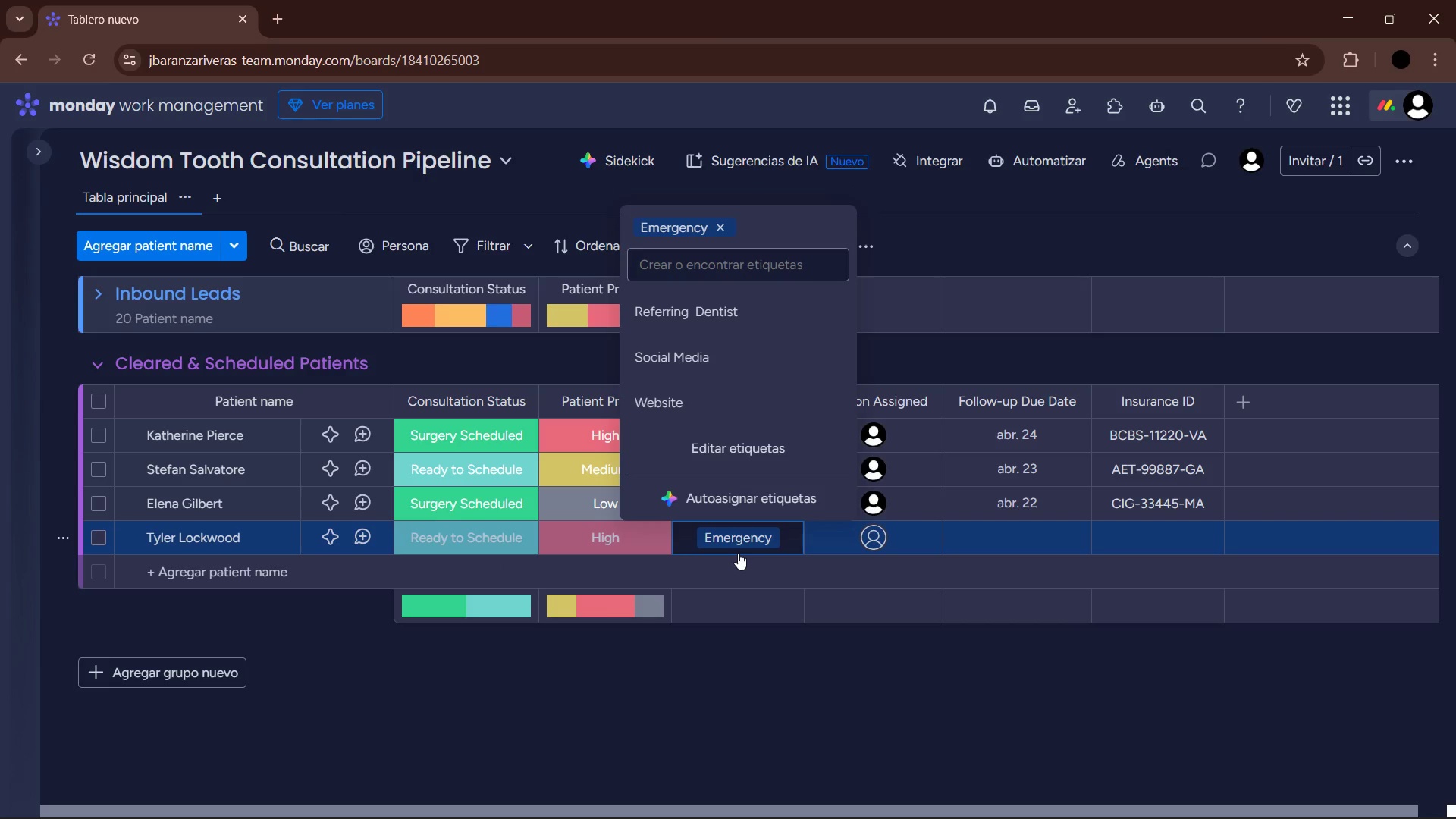 
left_click([880, 542])
 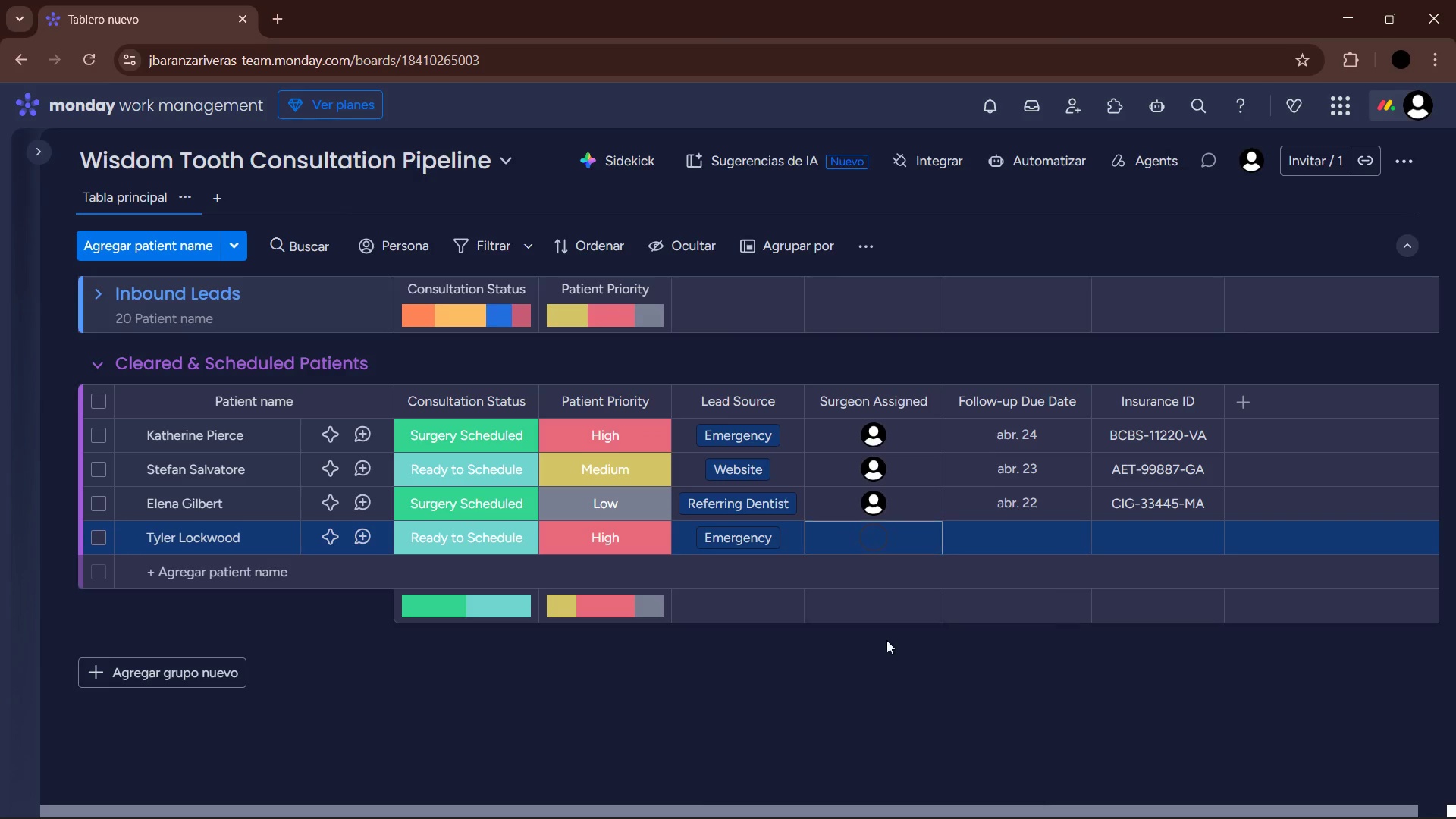 
double_click([1018, 534])
 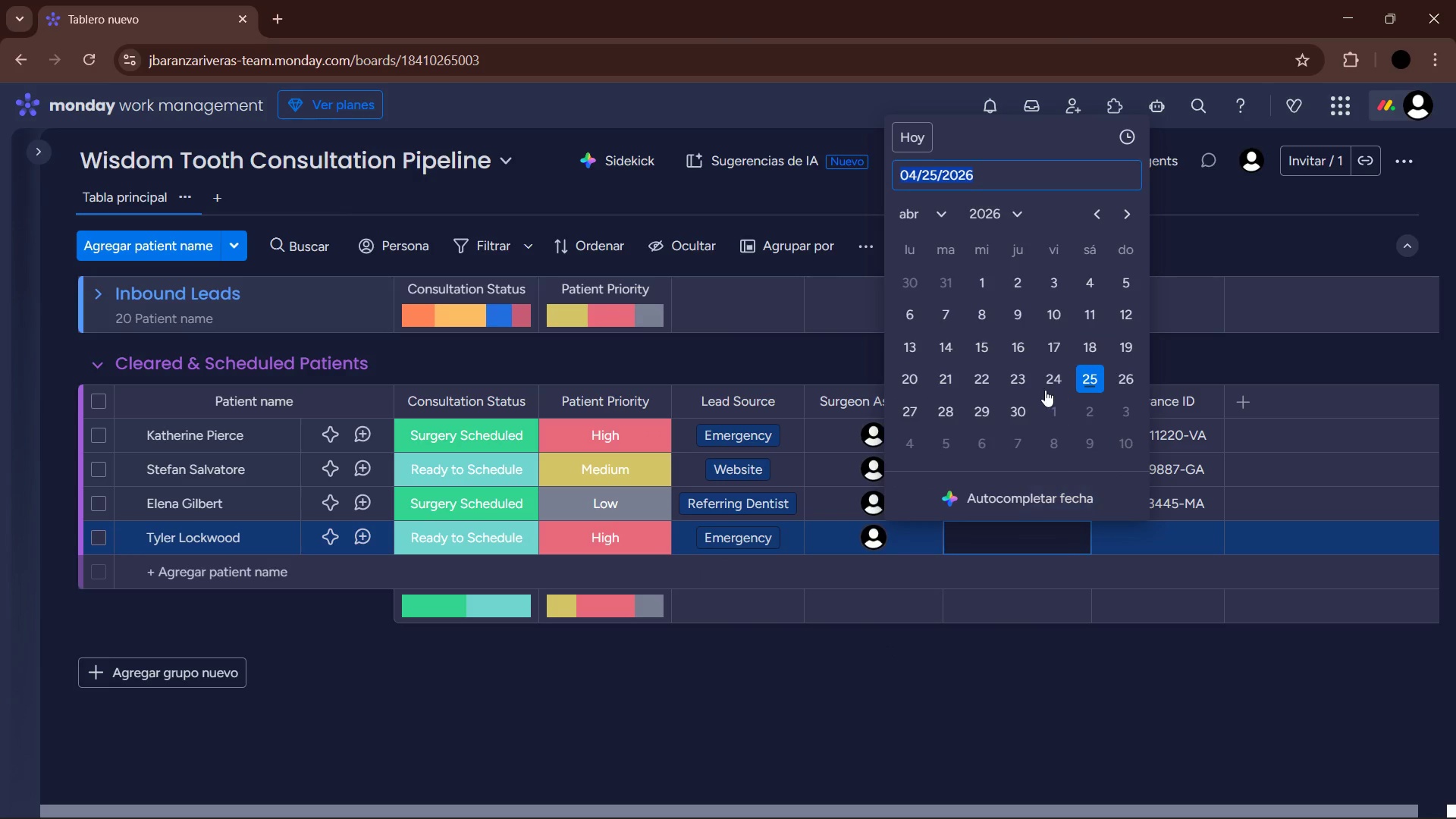 
left_click([1018, 380])
 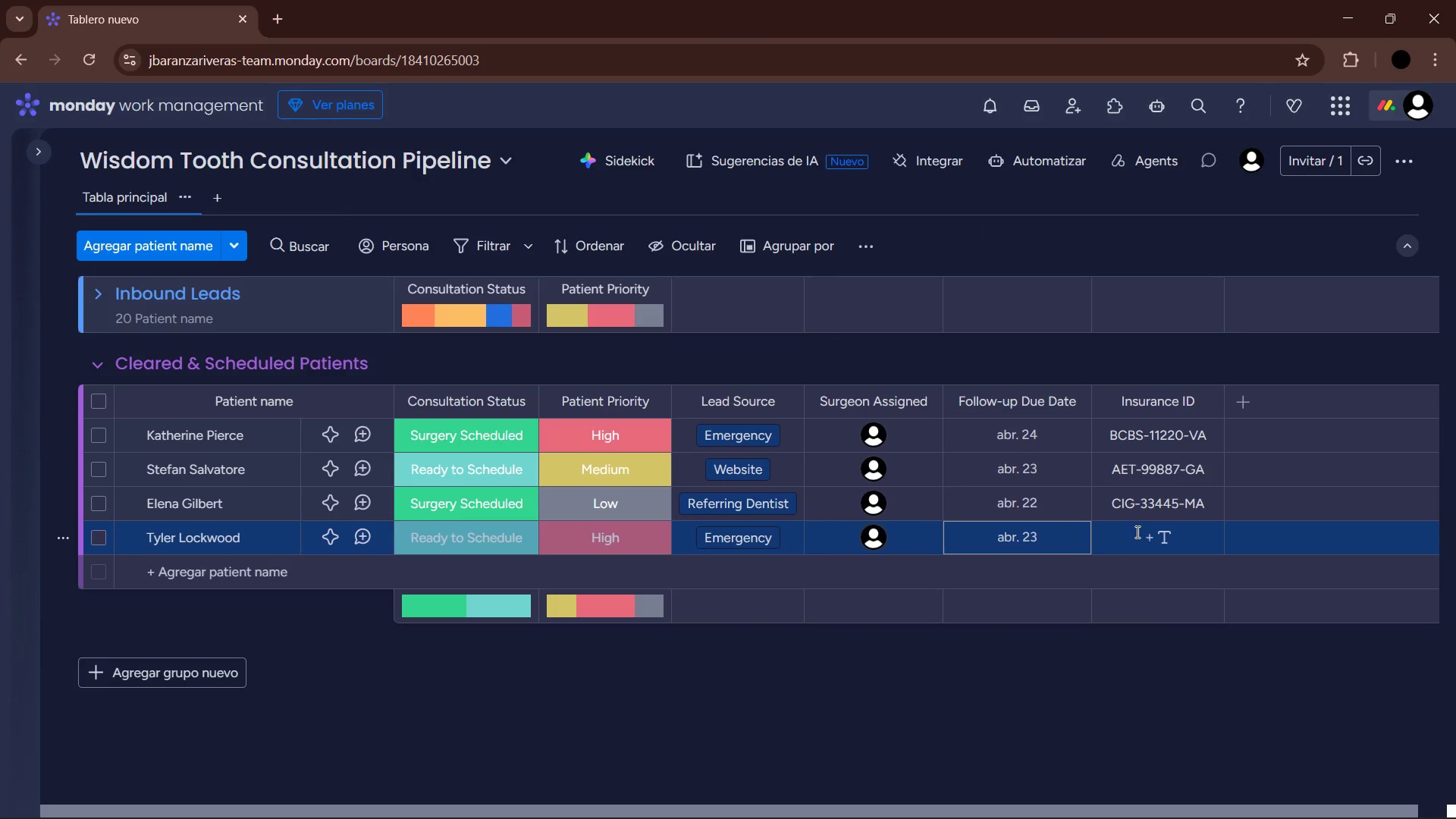 
left_click([1136, 534])
 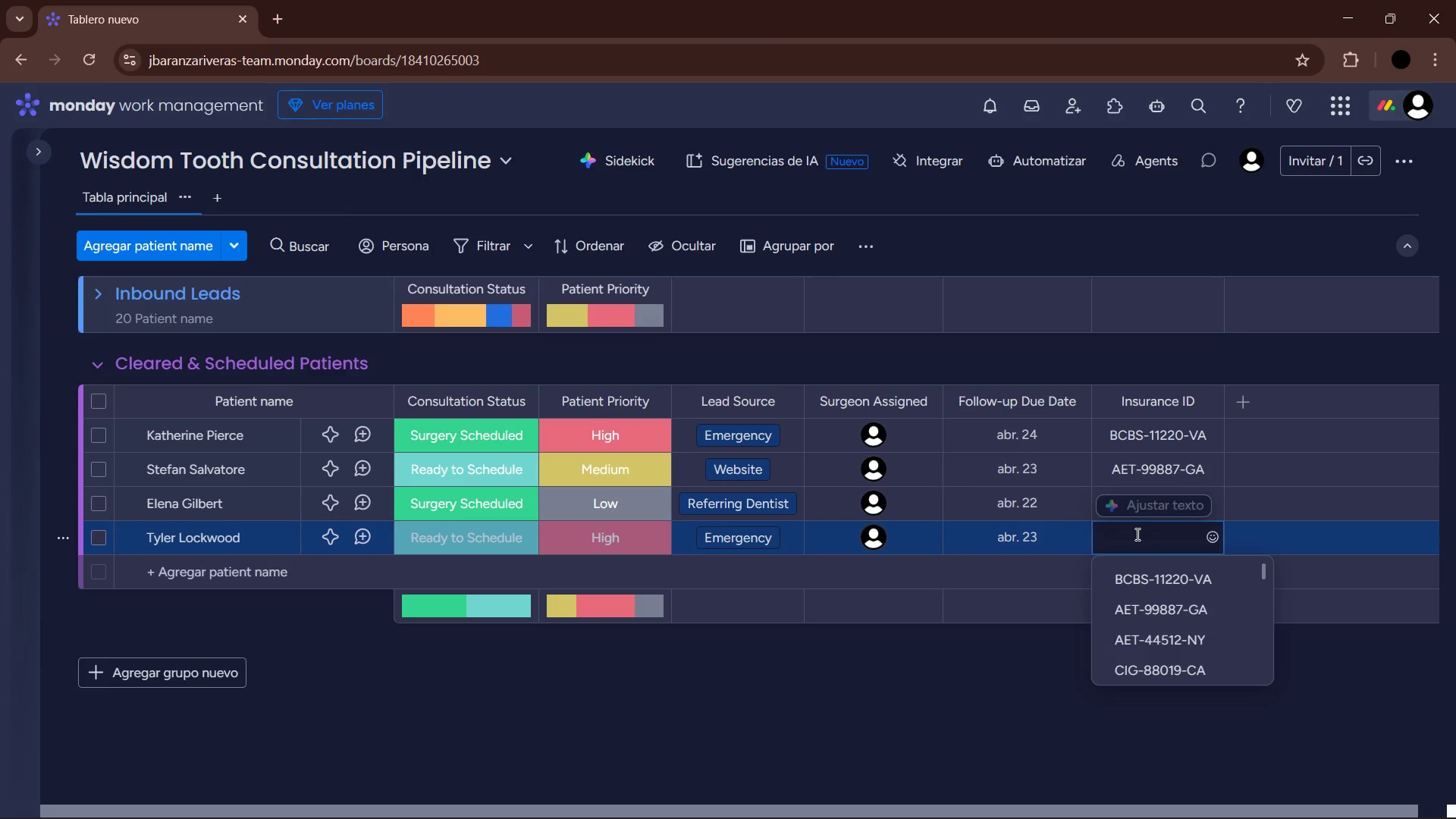 
type(UHC-55661-IL)
 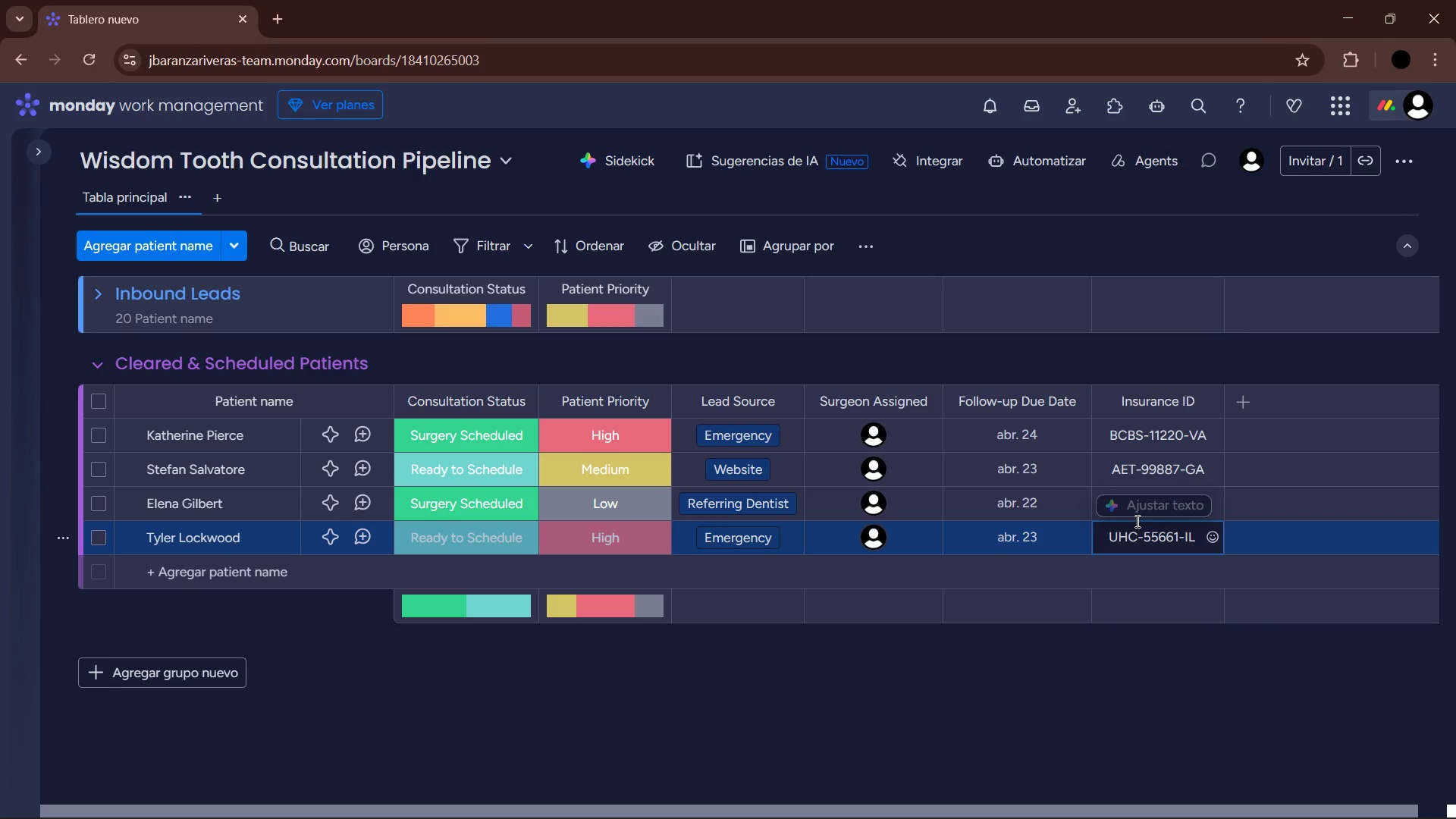 
left_click_drag(start_coordinate=[1013, 730], to_coordinate=[1018, 730])
 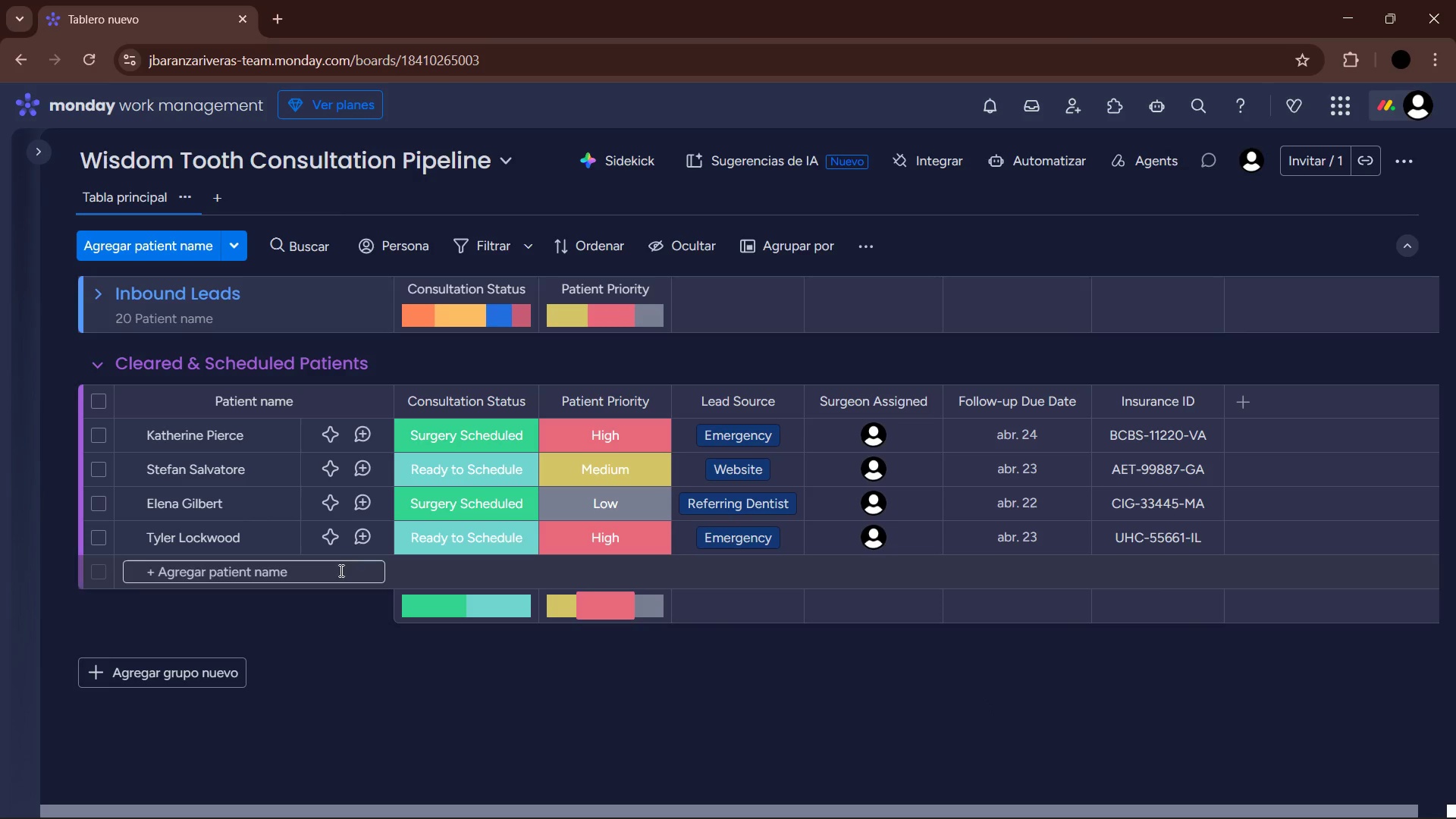 
left_click([203, 573])
 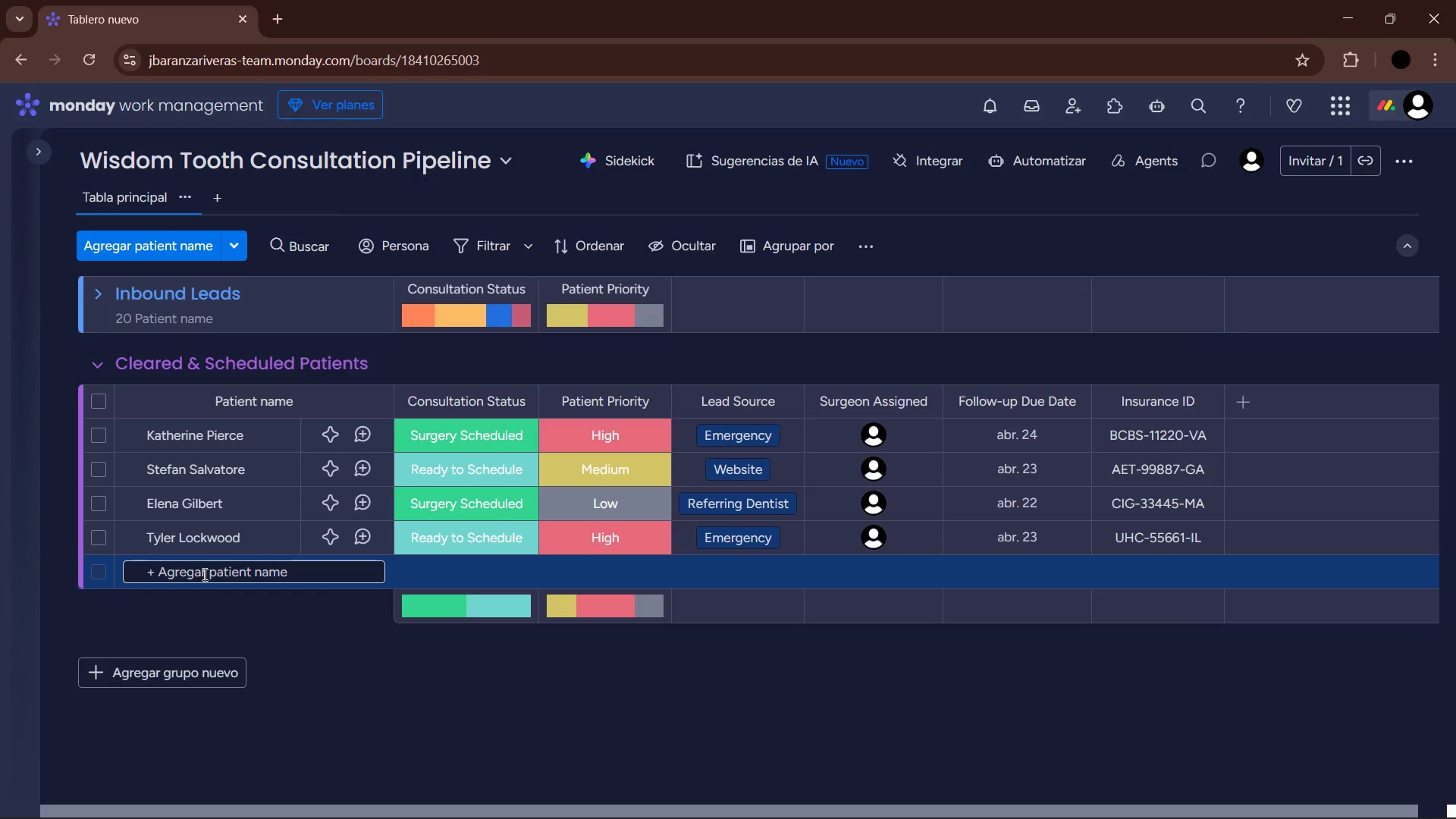 
wait(5.7)
 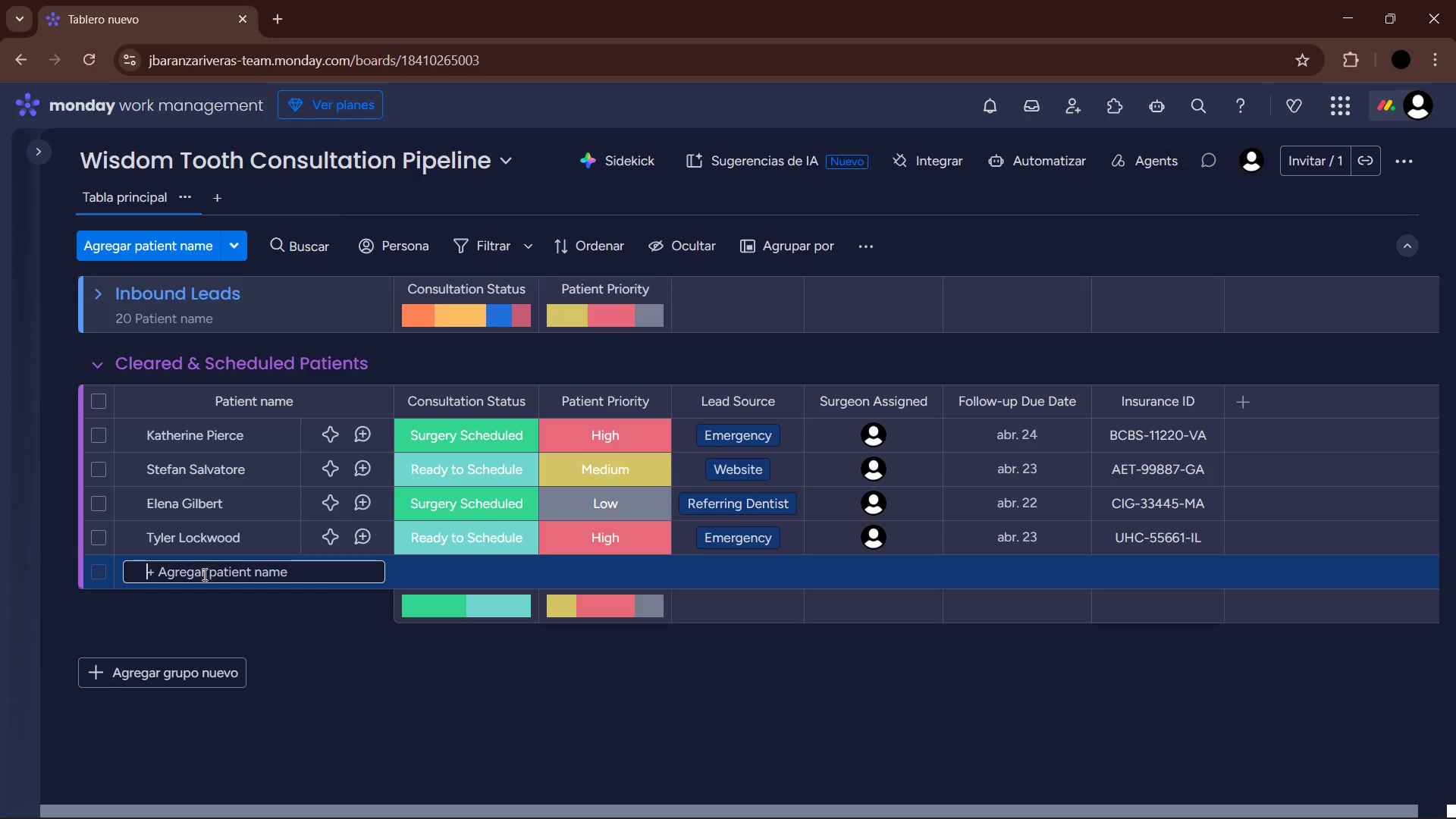 
type(bO)
key(Backspace)
key(Backspace)
type(Bonnie Bennet)
 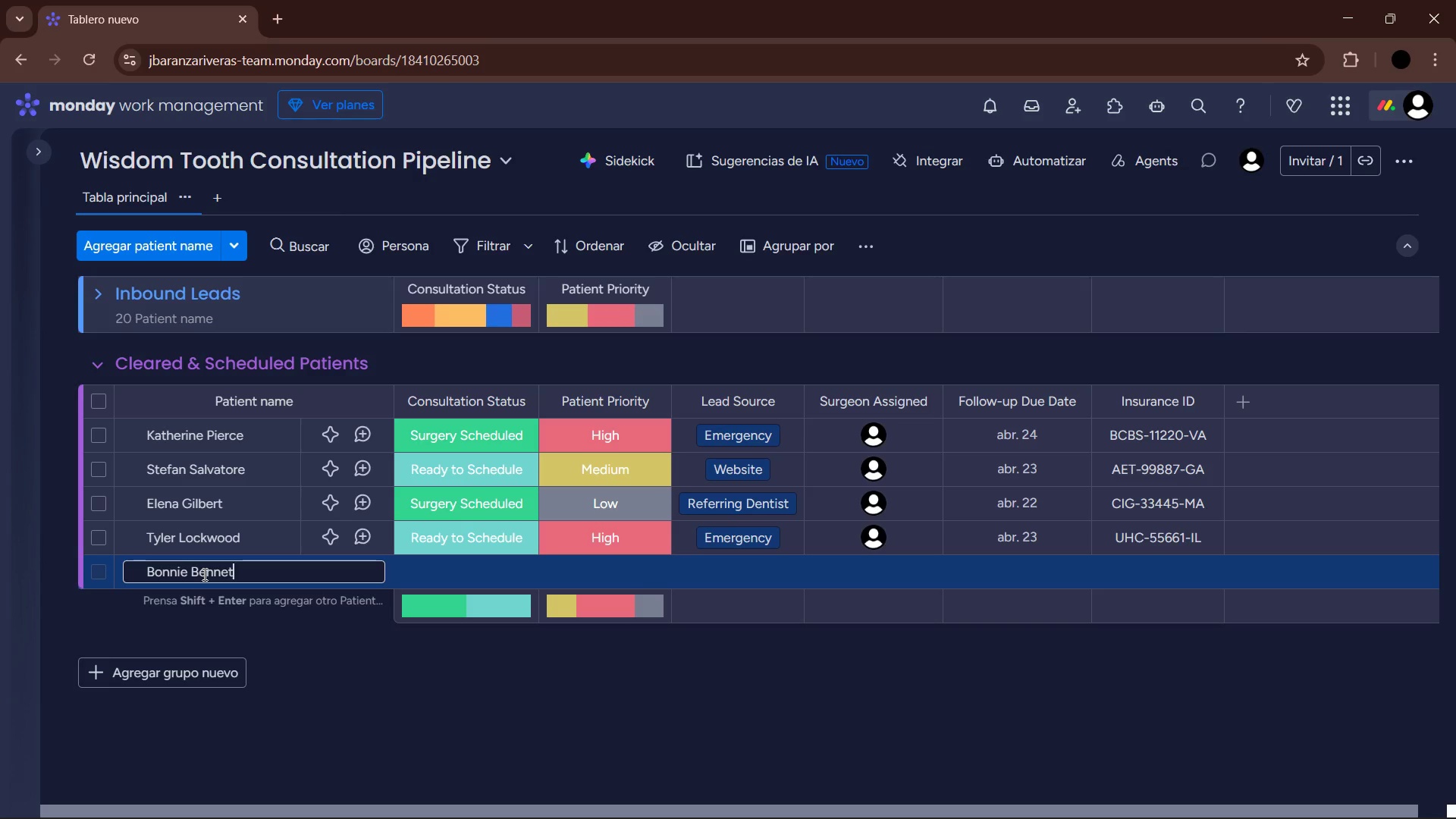 
key(Enter)
 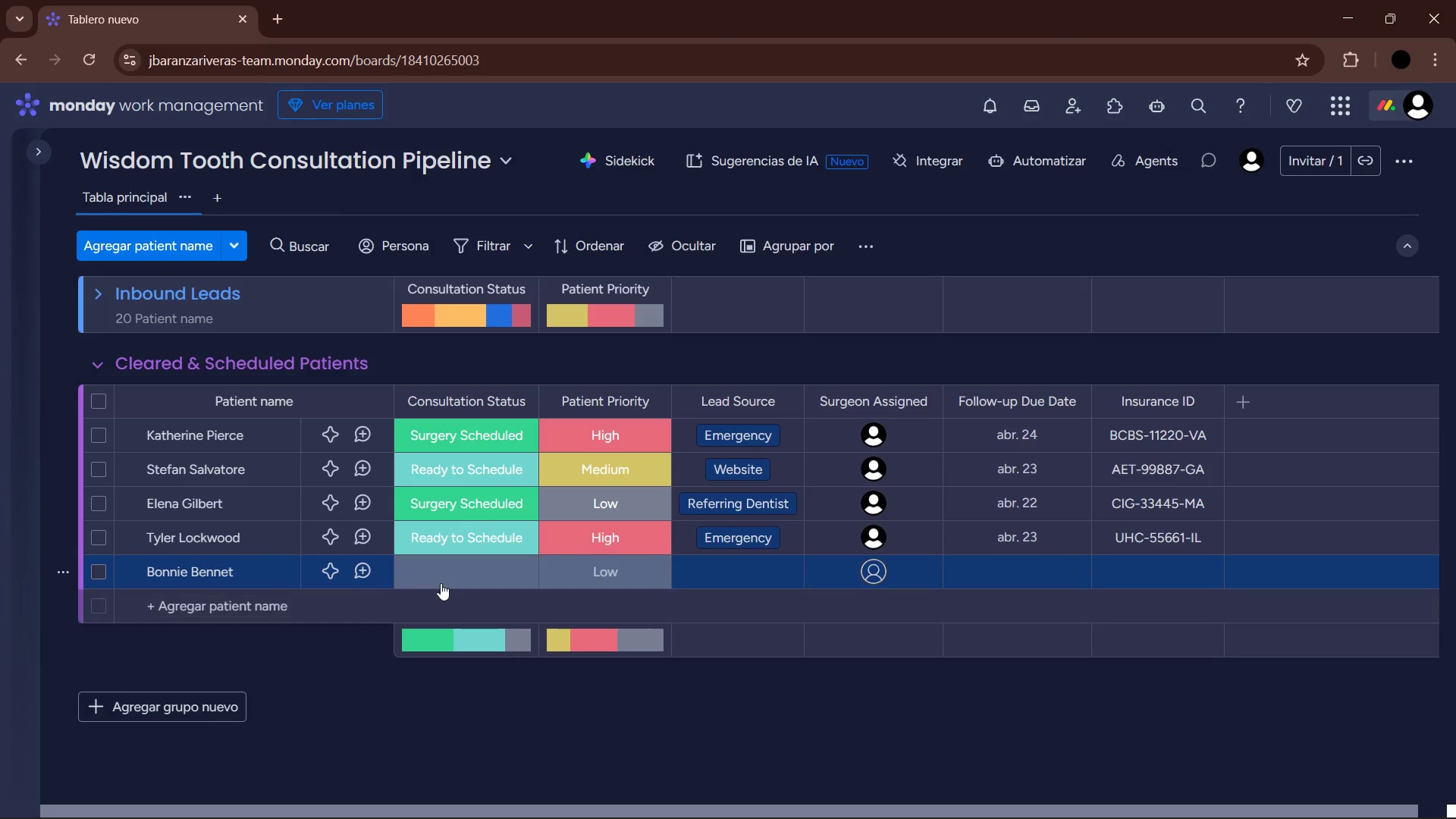 
left_click([442, 581])
 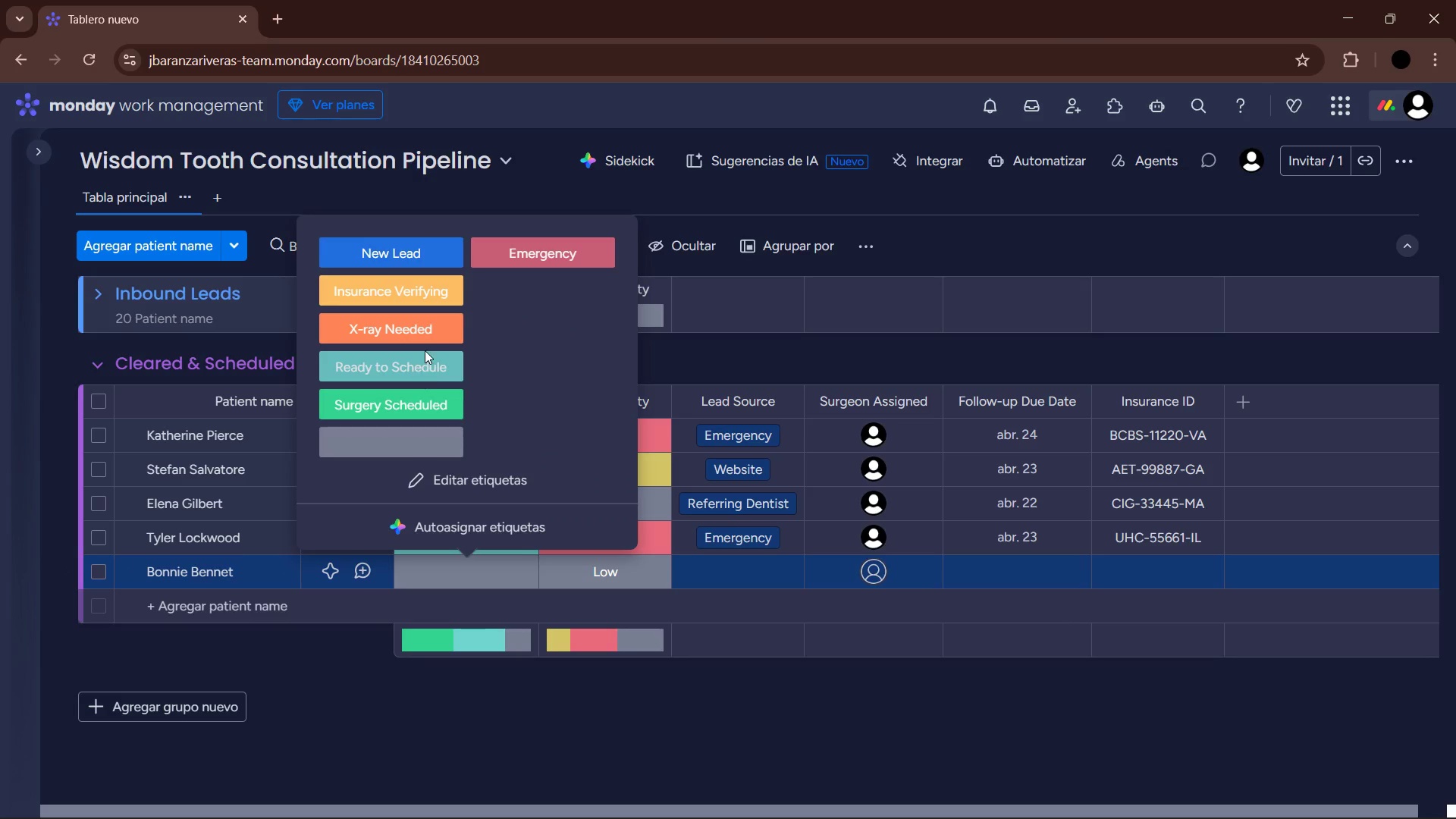 
left_click([438, 409])
 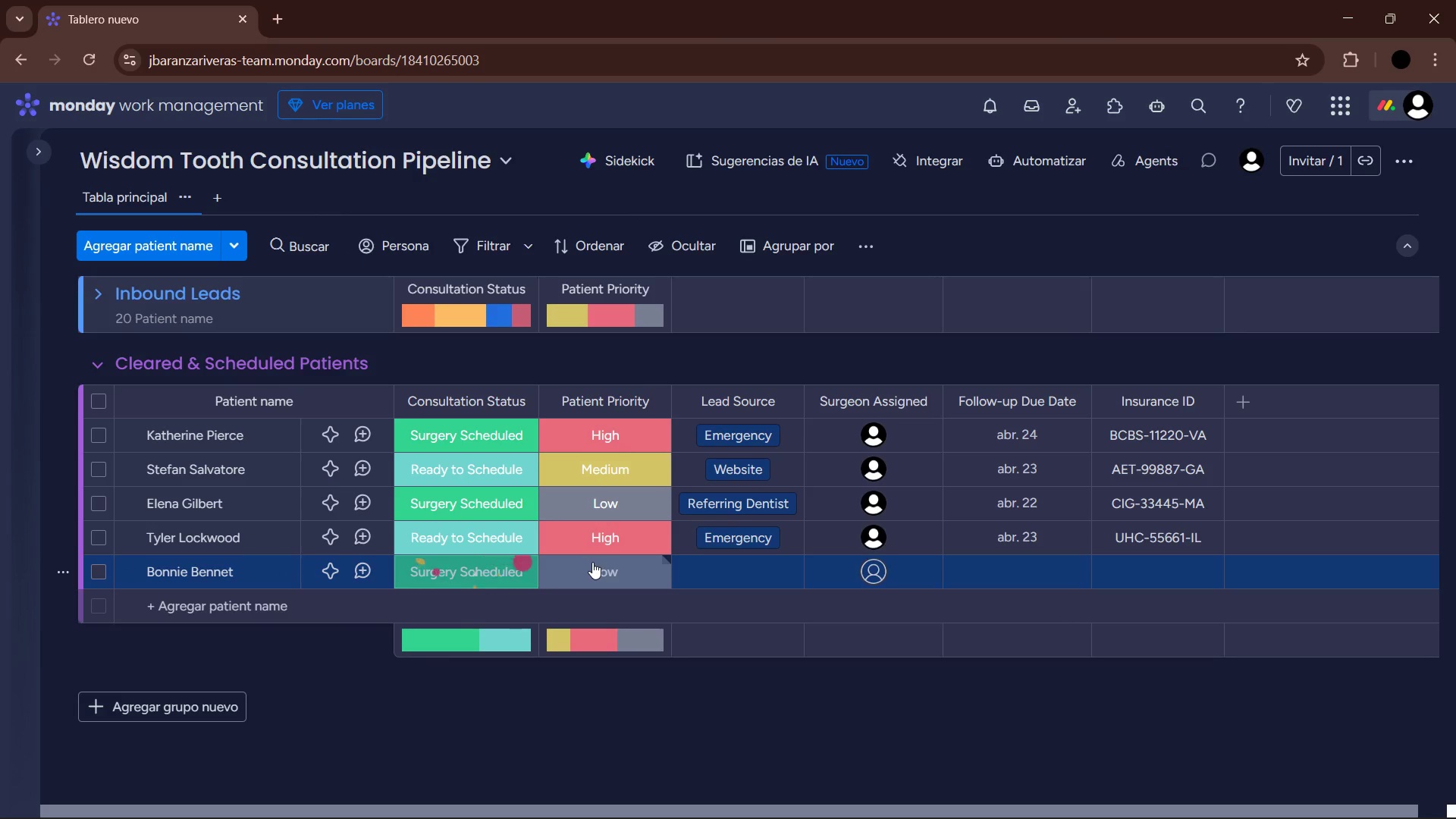 
left_click([592, 562])
 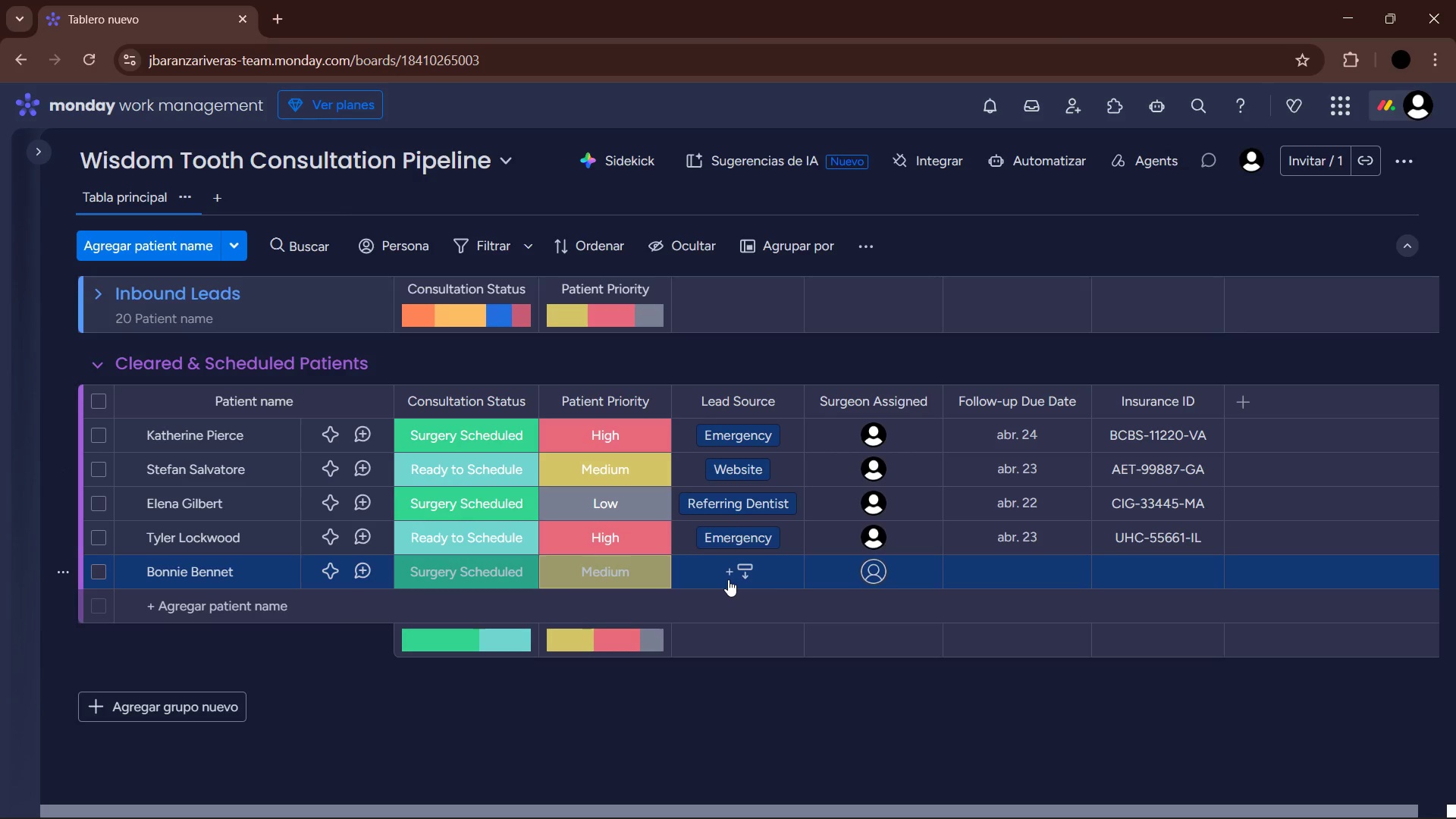 
left_click([728, 579])
 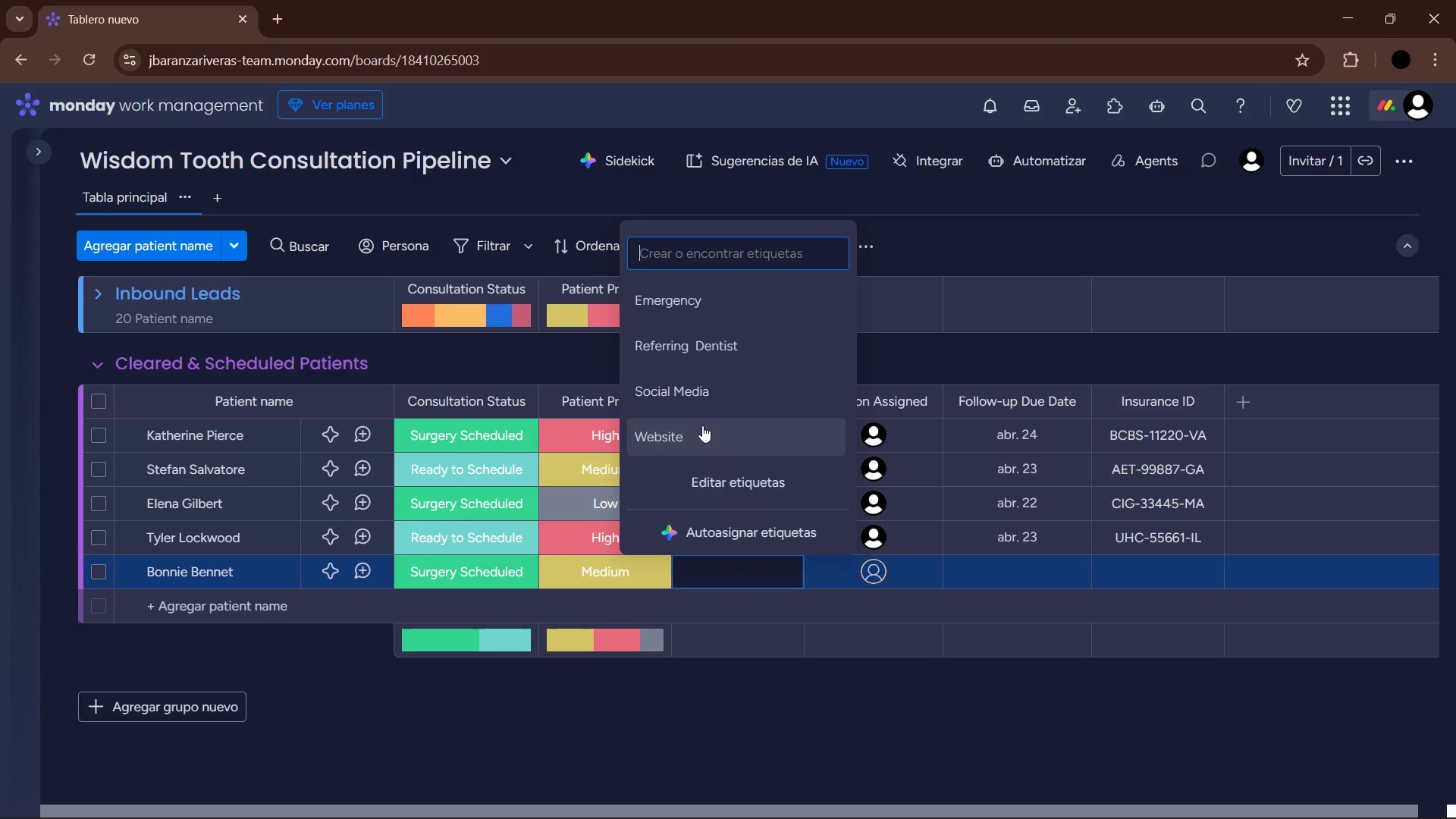 
double_click([880, 573])
 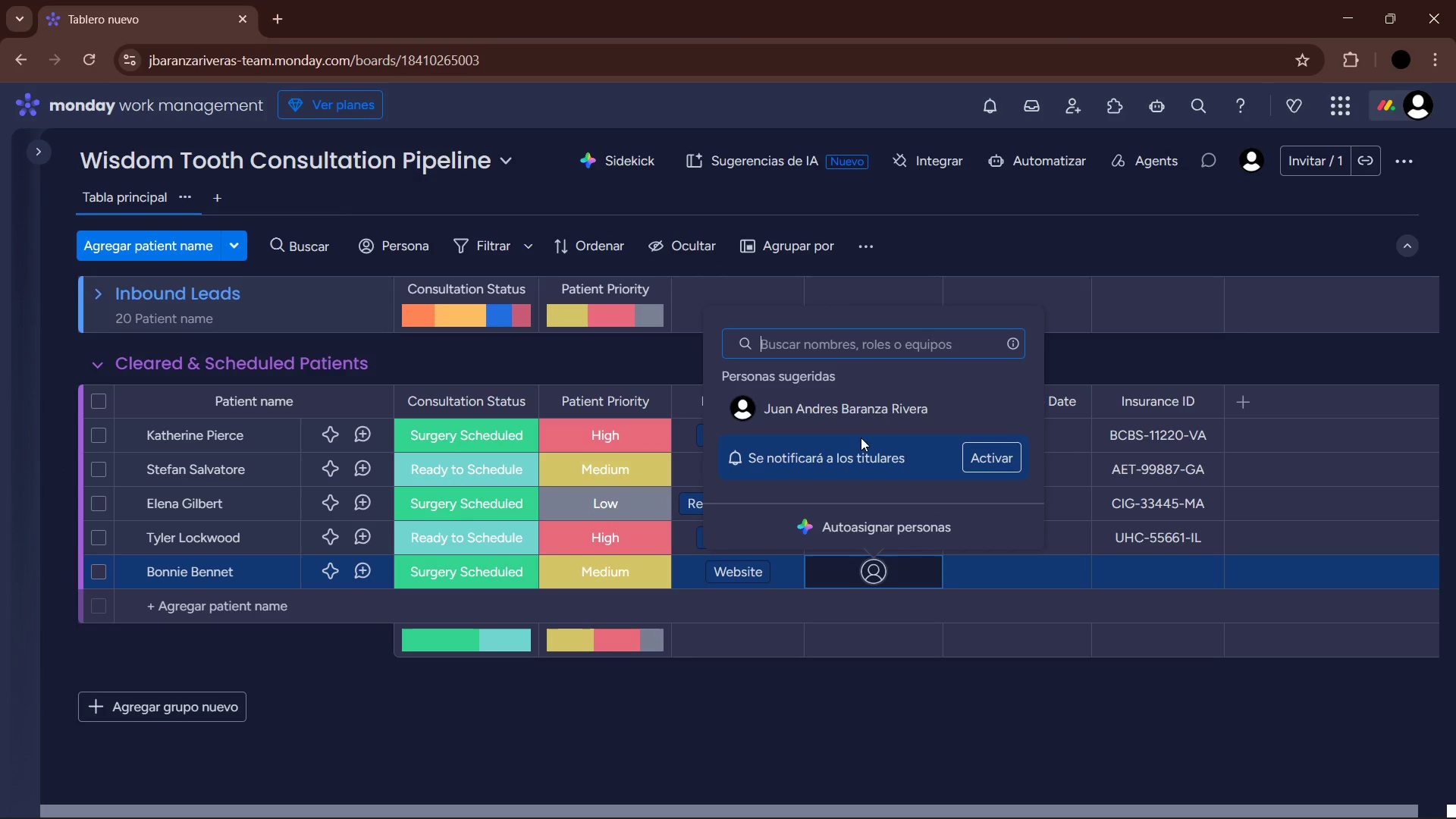 
left_click([840, 400])
 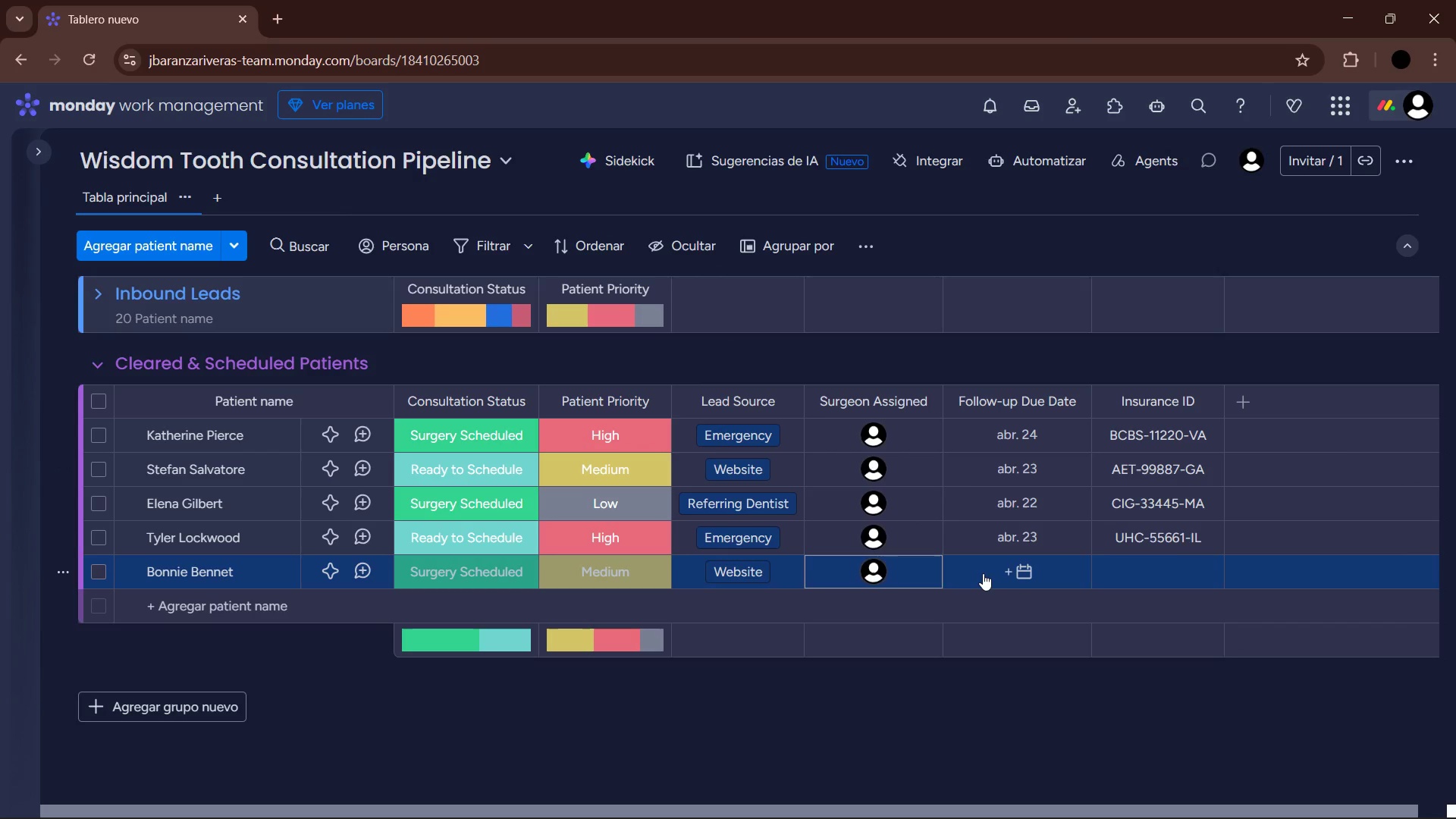 
wait(8.64)
 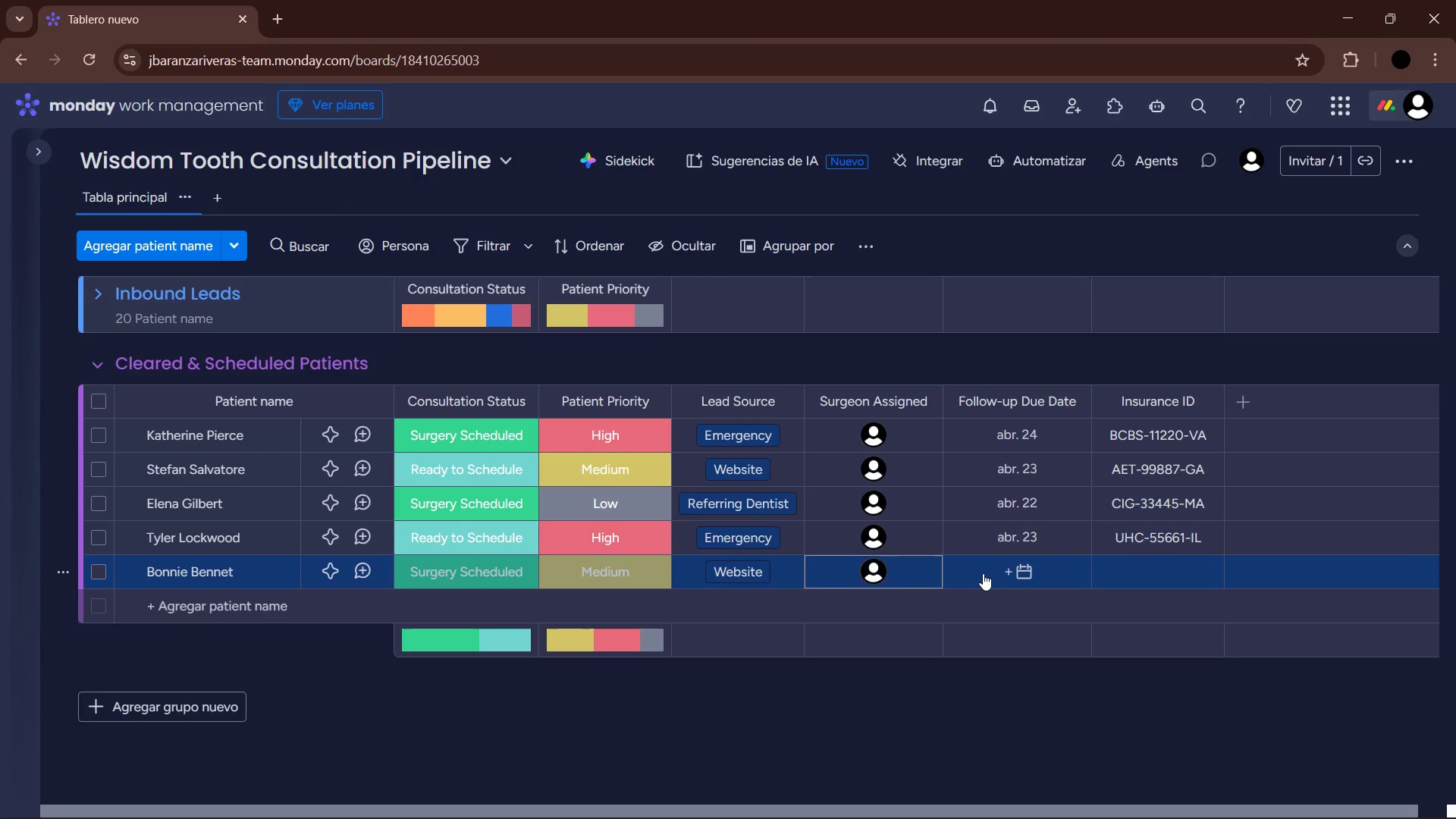 
left_click([992, 573])
 